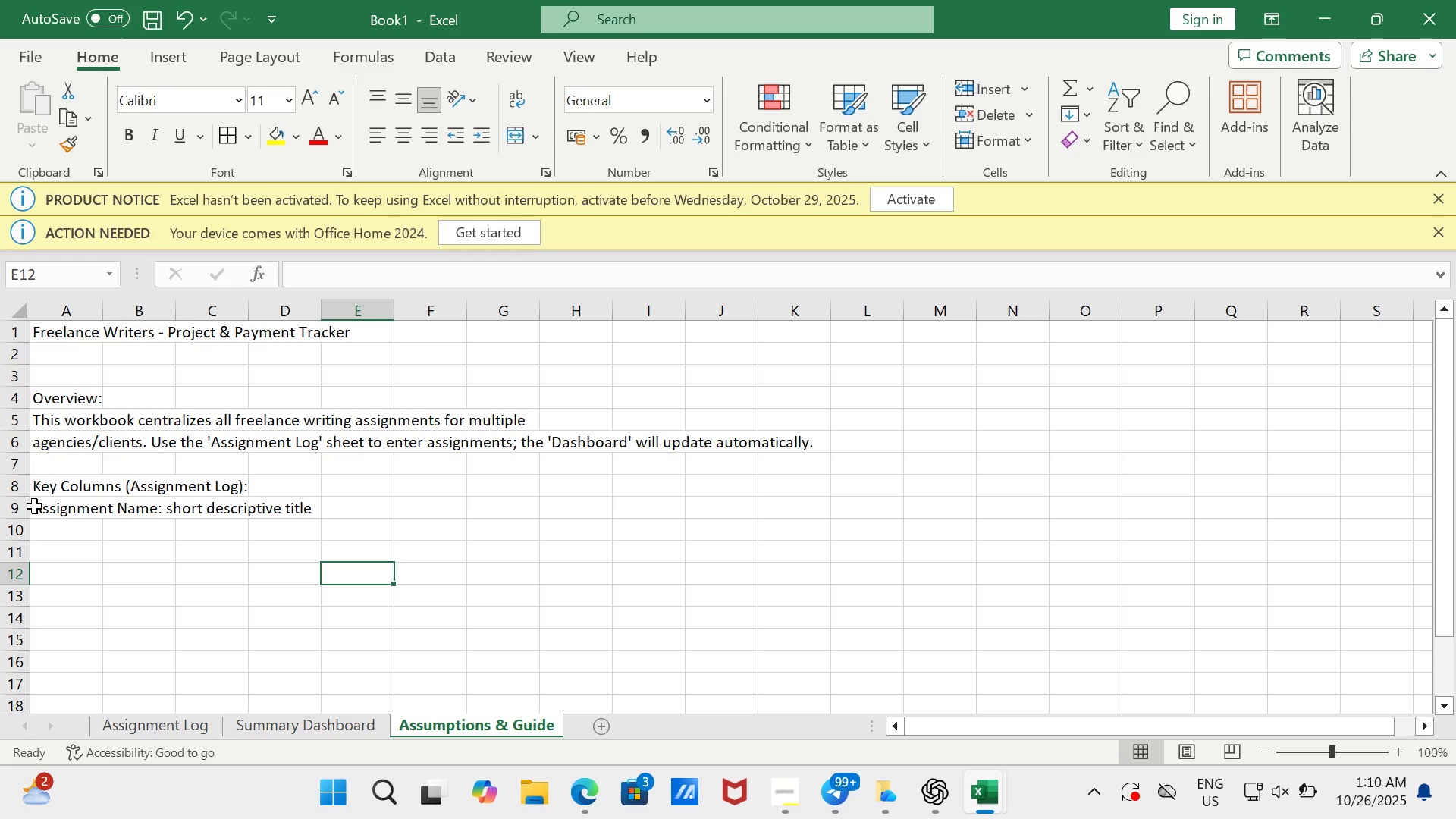 
left_click([36, 506])
 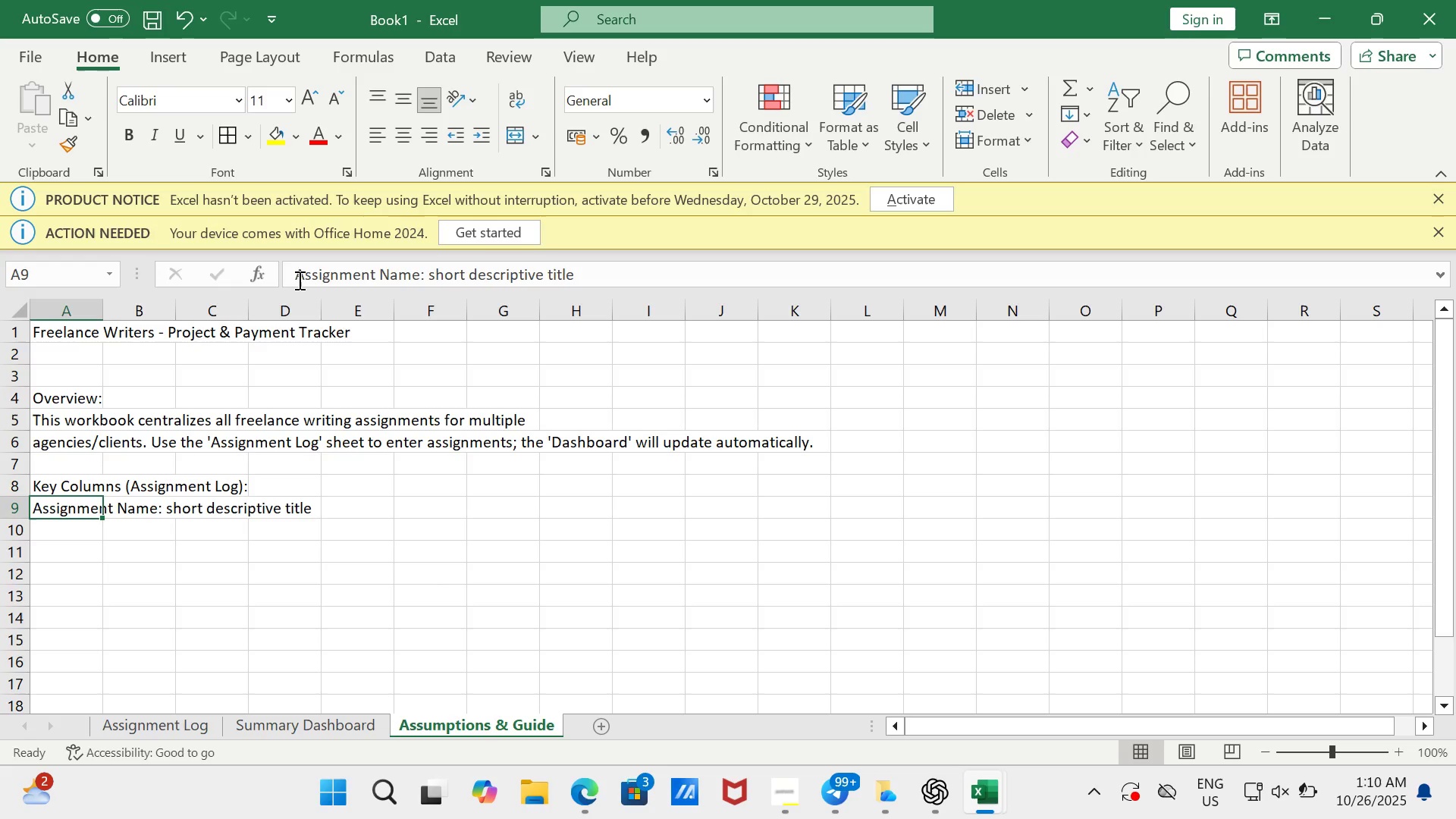 
left_click([293, 281])
 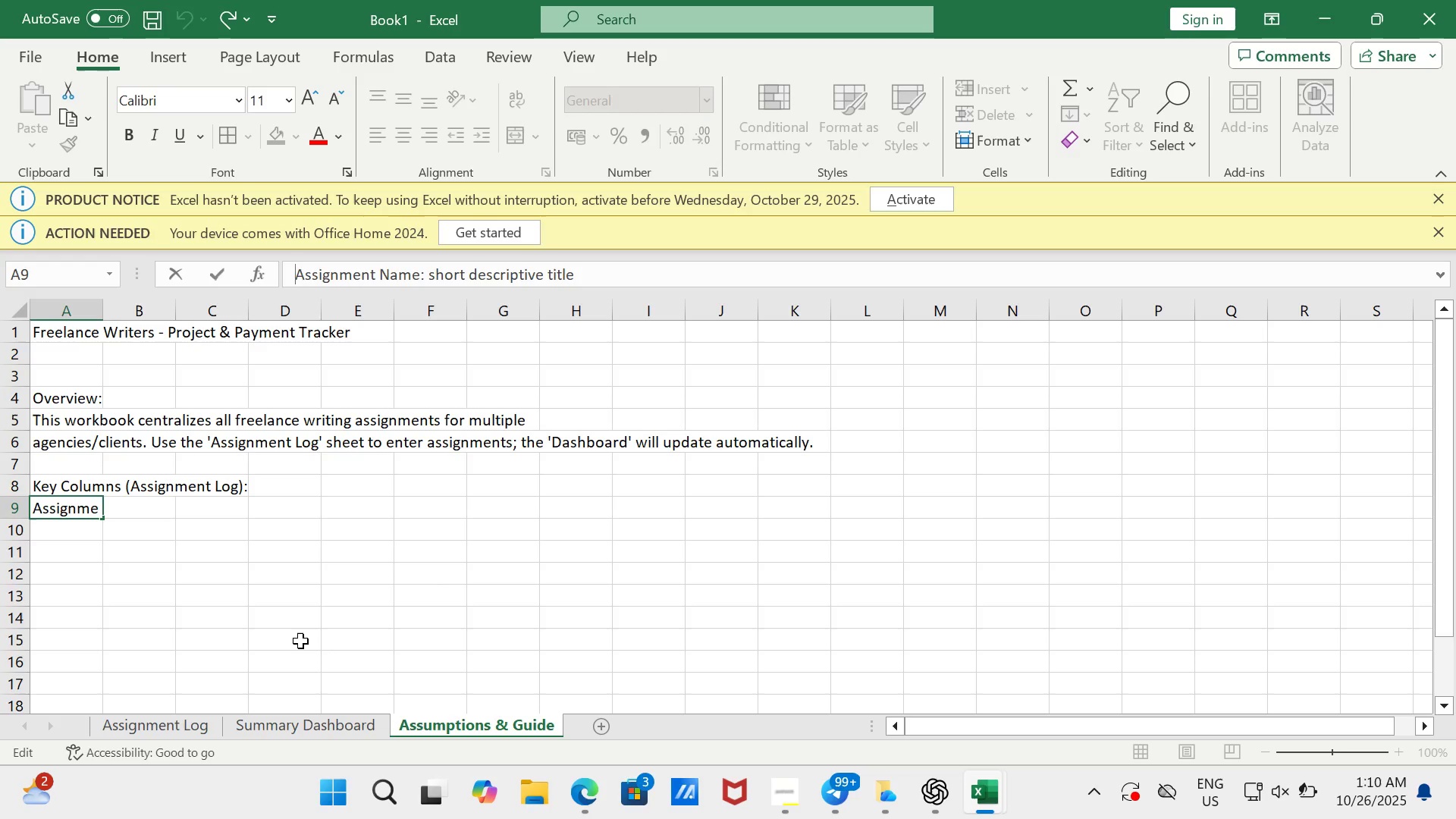 
key(Space)
 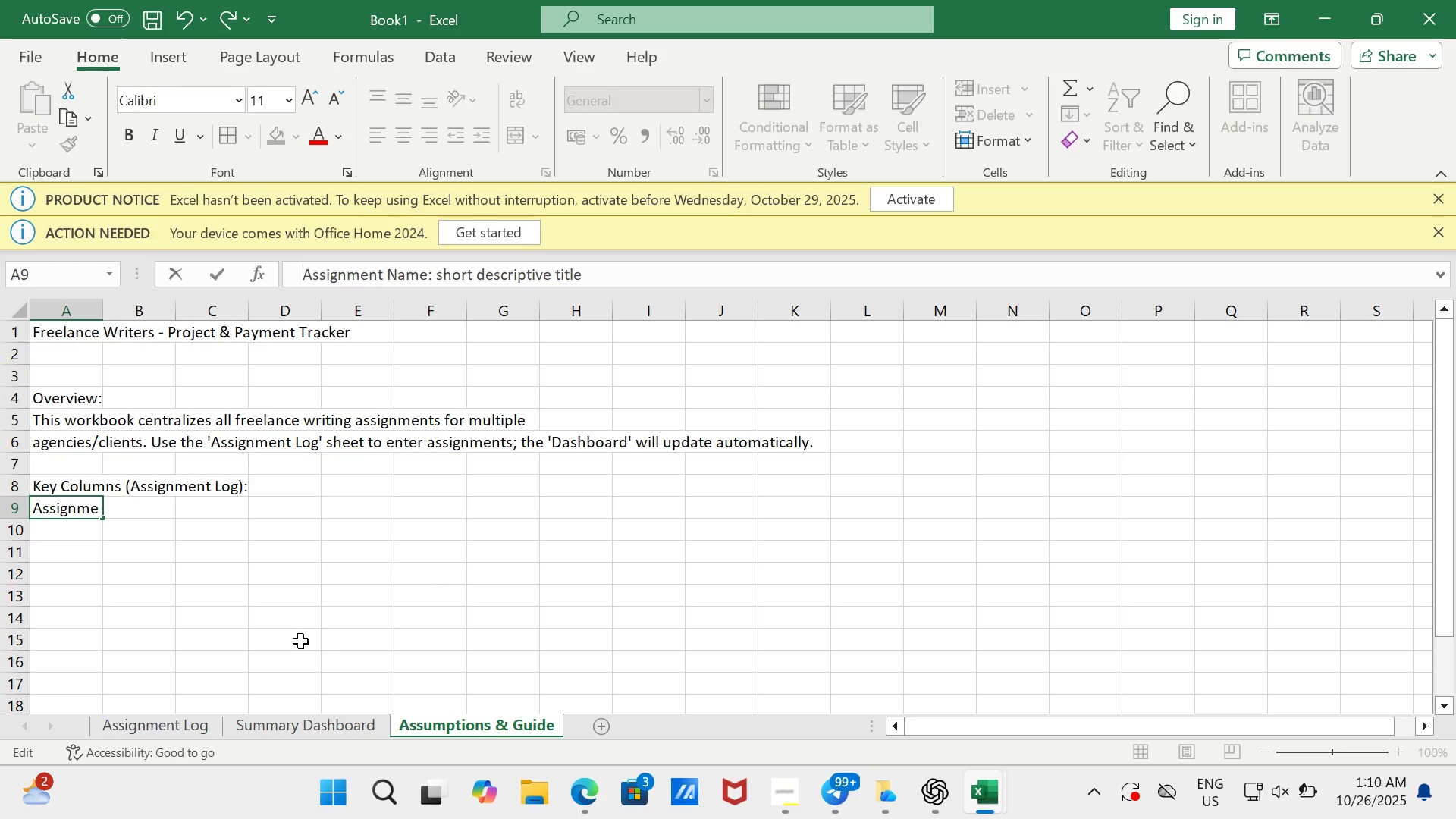 
key(Space)
 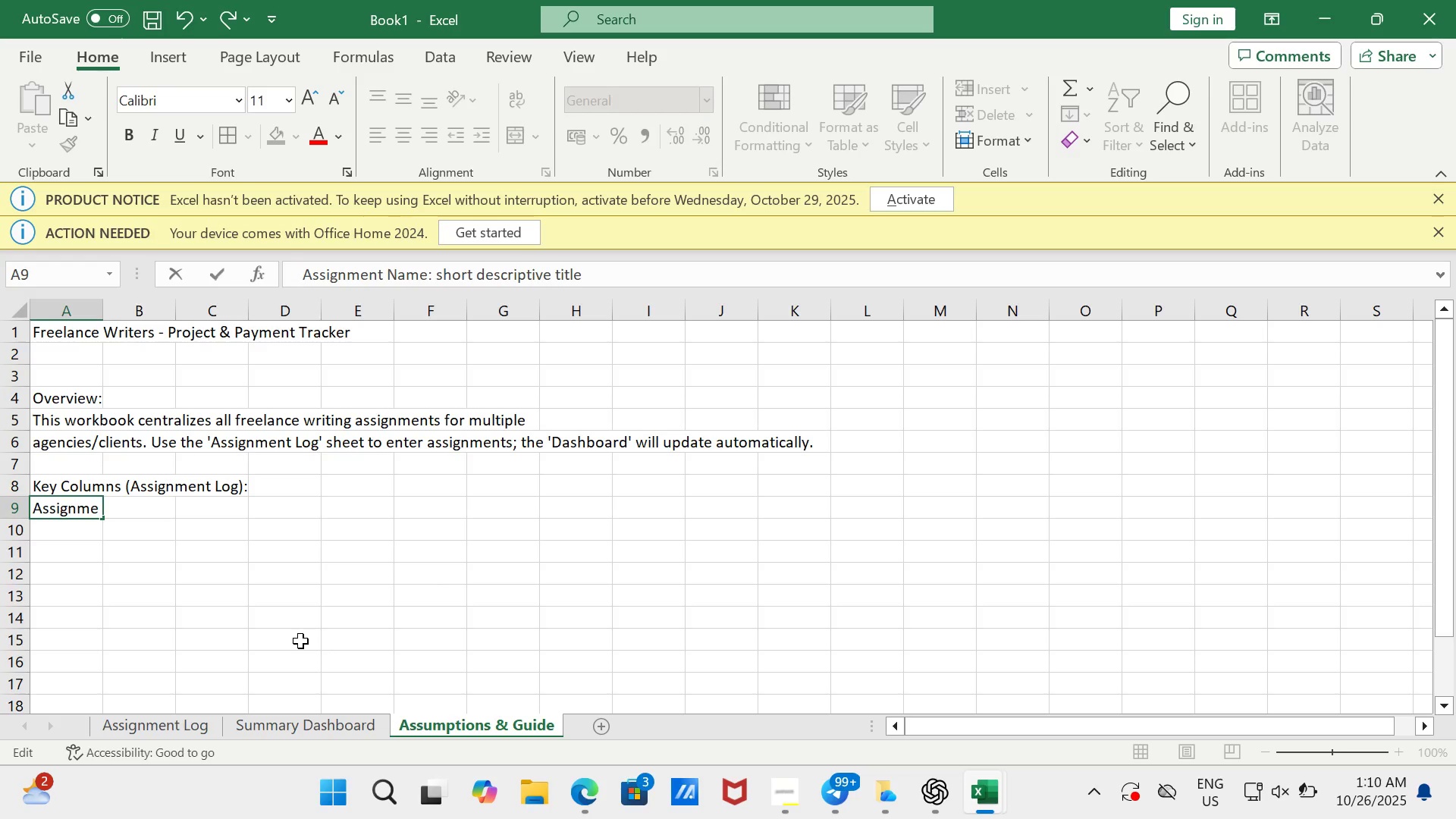 
key(Space)
 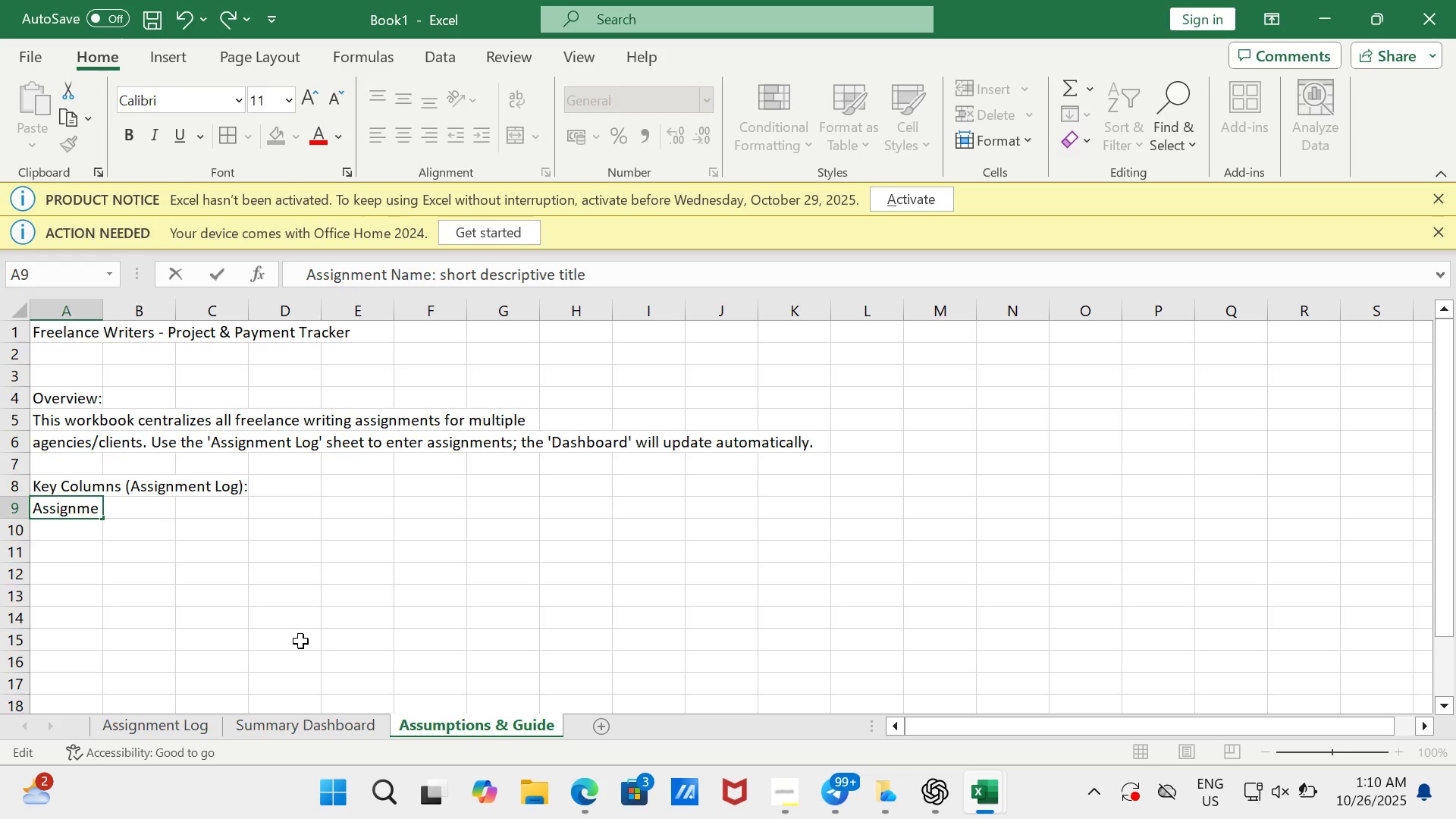 
key(Minus)
 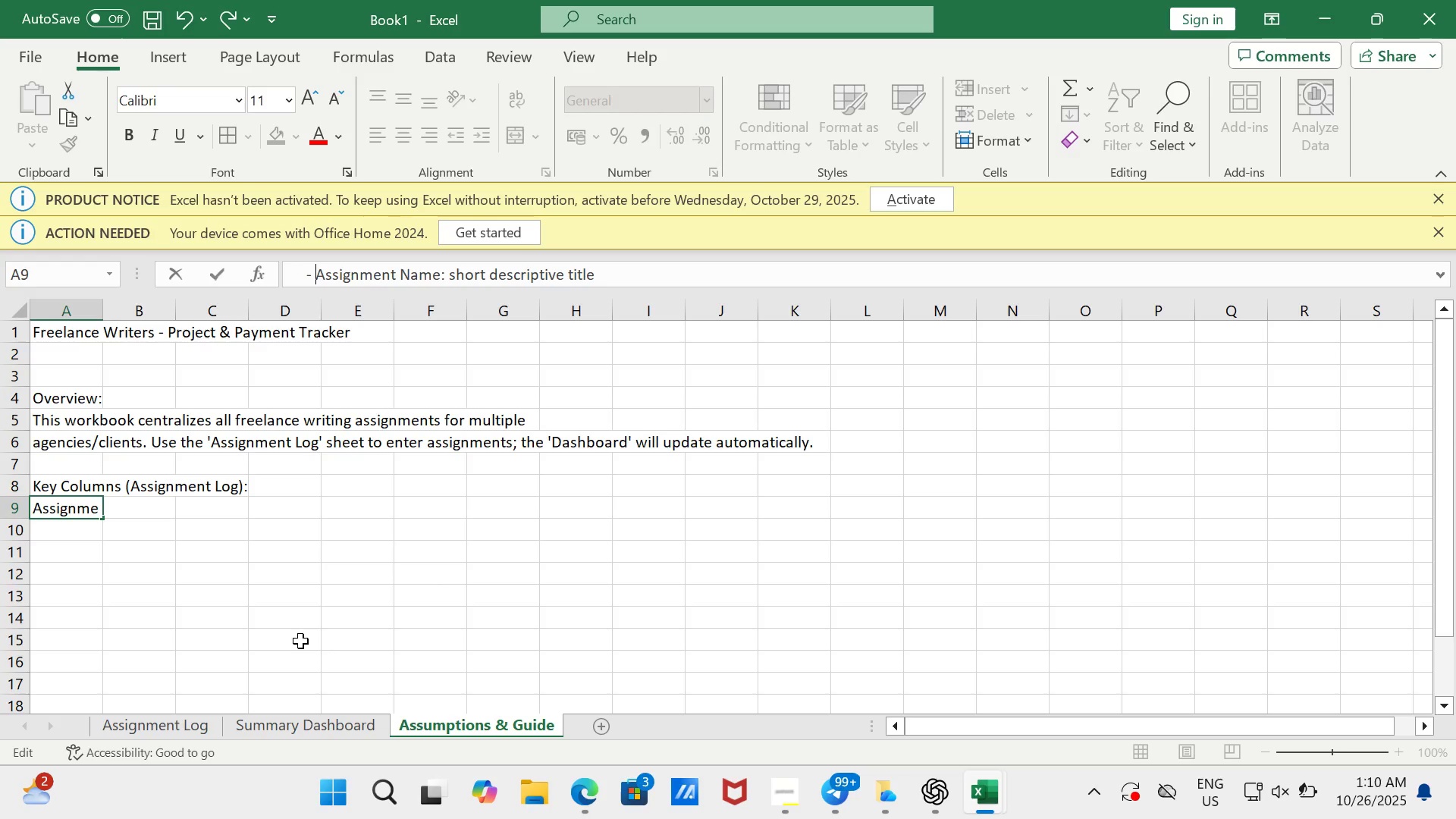 
key(Space)
 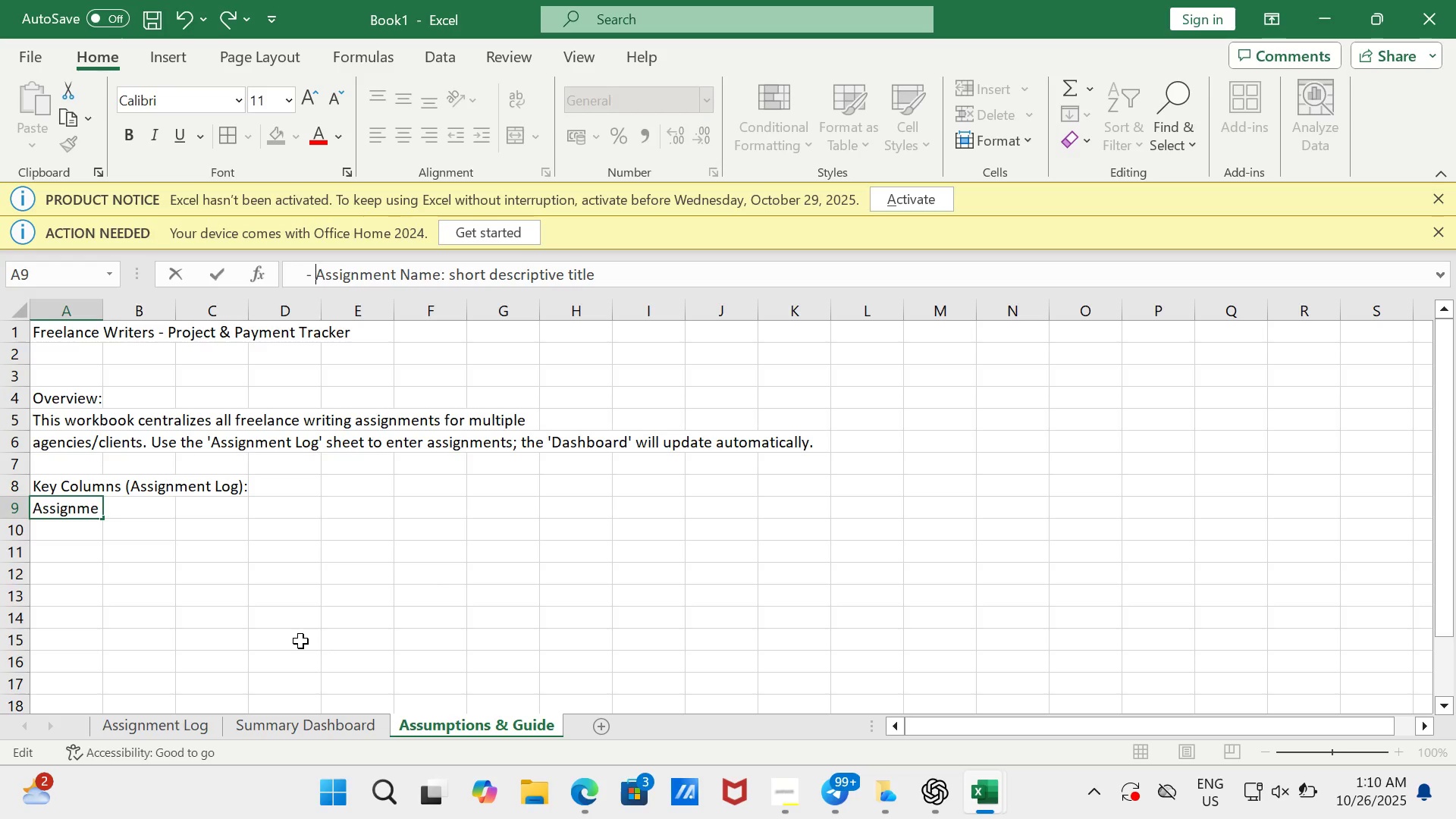 
key(Enter)
 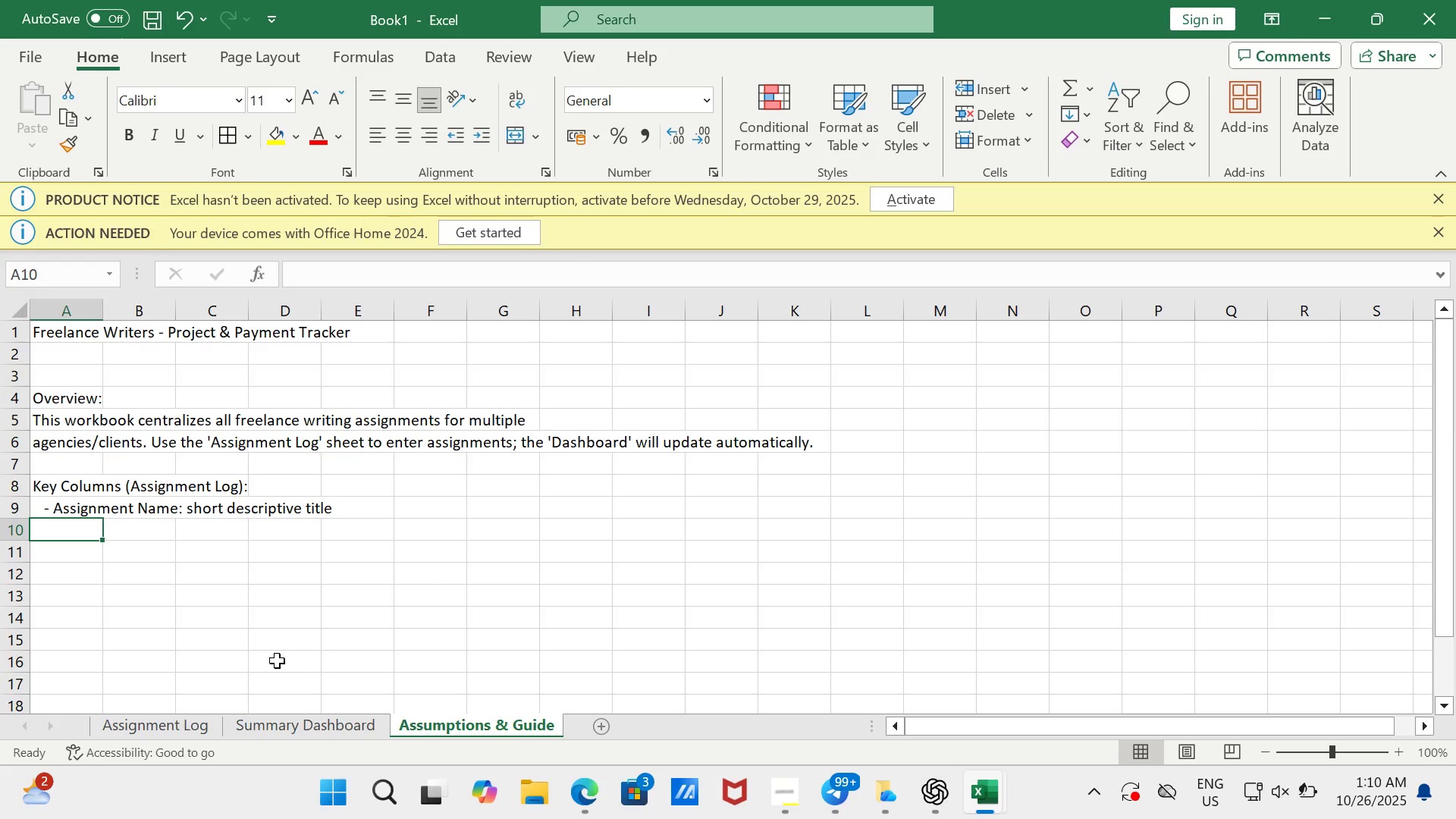 
wait(12.42)
 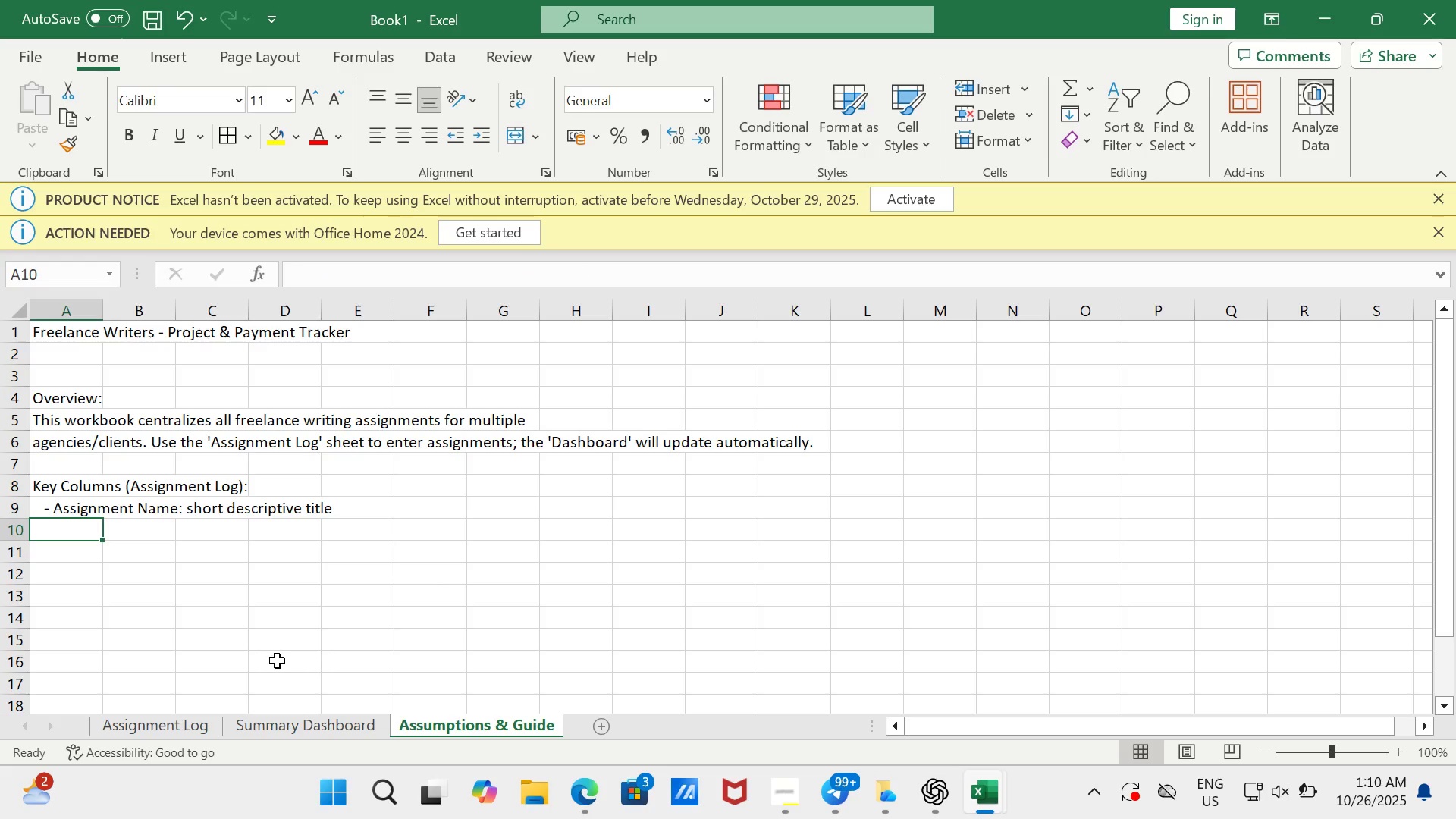 
type(   - Client/Ah)
key(Backspace)
type(gency)
 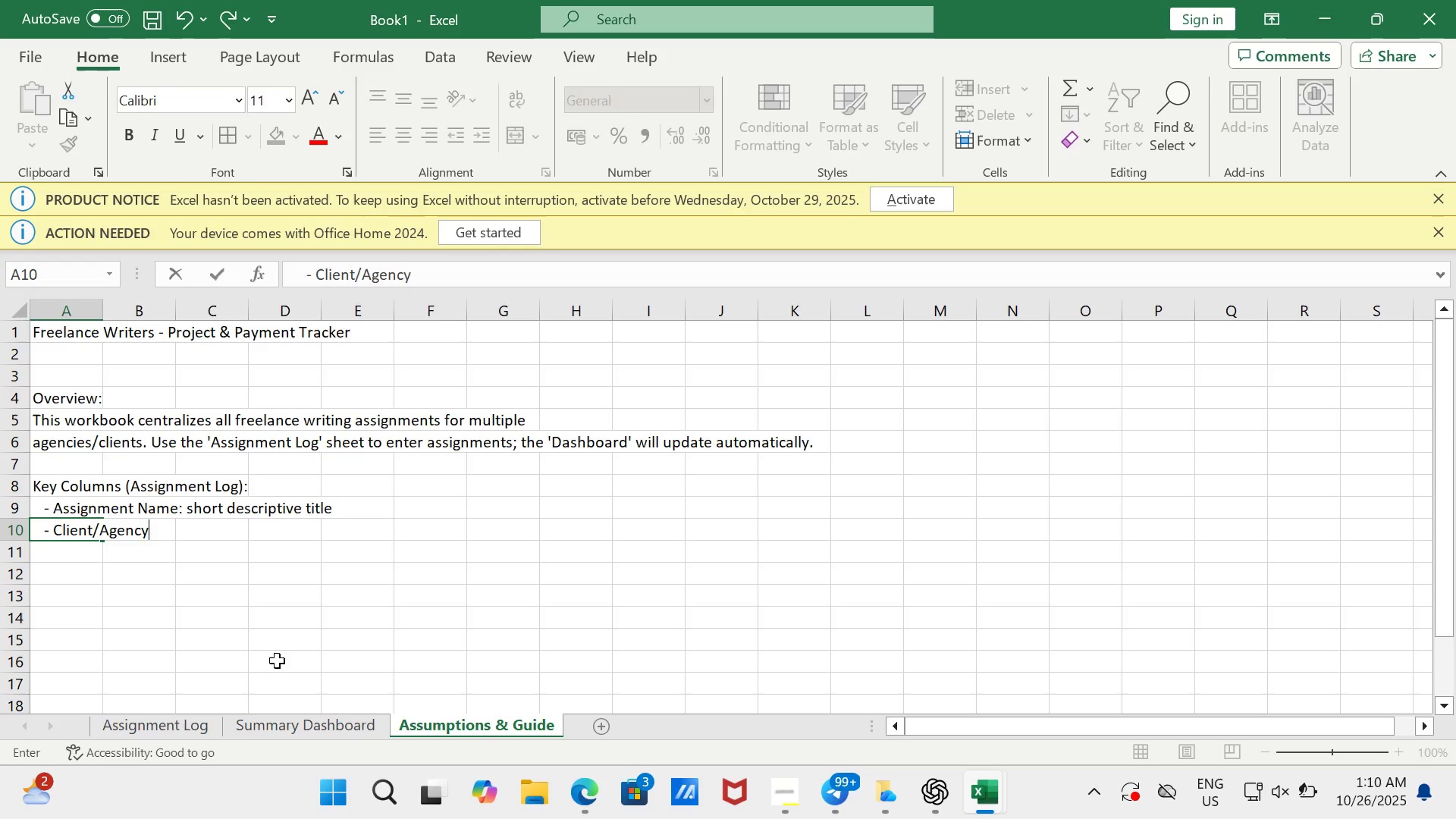 
key(Shift+Semicolon)
 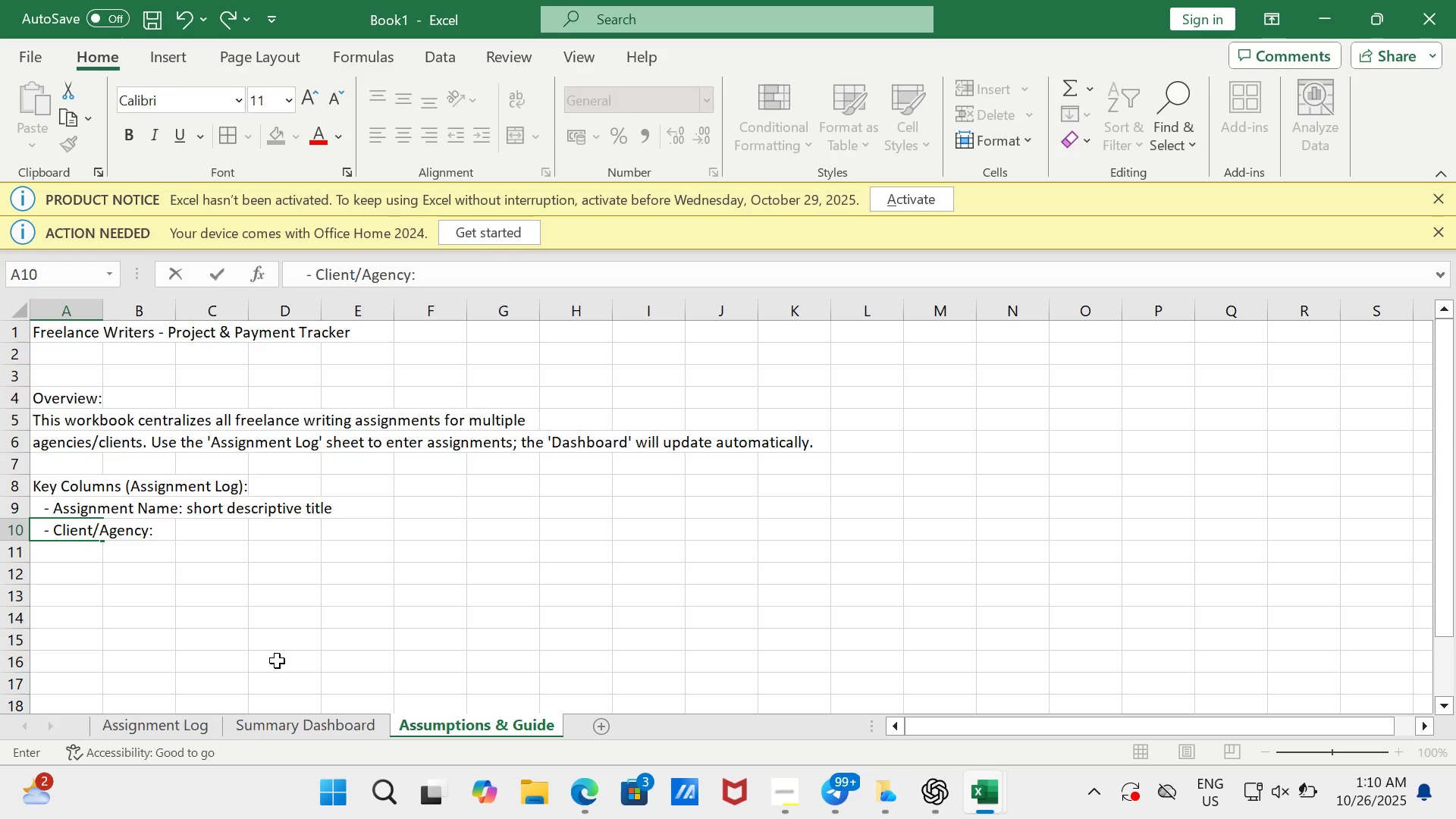 
key(Space)
 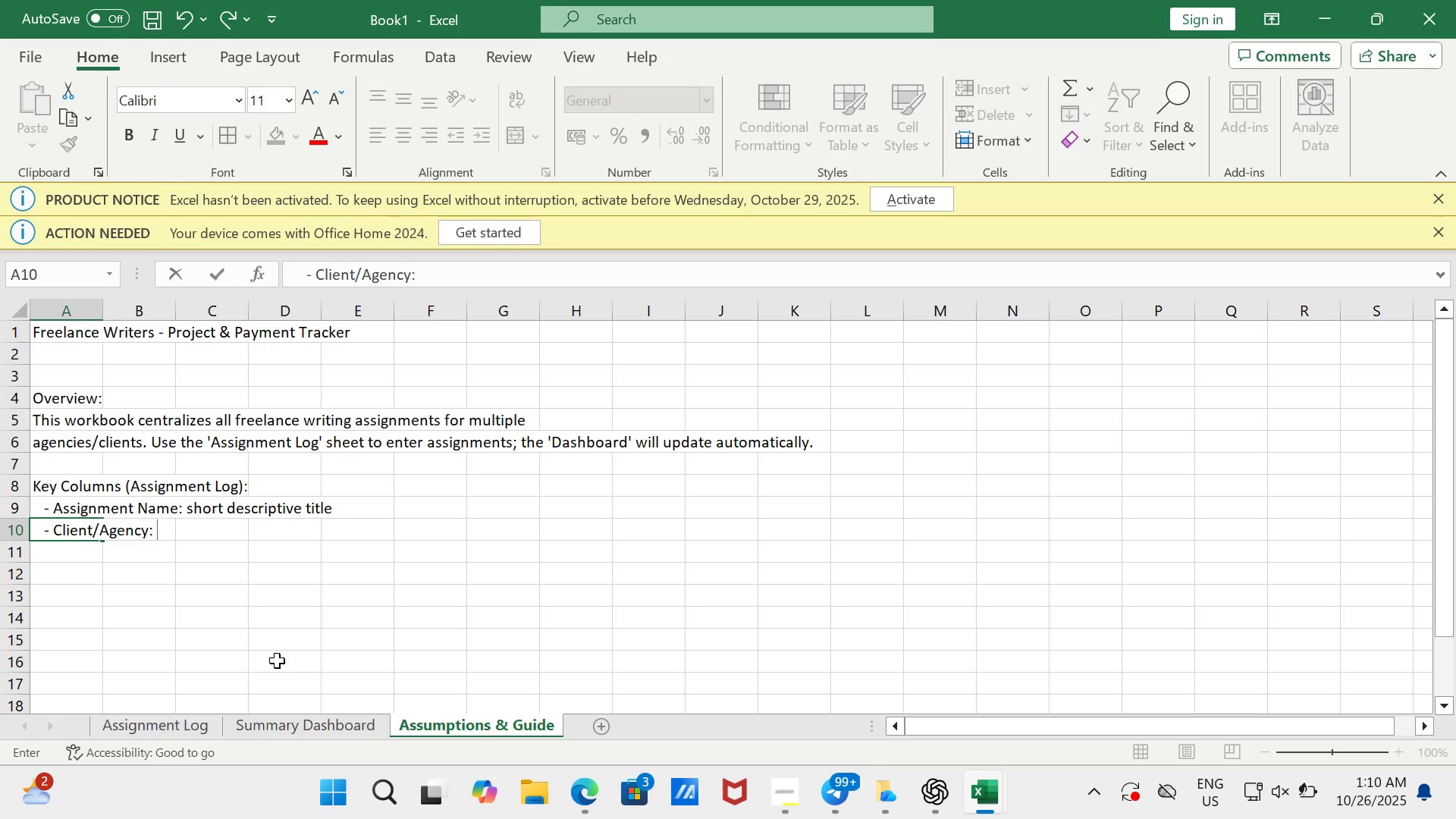 
type(agency o )
key(Backspace)
type(r client name)
 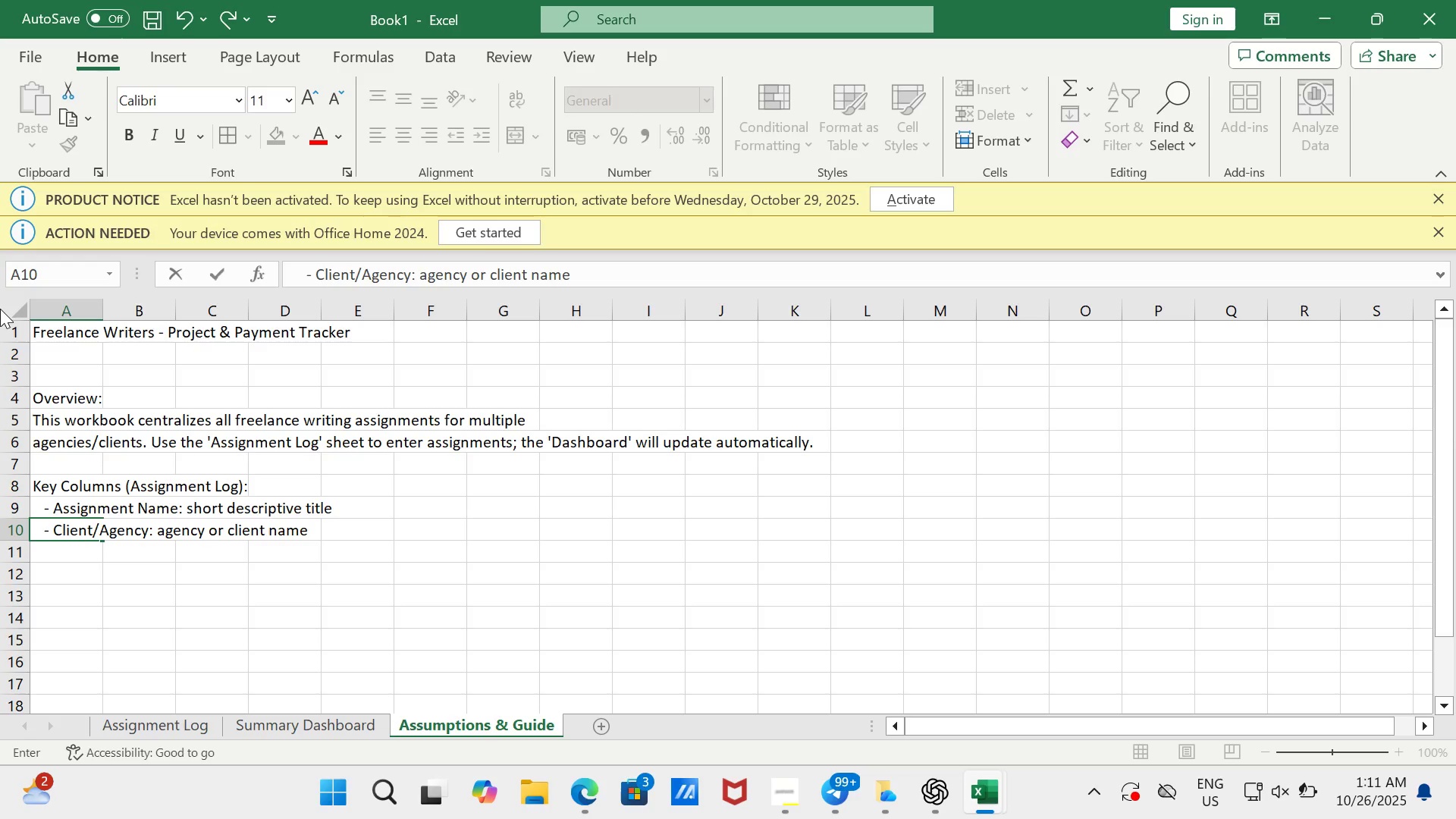 
key(Enter)
 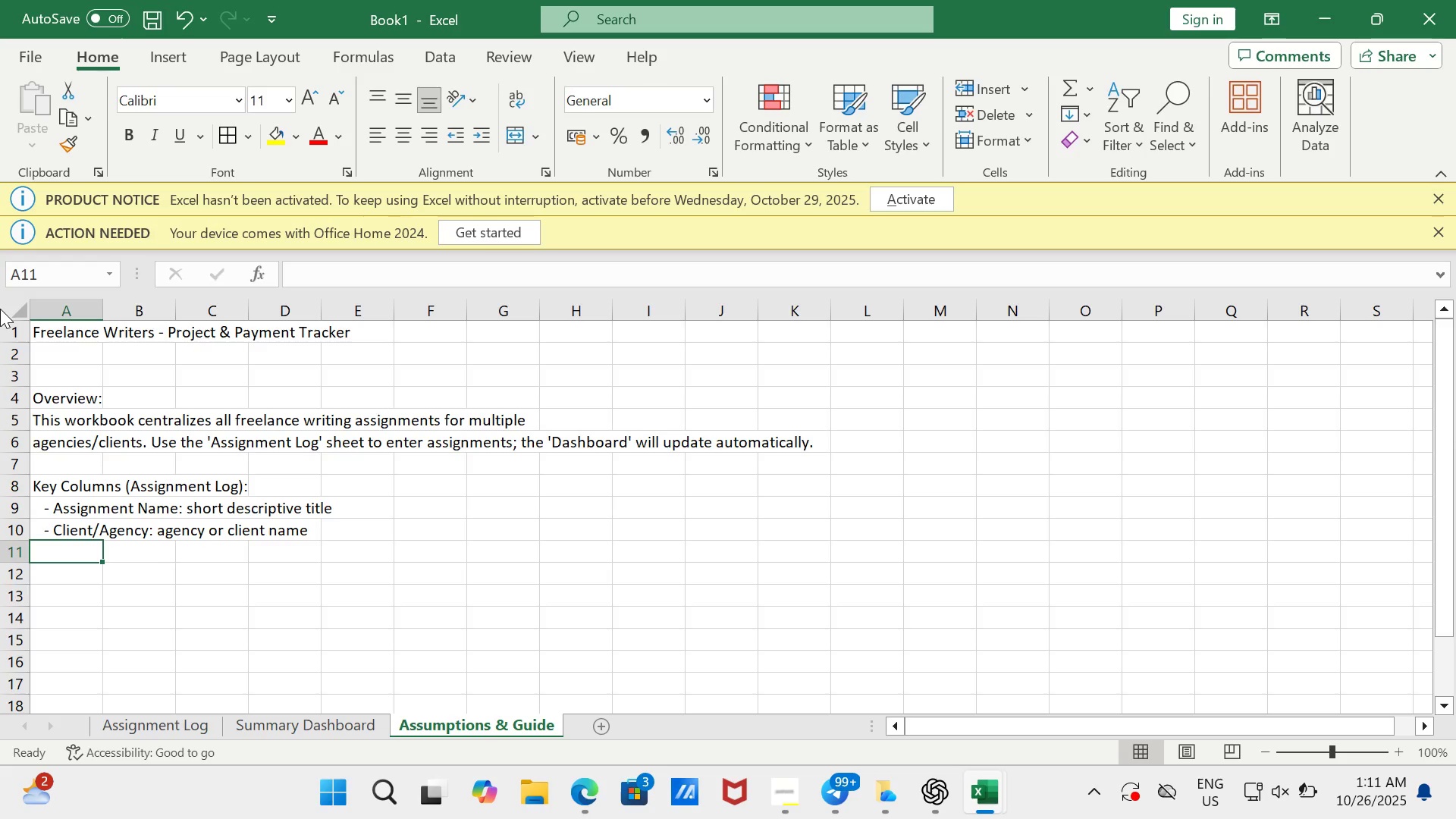 
type(n)
key(Backspace)
type(   - Assignment Type: )
 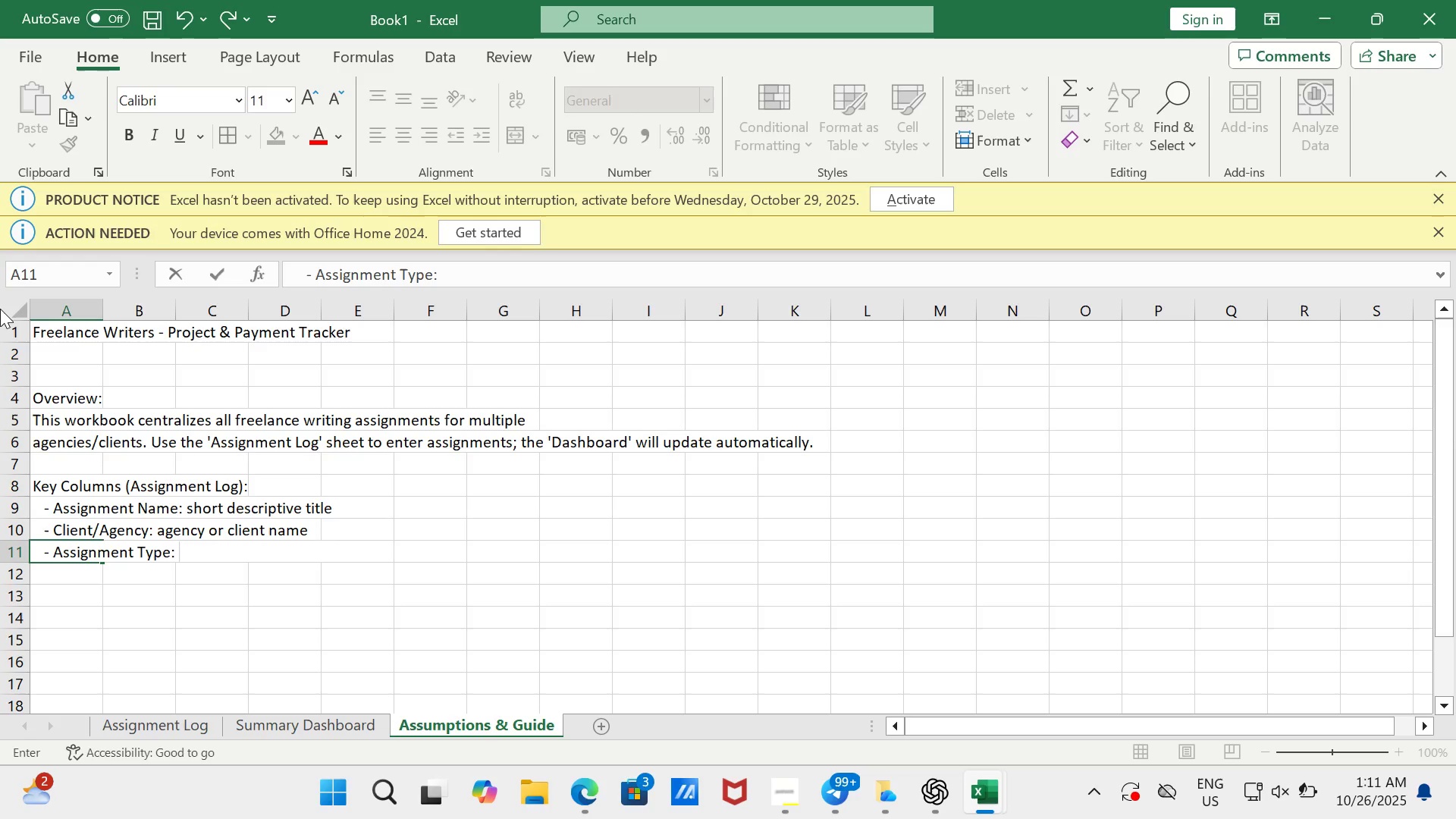 
key(Backspace)
type( choose from)
 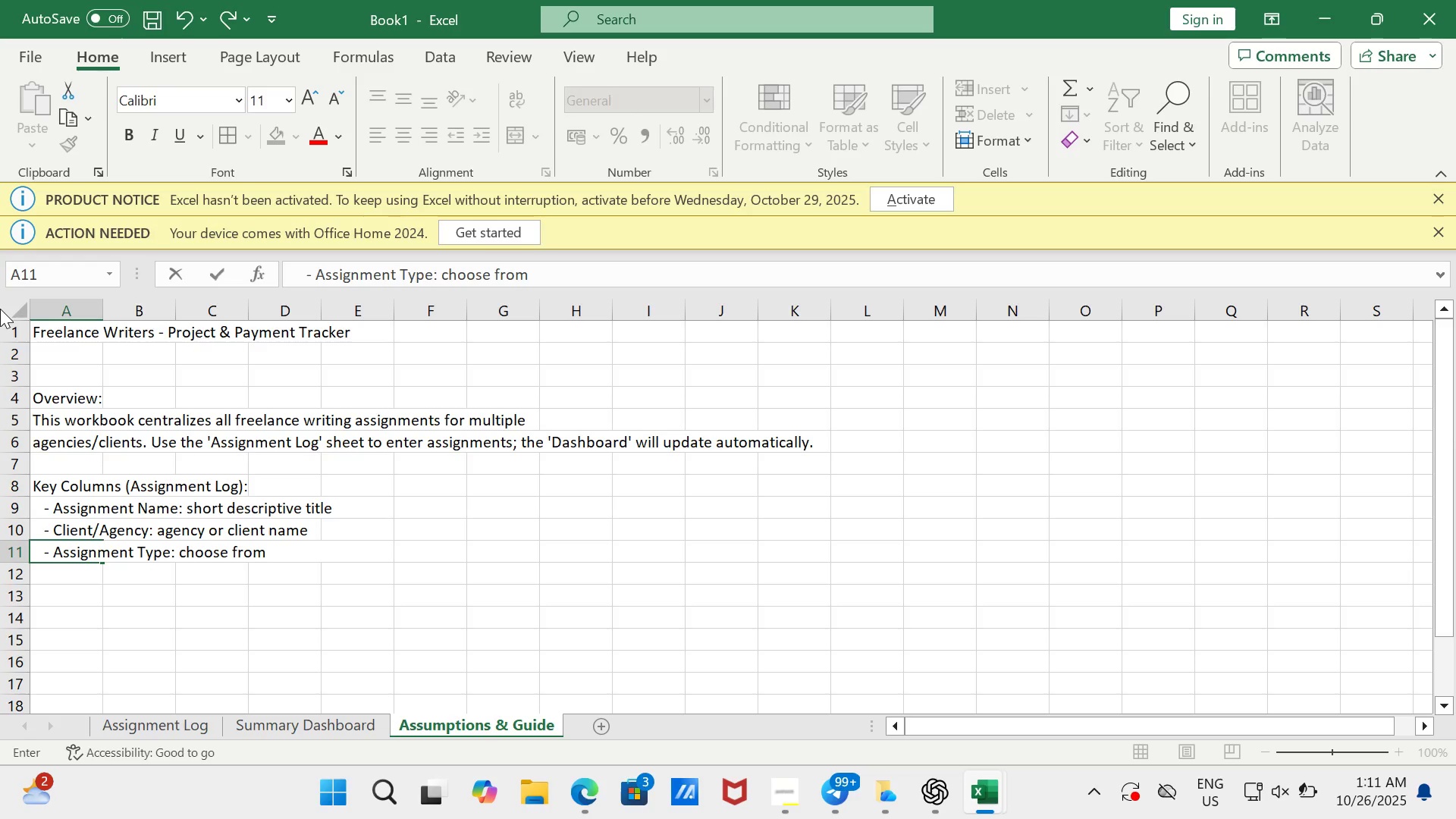 
type( dropdown (Arto)
key(Backspace)
type(icl;e)
key(Backspace)
key(Backspace)
key(Backspace)
type(le, Blog, Web Copy, Social, oth)
key(Backspace)
key(Backspace)
key(Backspace)
type(Others))
 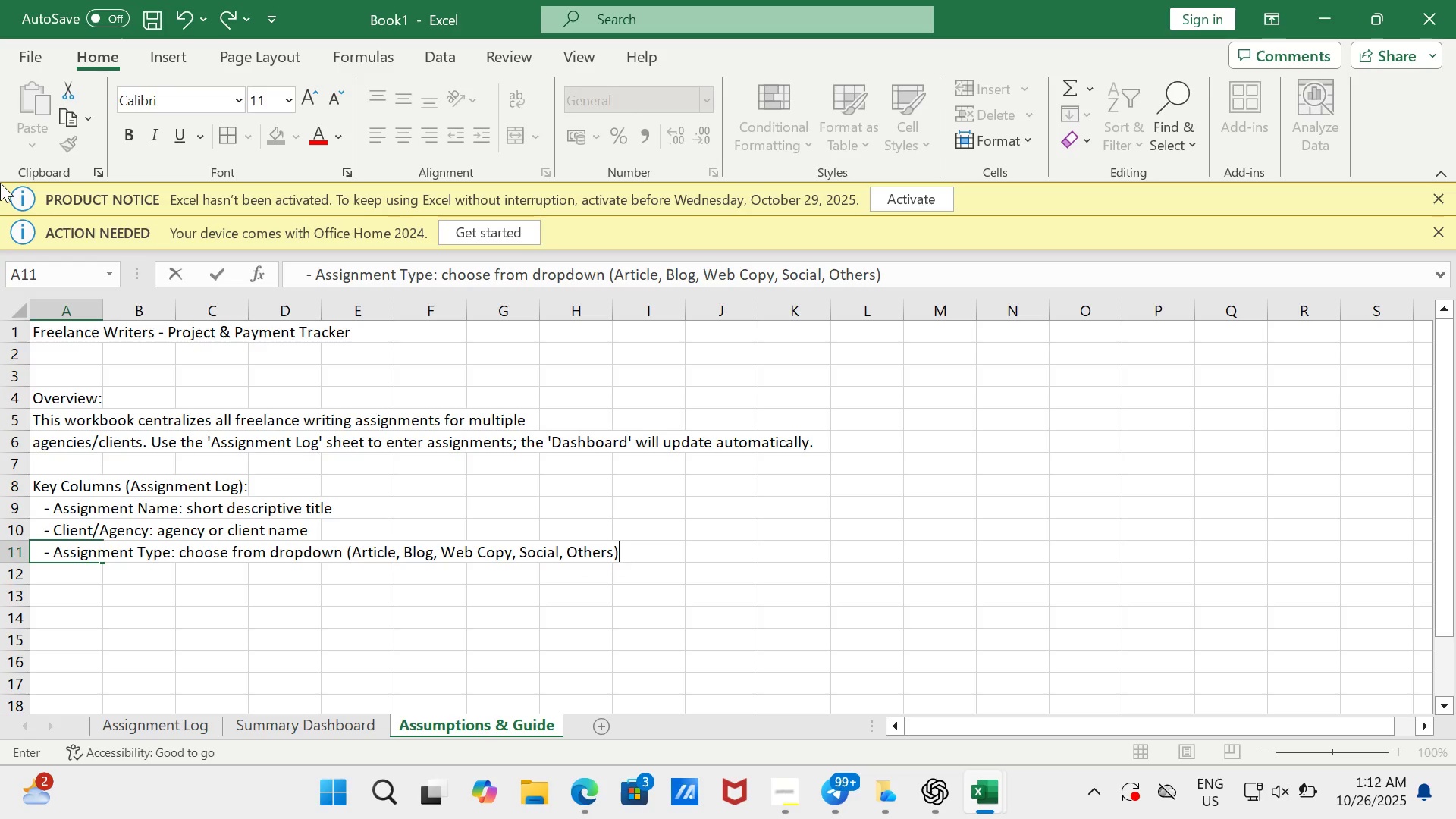 
key(Enter)
 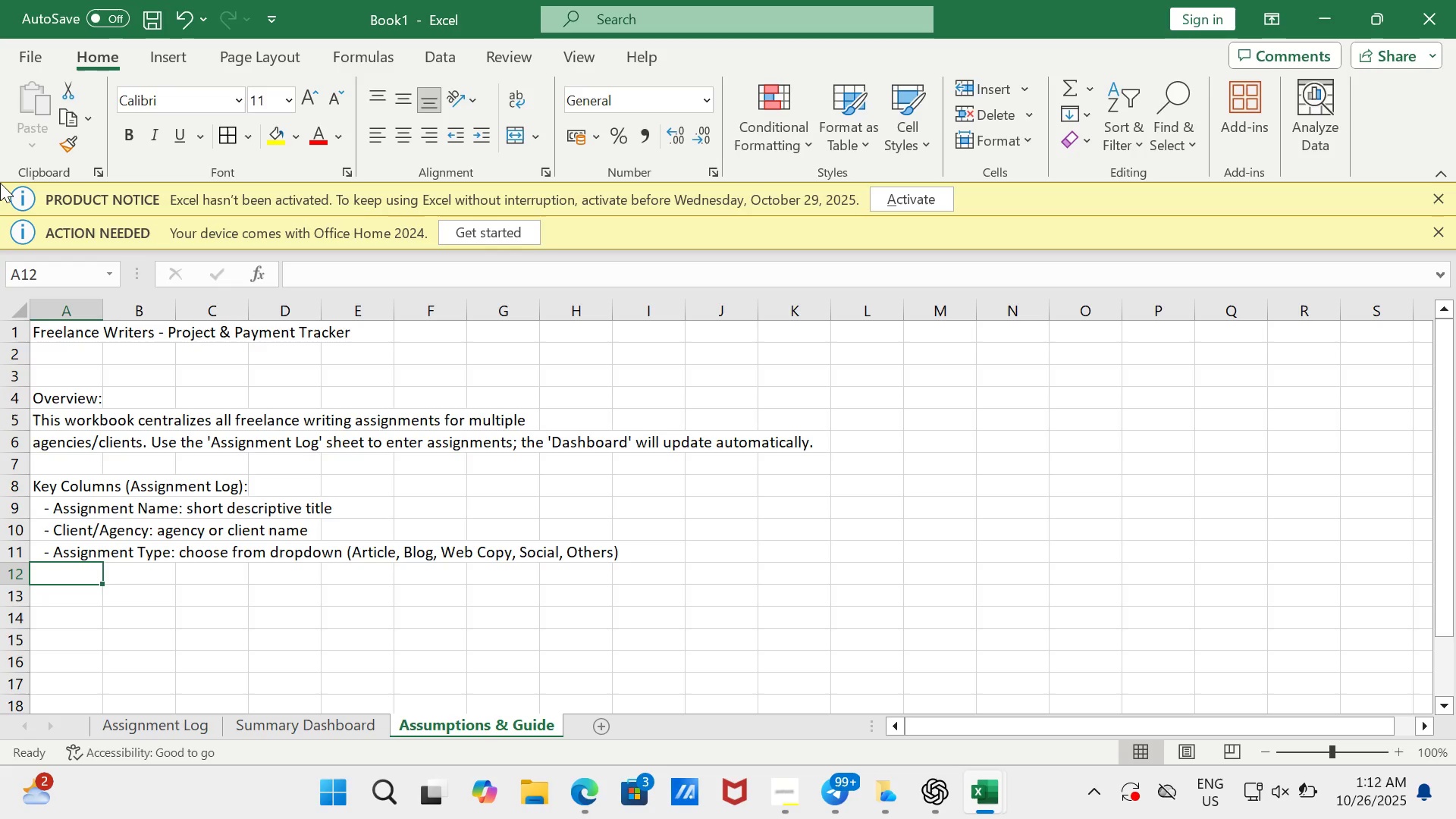 
type(   -  )
key(Backspace)
type(Deadline: Date ()
 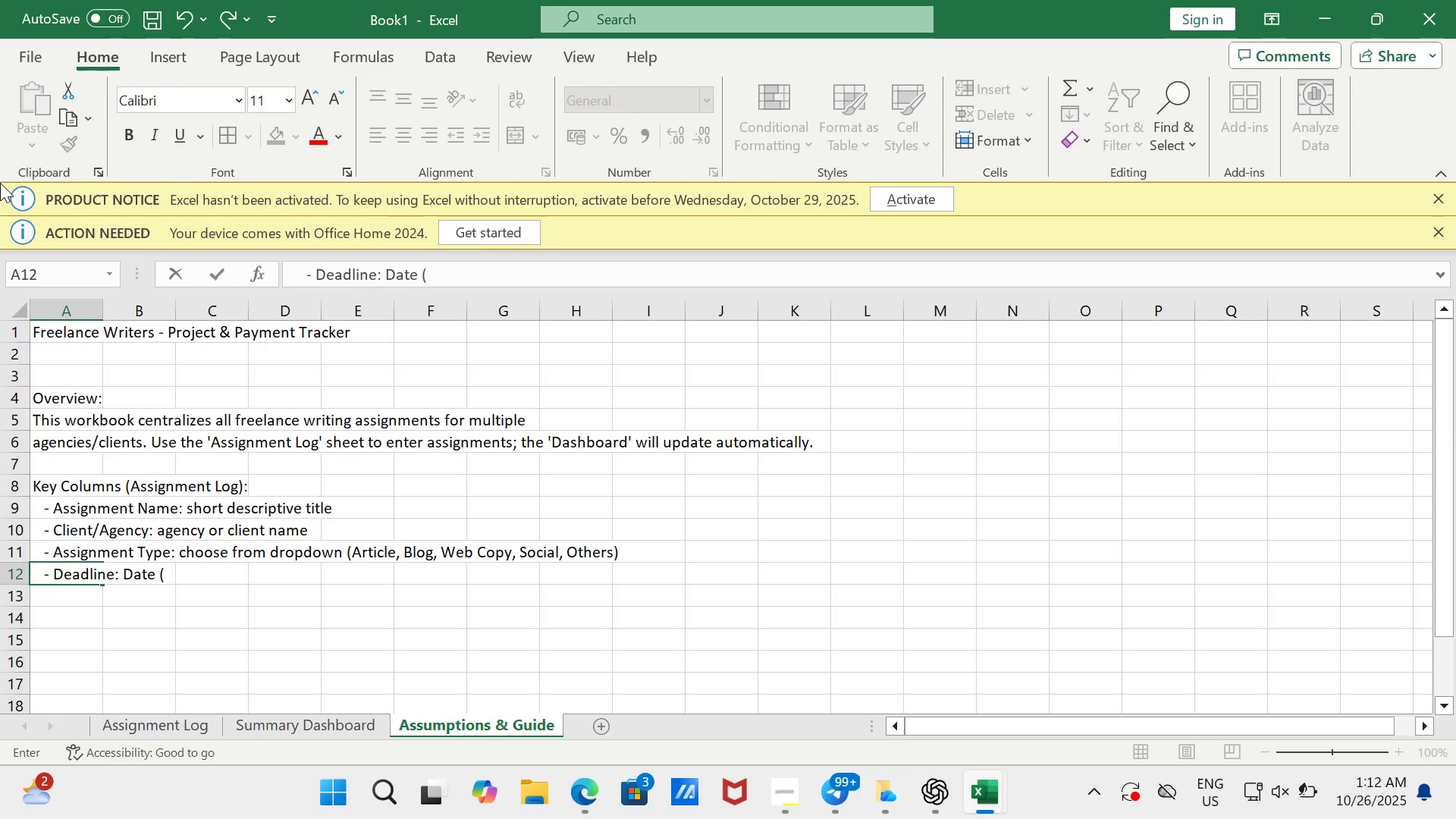 
type(yyyy-mm-dd))
 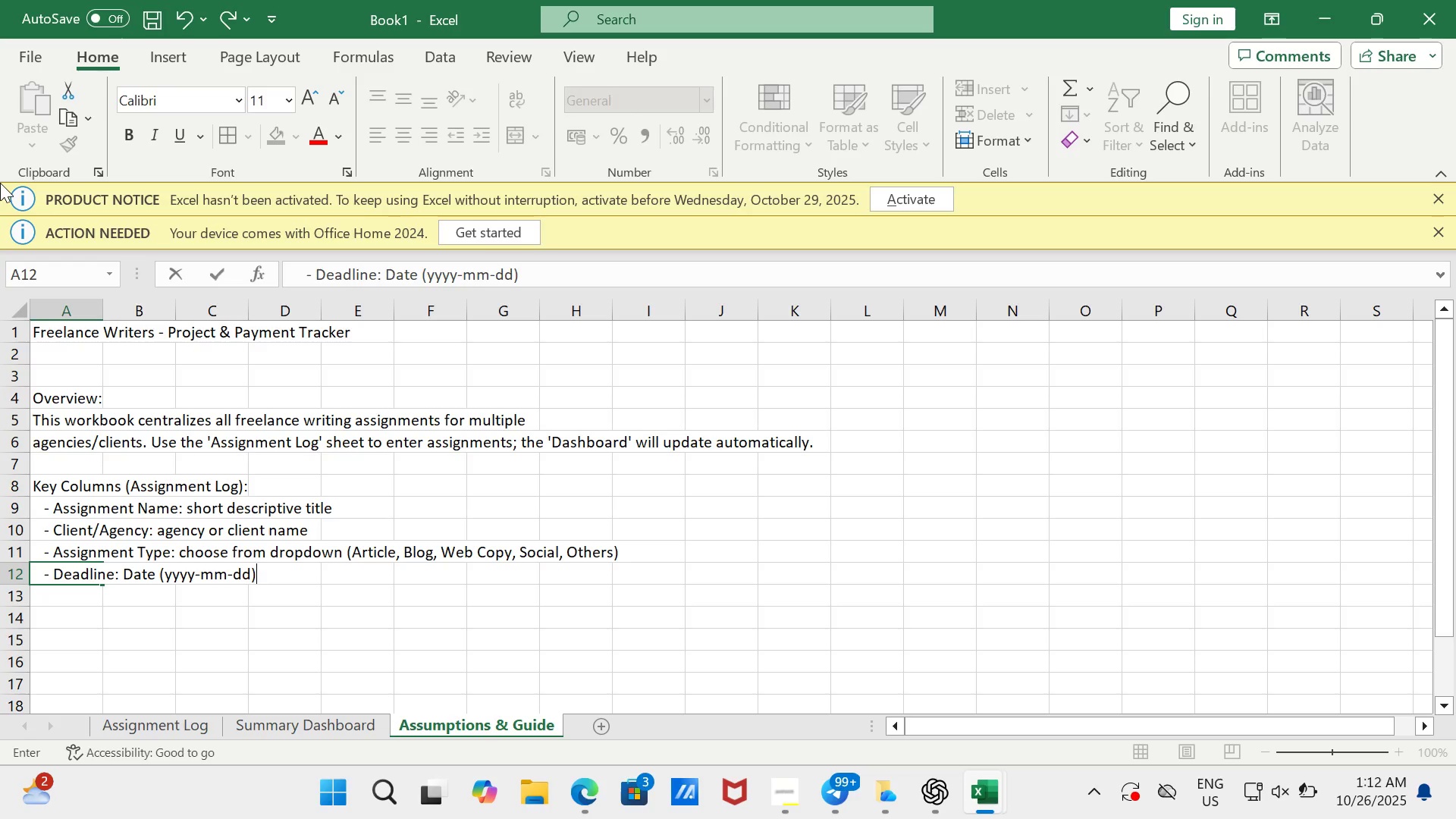 
key(Enter)
 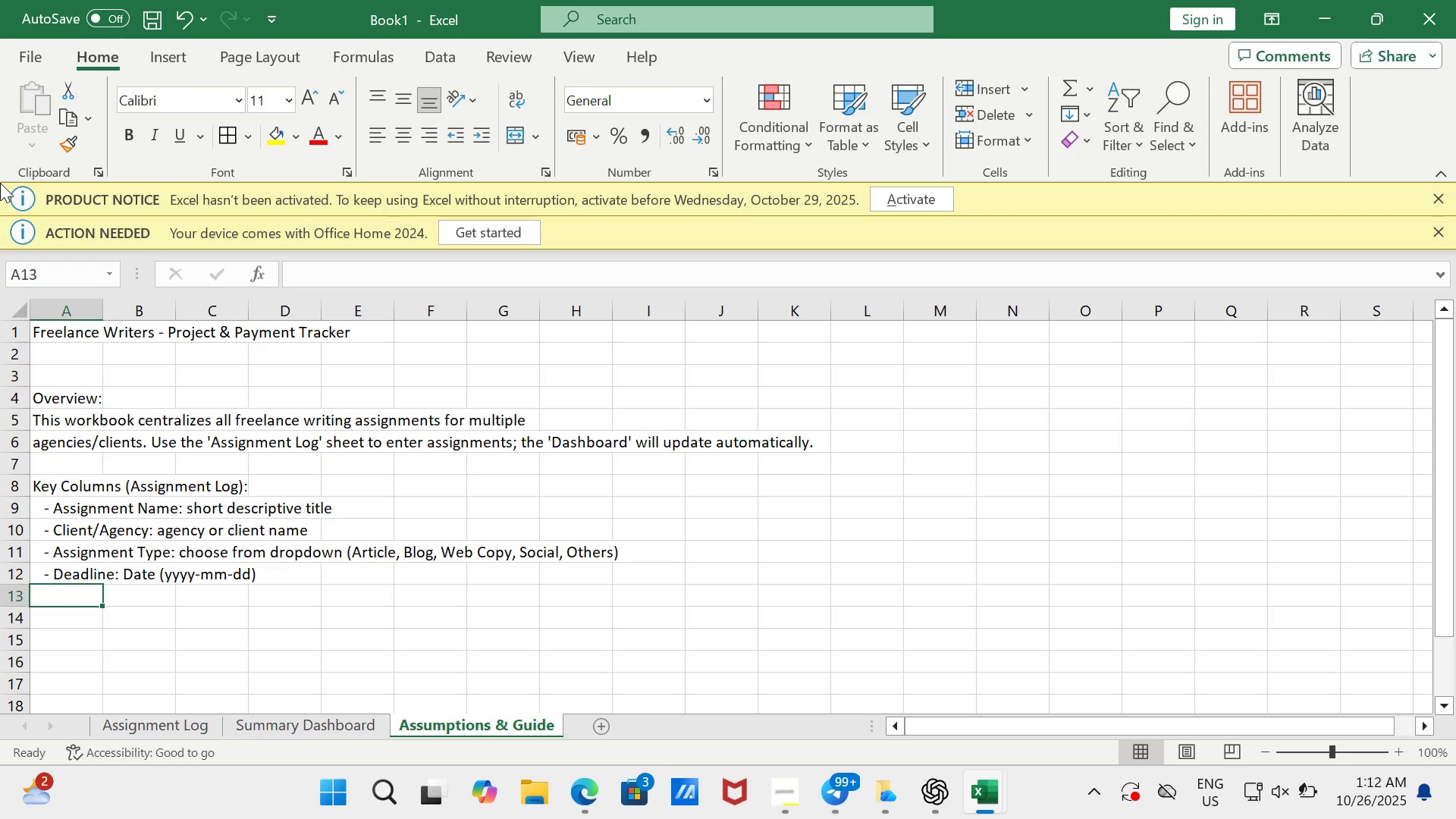 
type(   - Status: )
 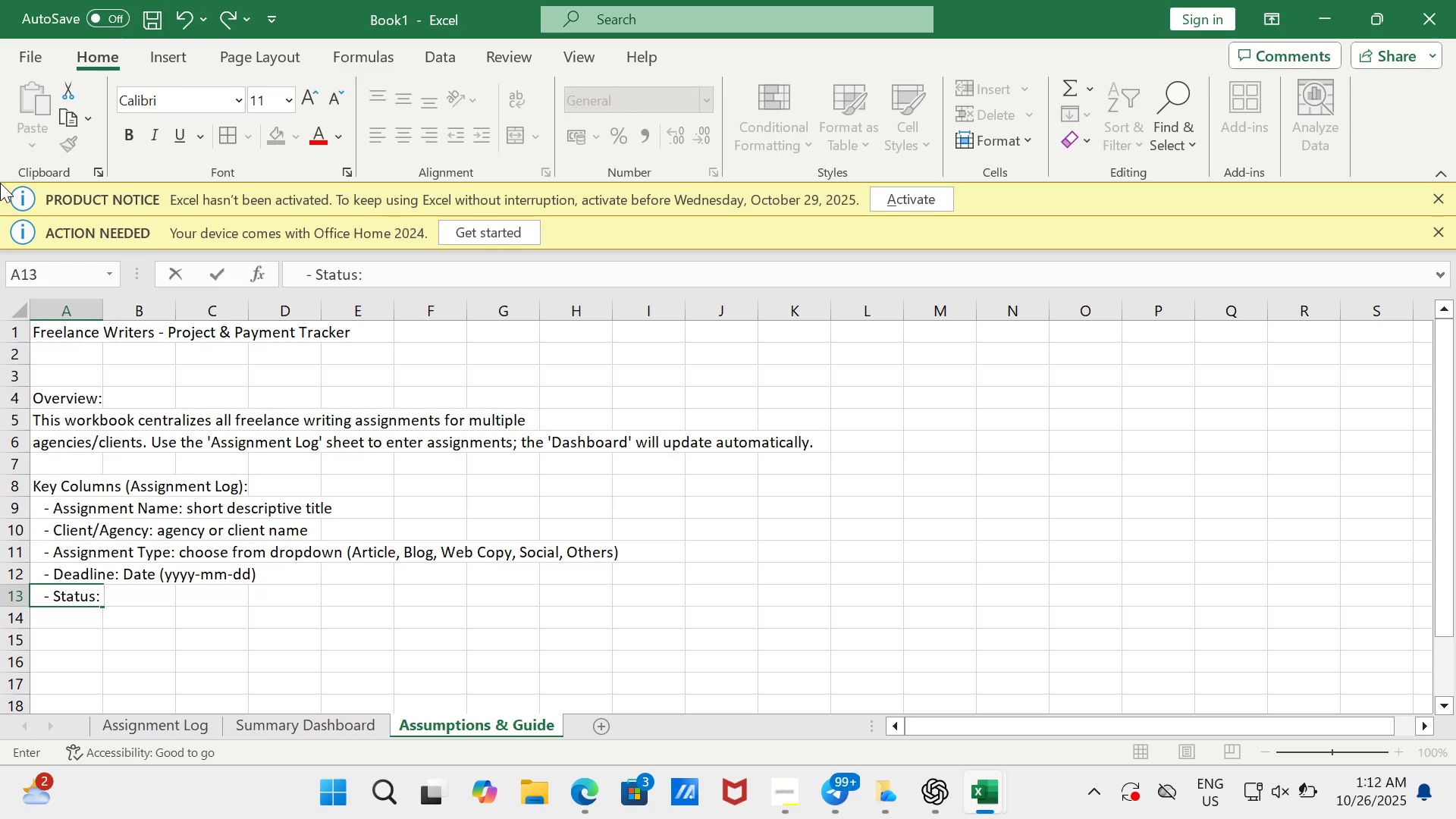 
left_click([0, 183])
 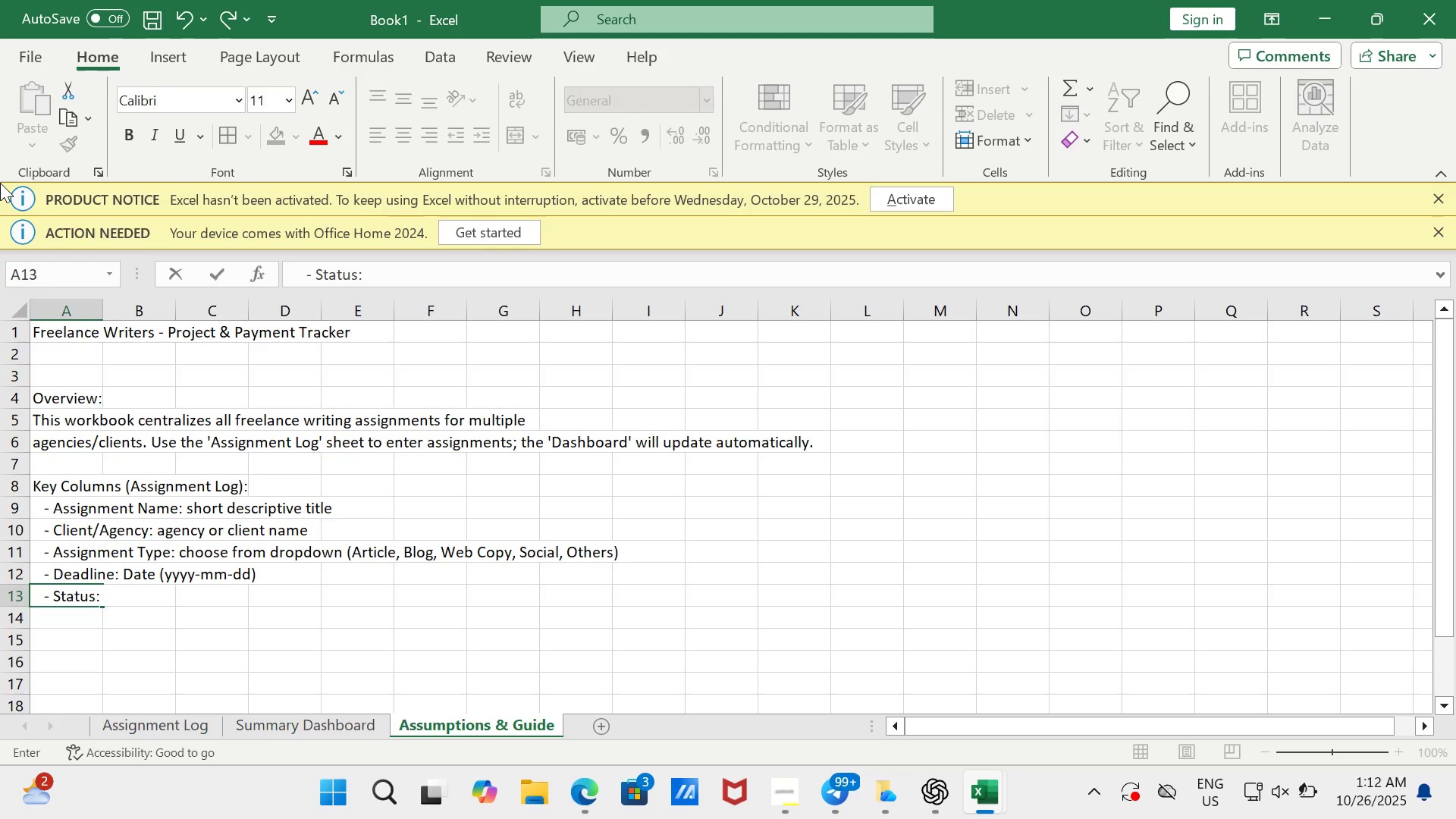 
type(D)
key(Backspace)
type(dropdown (Not Started, IN)
key(Backspace)
type(n Progress, Submitted.)
key(Backspace)
type(, Approved, p)
key(Backspace)
type(Paid)
 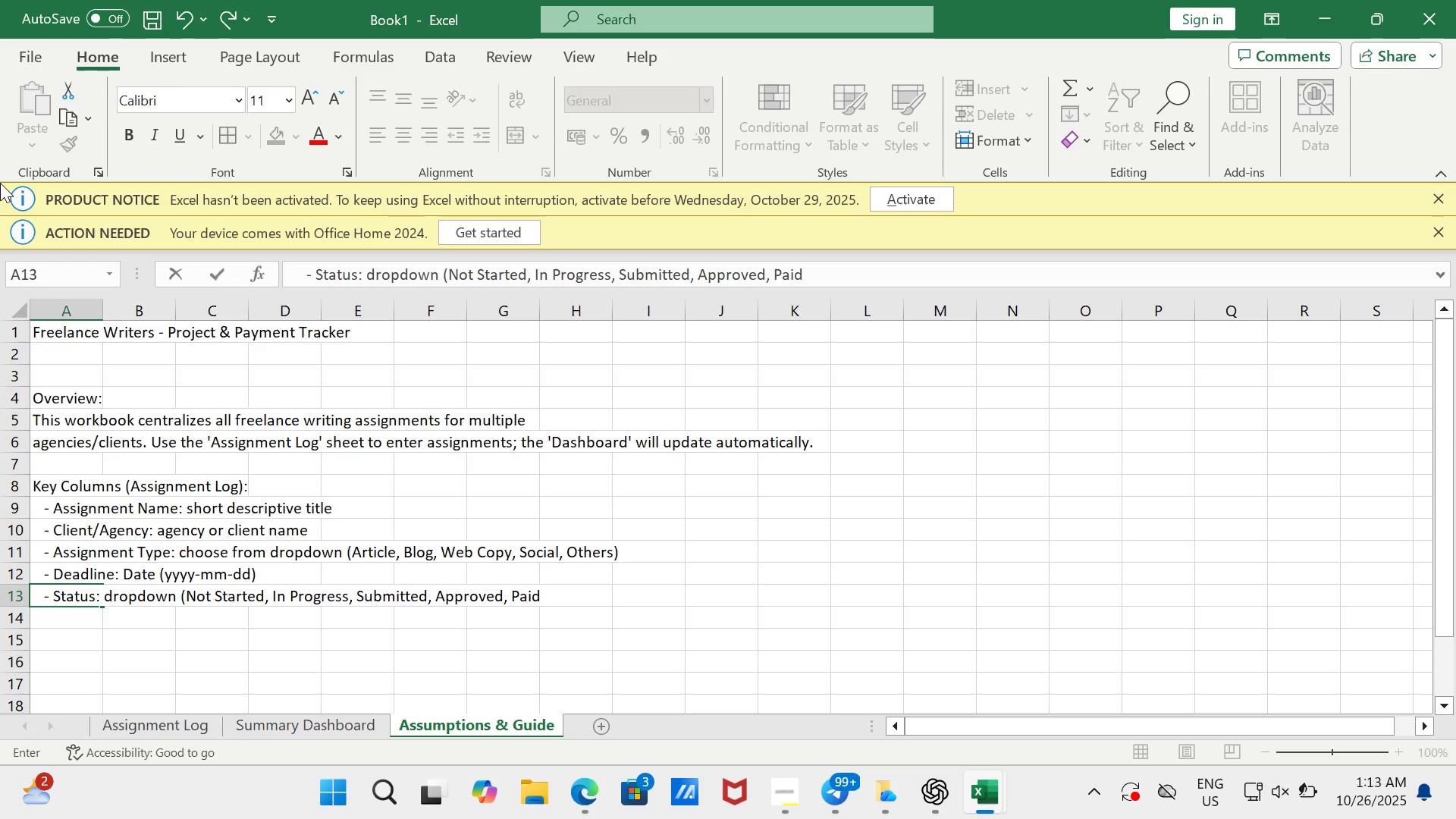 
key(Shift+0)
 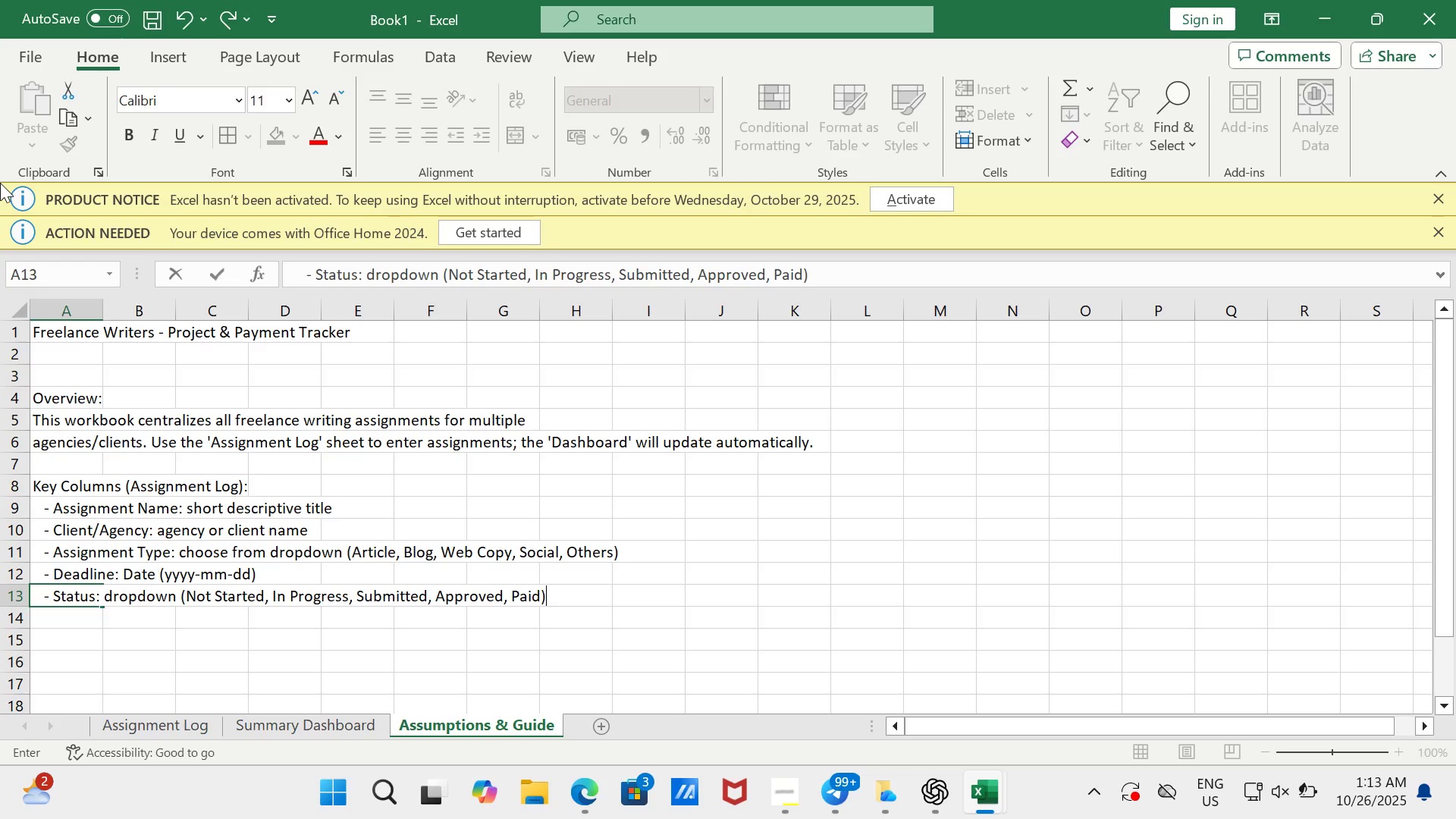 
key(Enter)
 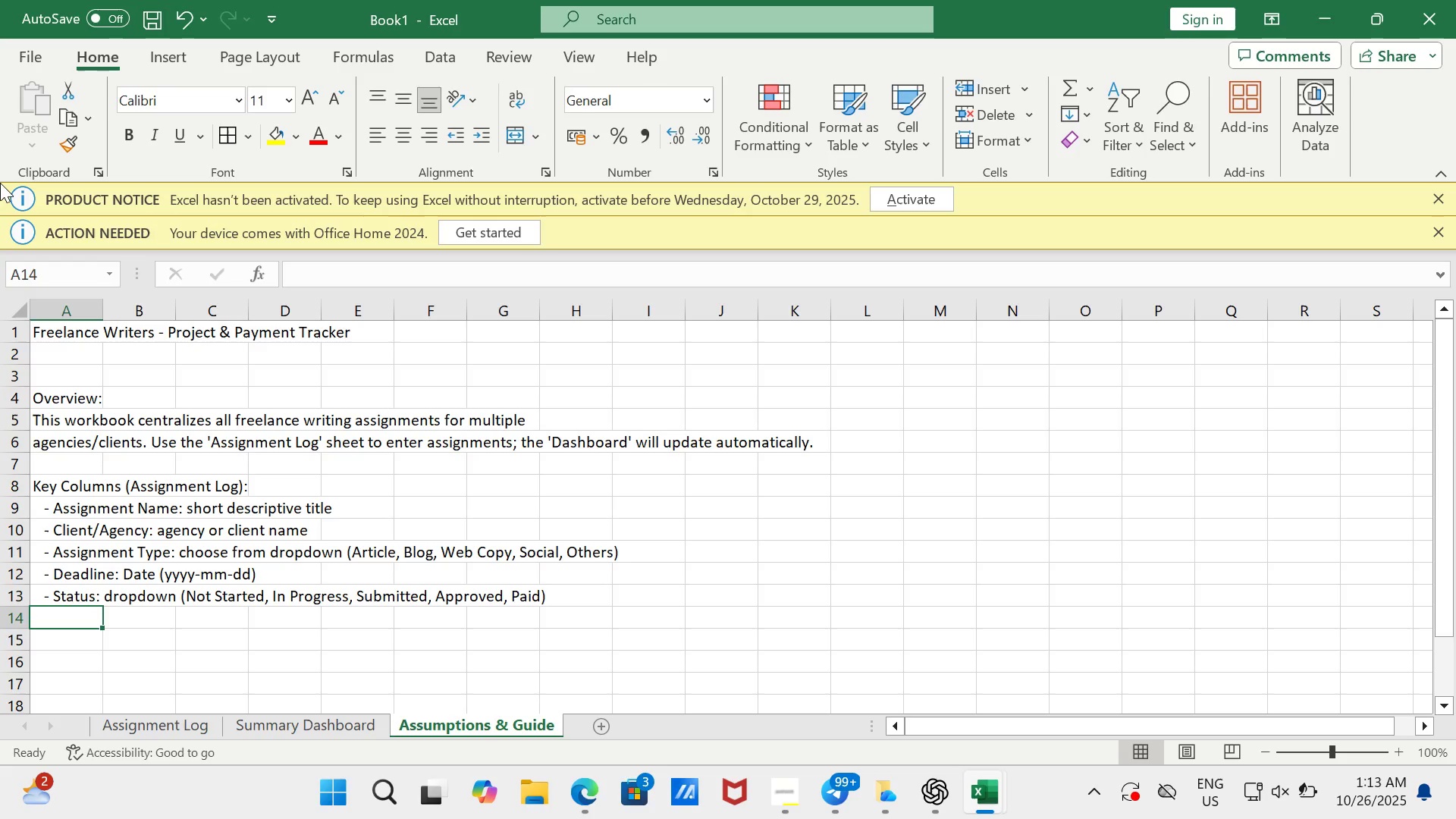 
type(   - Billl)
key(Backspace)
type(ing Type: )
 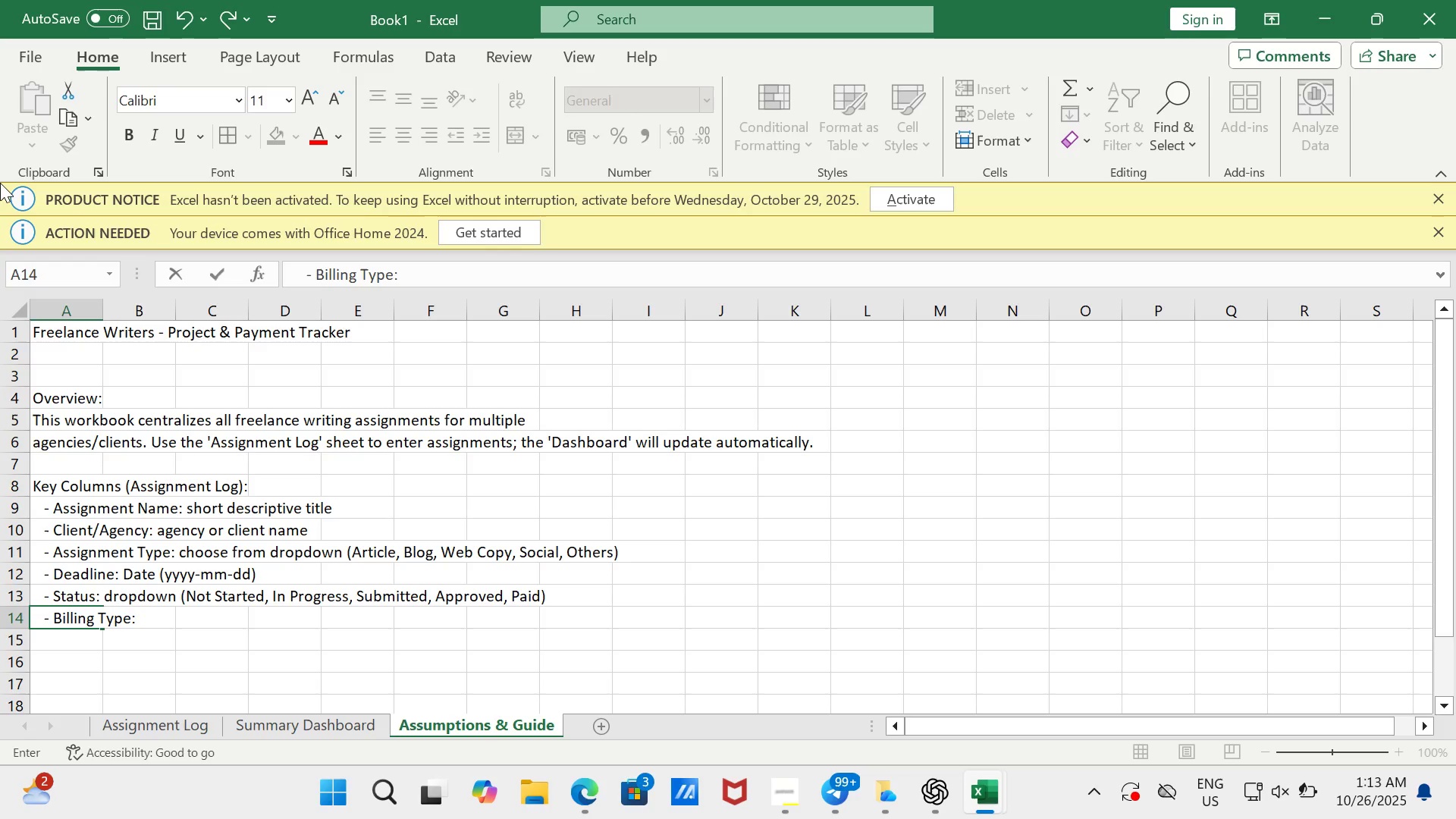 
type(Hourly oy)
 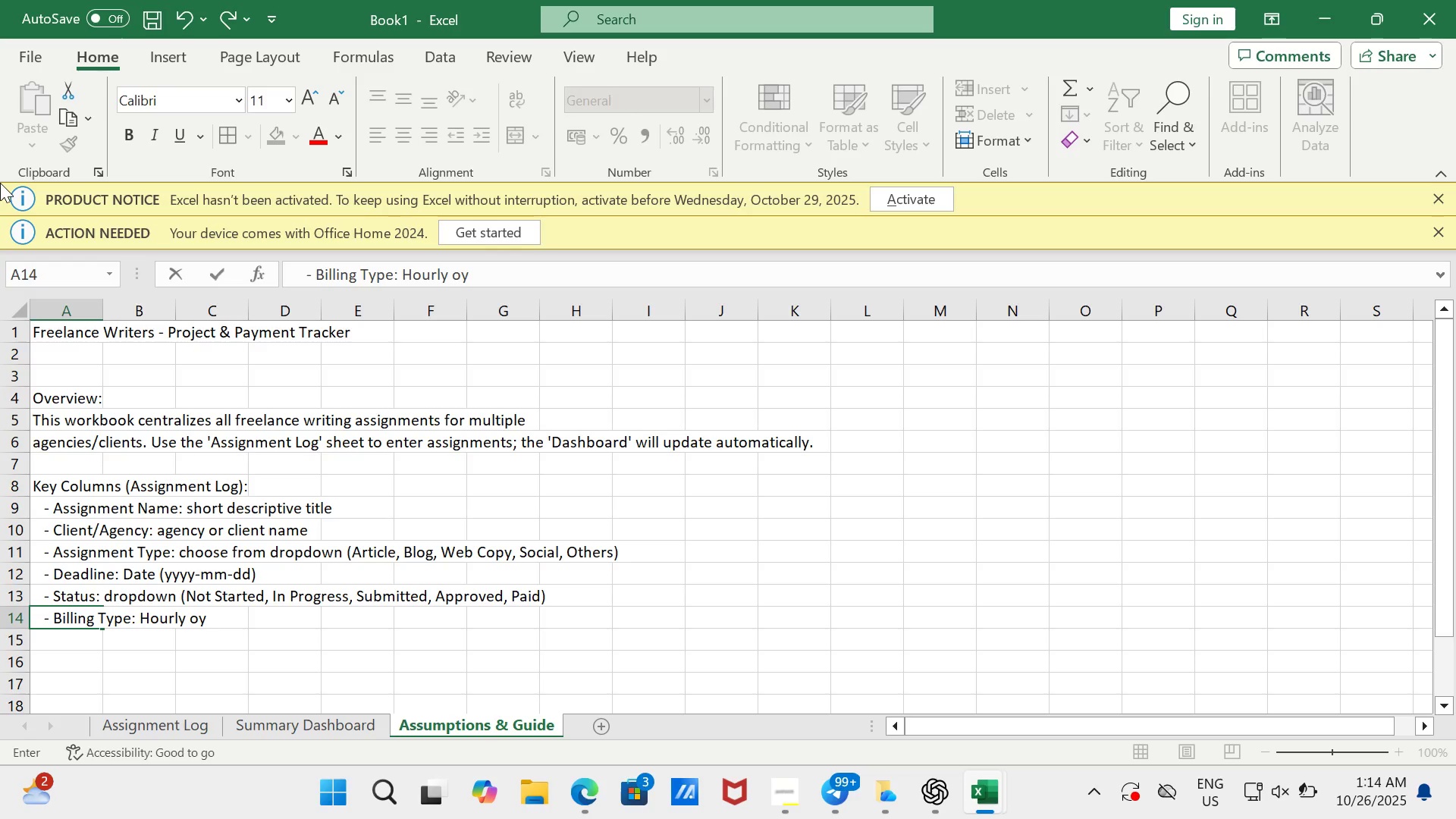 
key(Backspace)
type(r Per Project)
 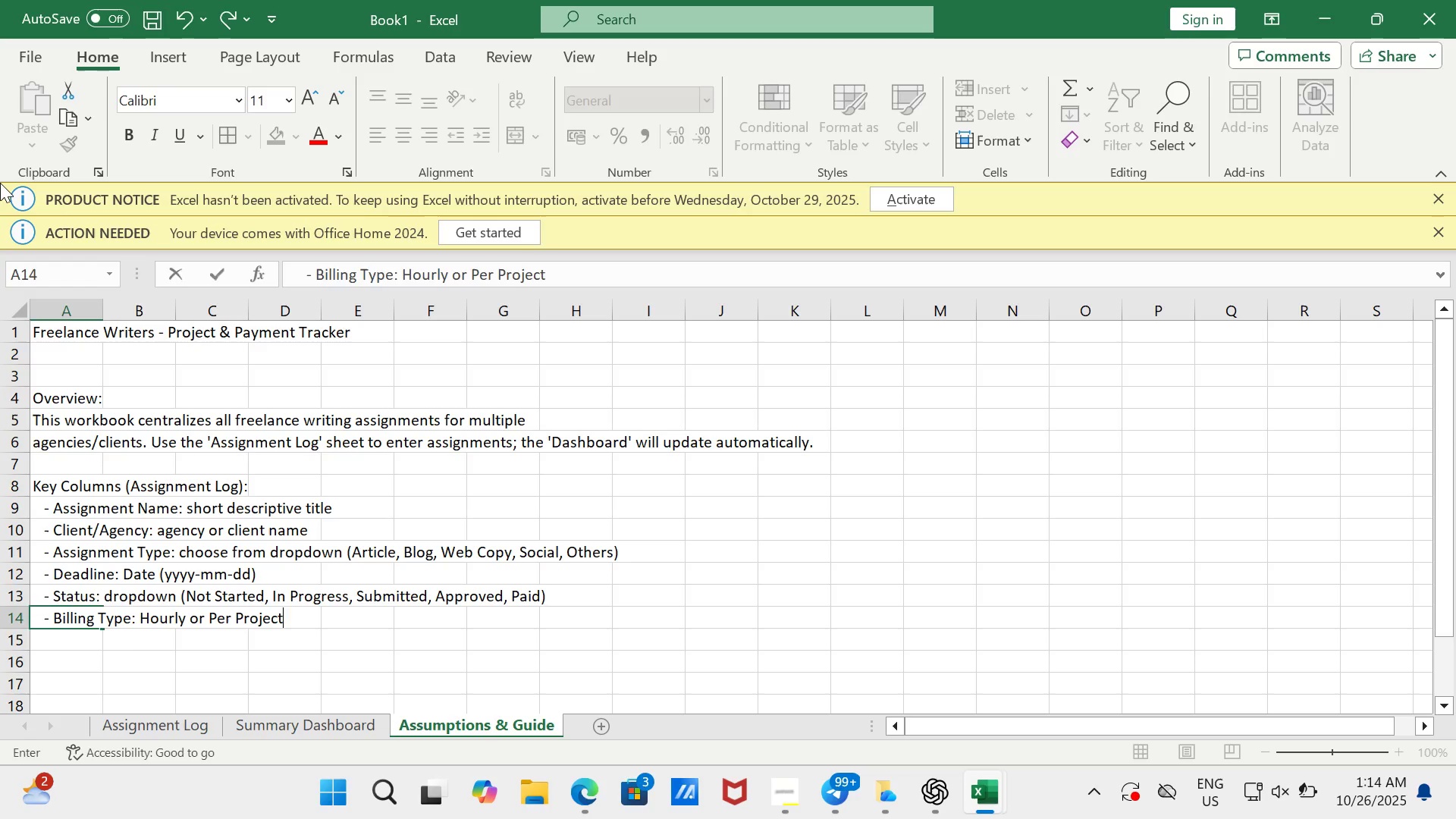 
key(Enter)
 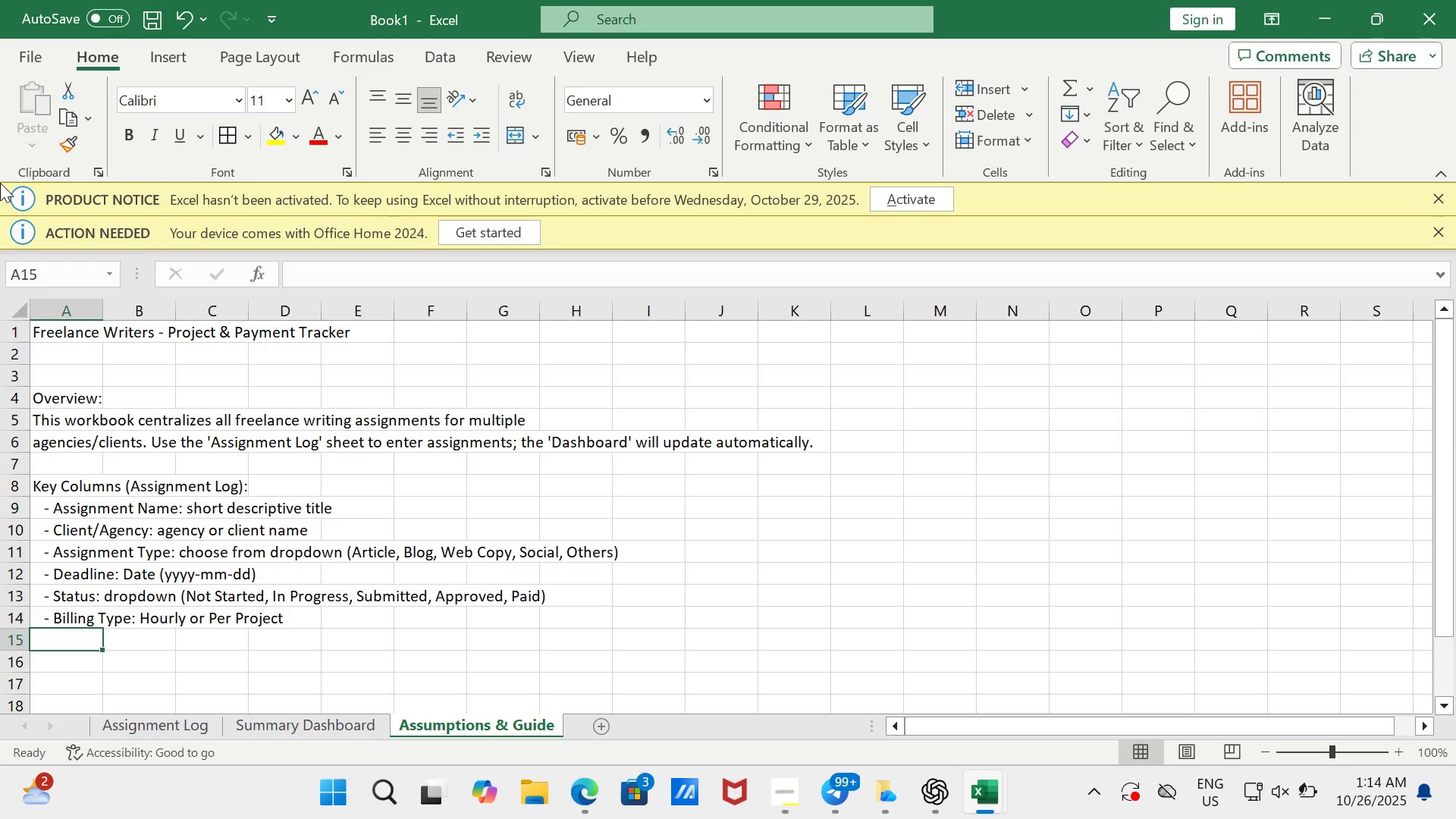 
type(   - Rtae)
key(Backspace)
key(Backspace)
key(Backspace)
type(ate Unit: )
 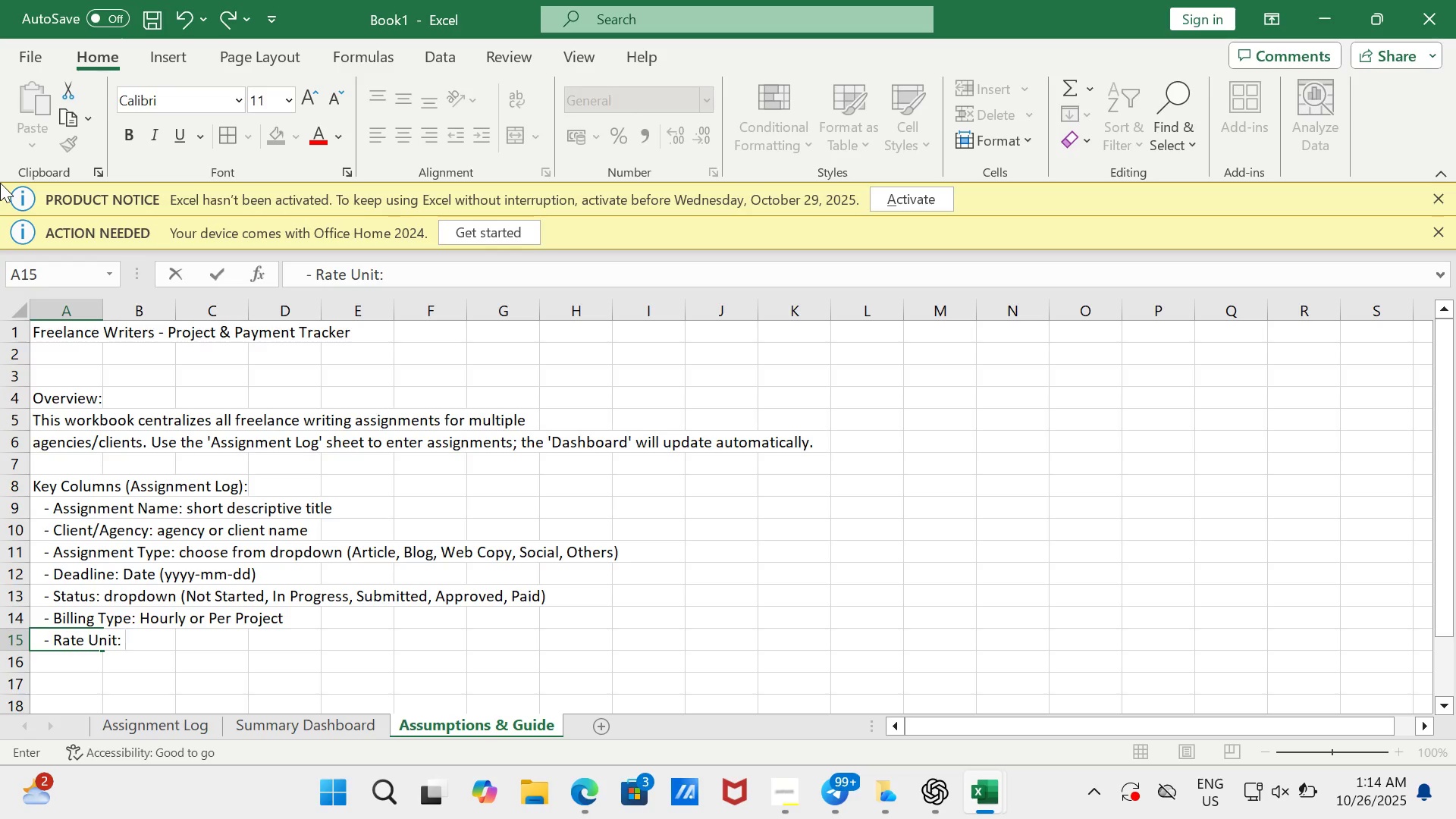 
type(Per Hour, Per wrod)
key(Backspace)
key(Backspace)
key(Backspace)
key(Backspace)
type(Word, )
key(Backspace)
key(Backspace)
type( or Per Project)
 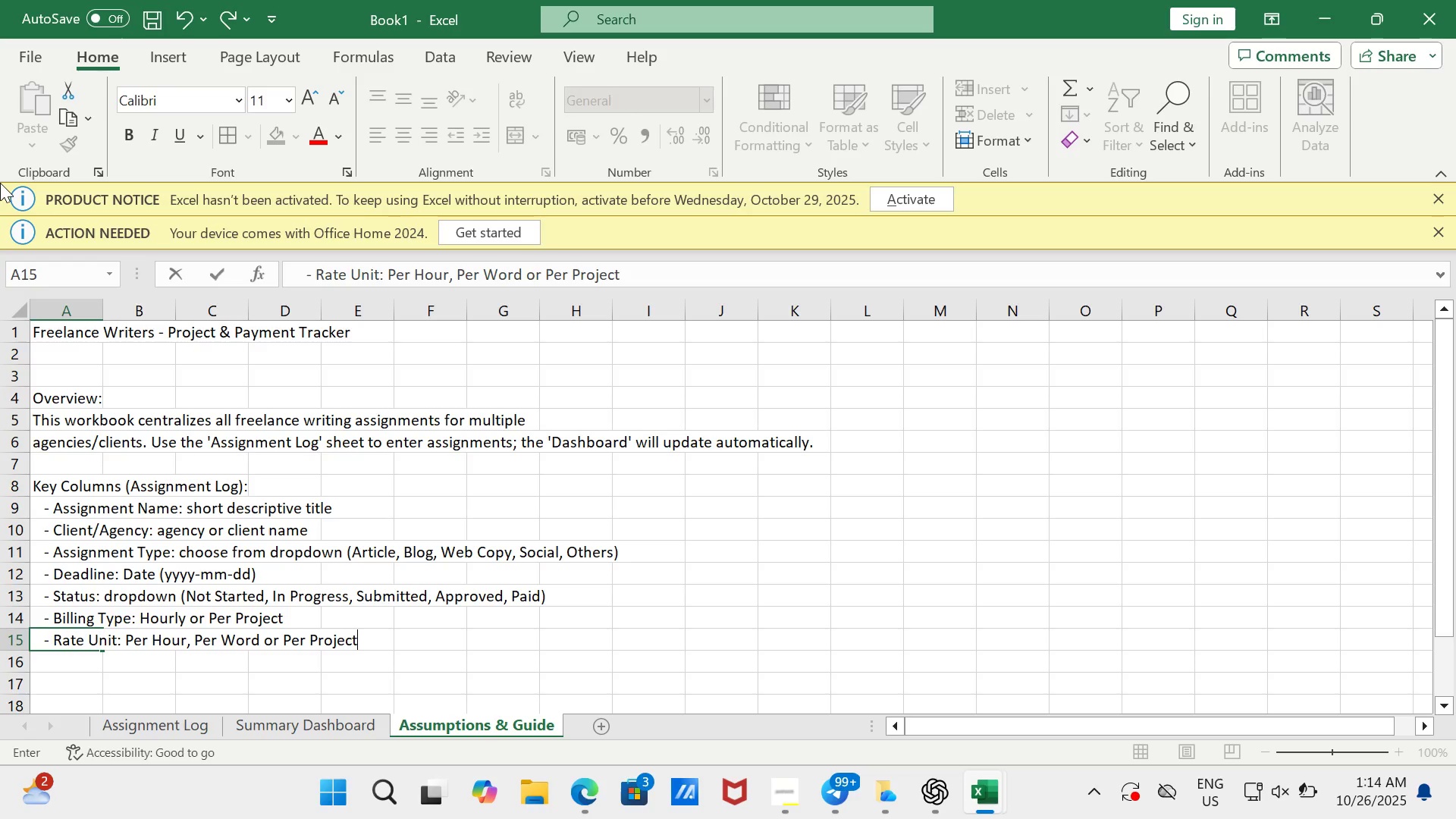 
wait(9.04)
 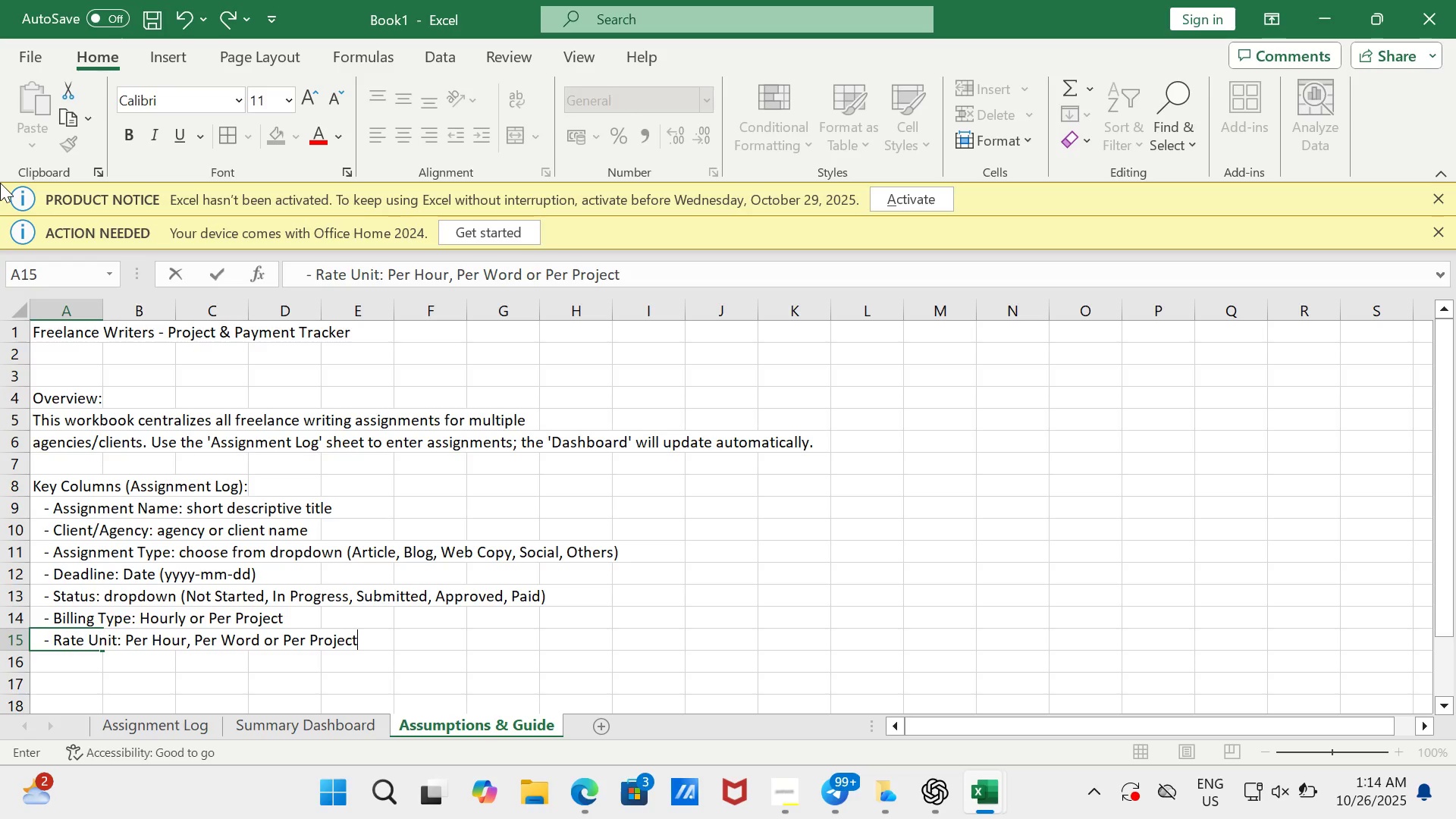 
key(Enter)
 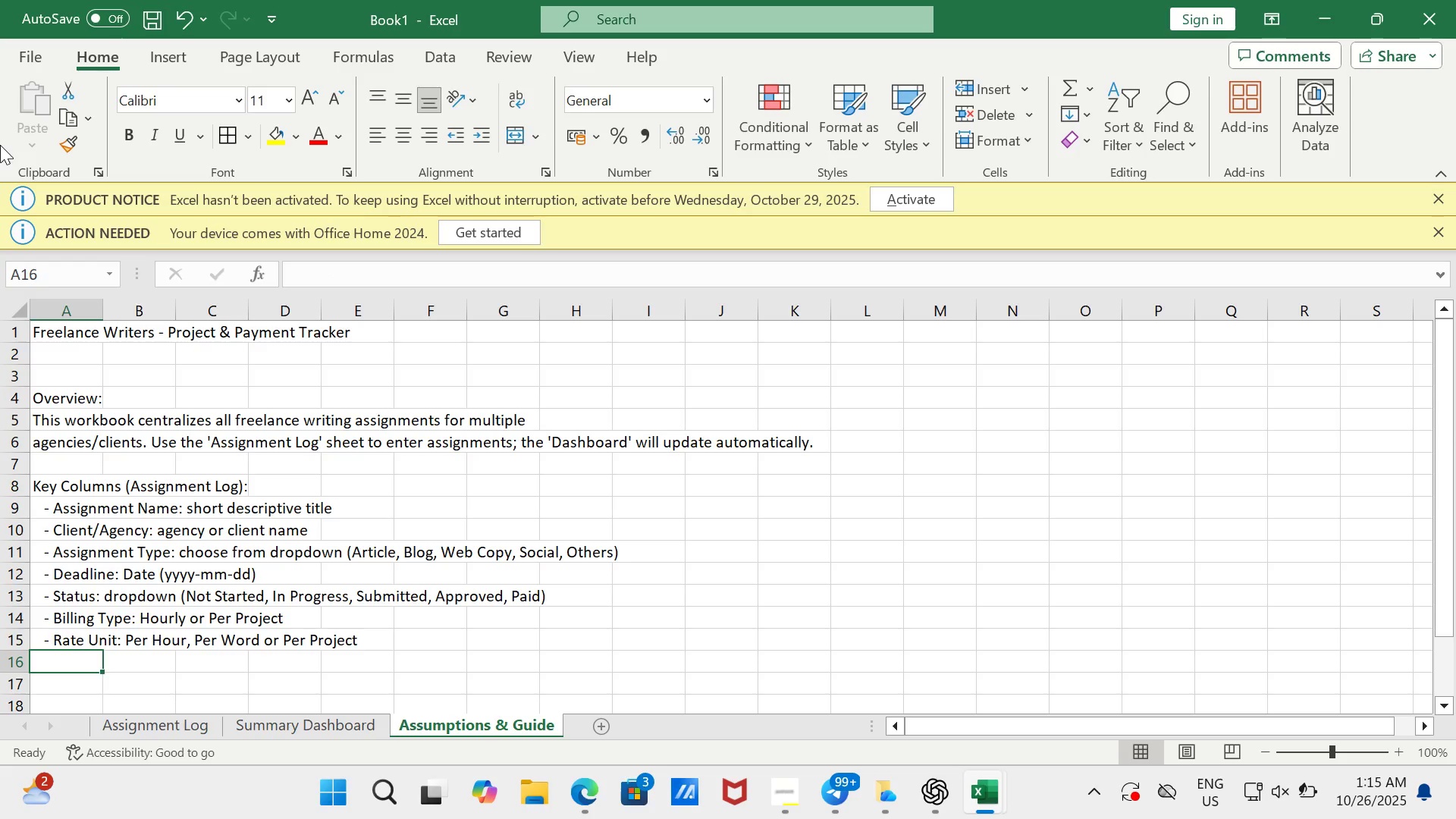 
key(Space)
 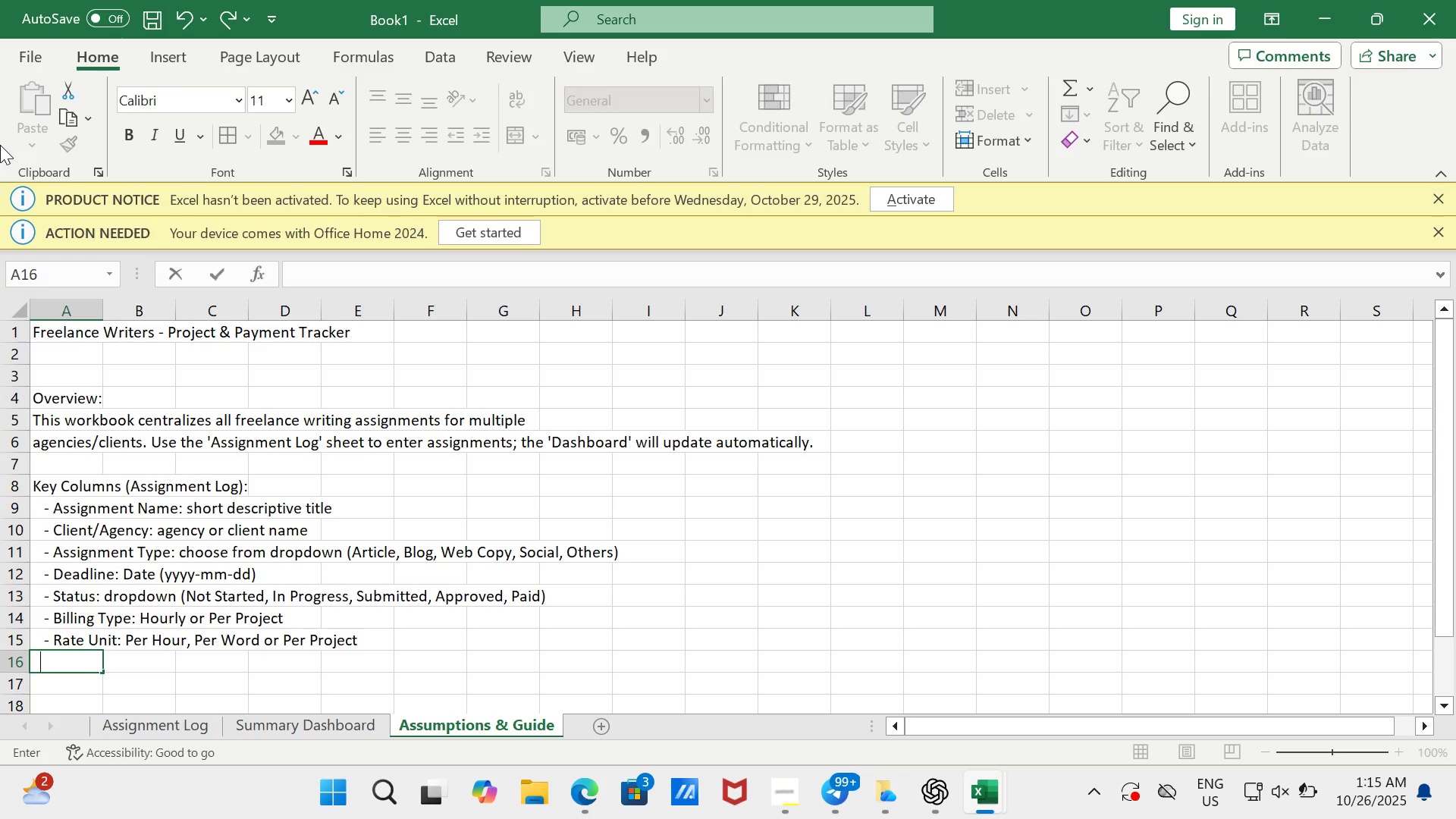 
key(Space)
 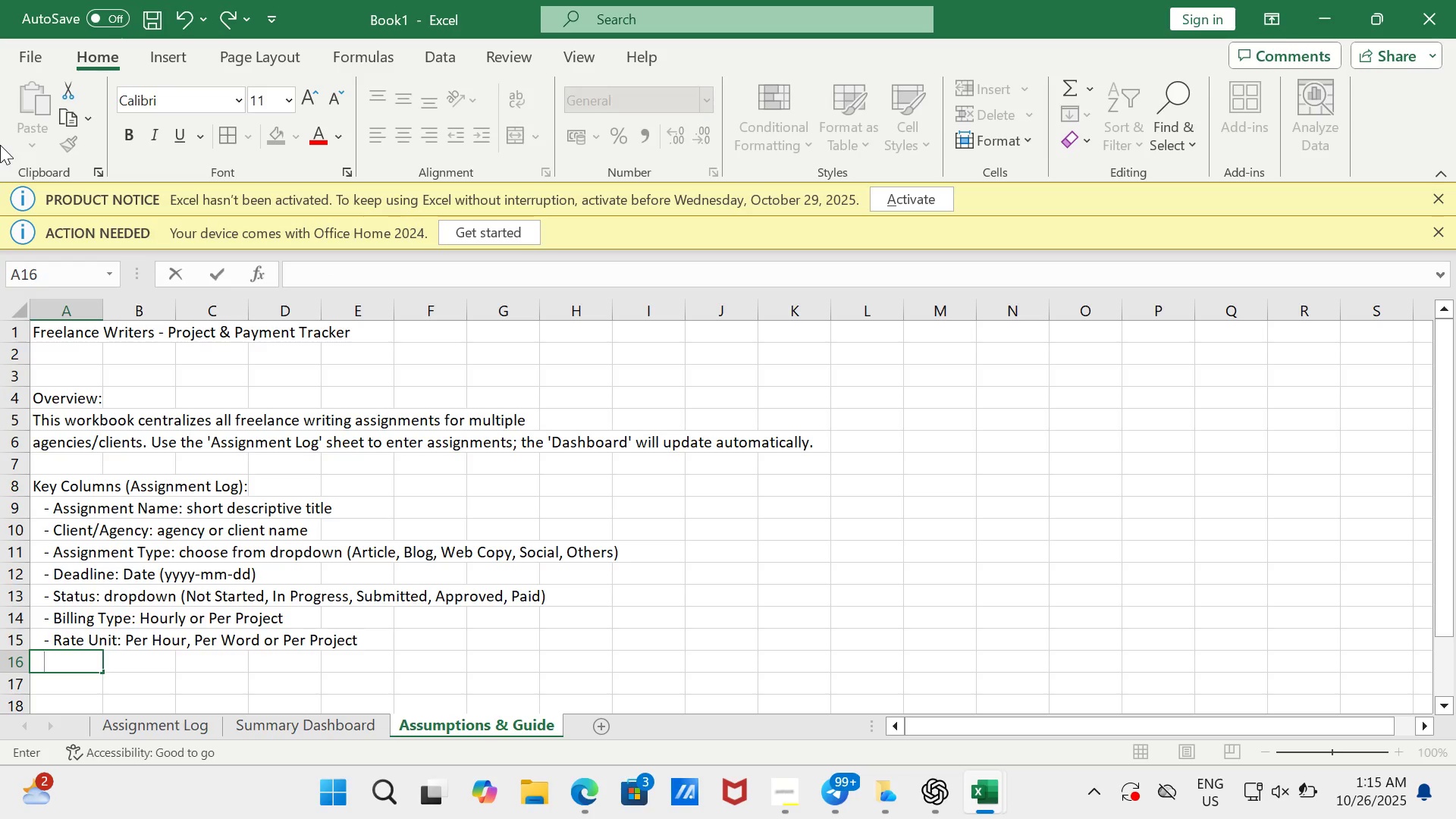 
key(Space)
 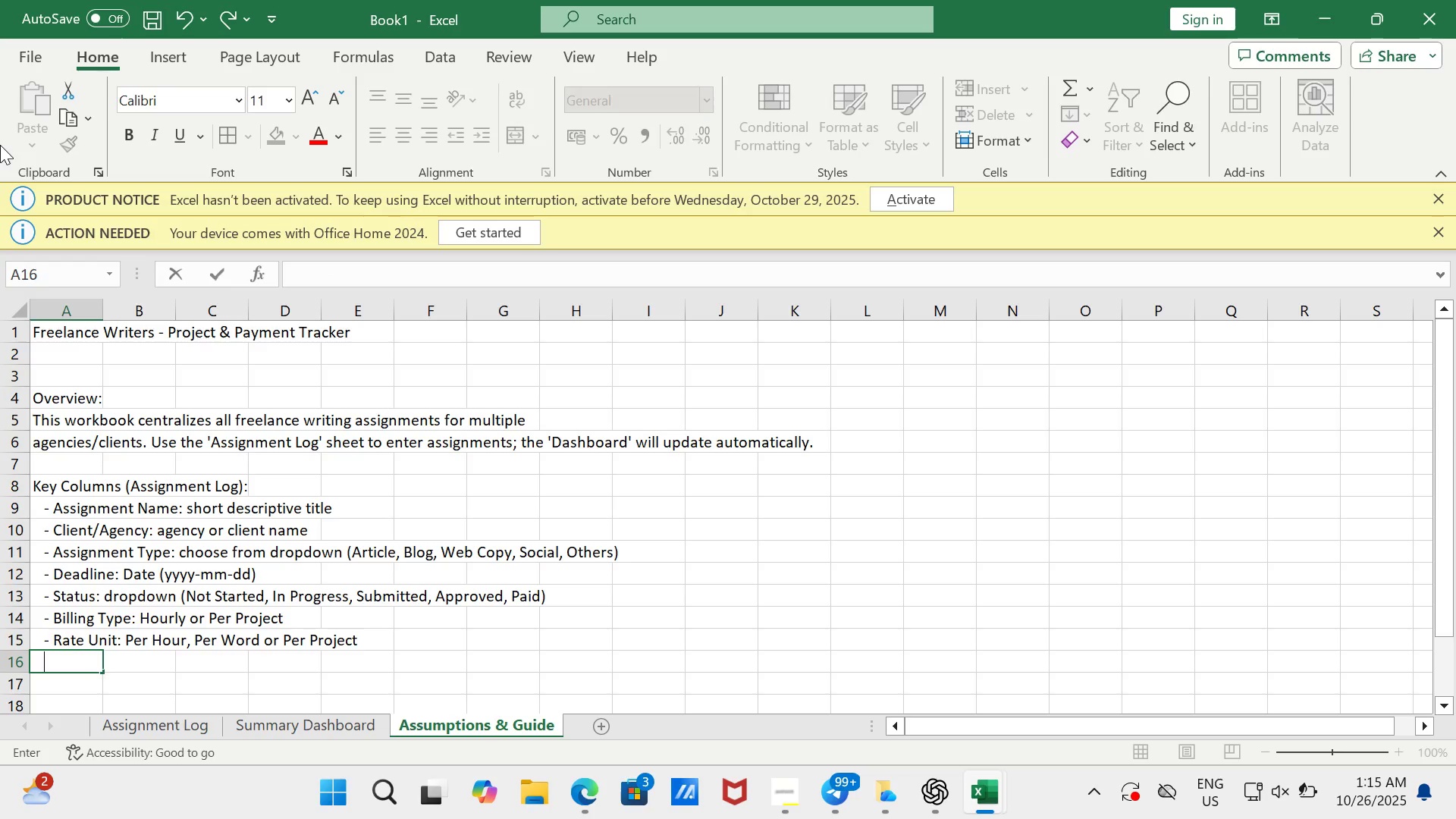 
key(Minus)
 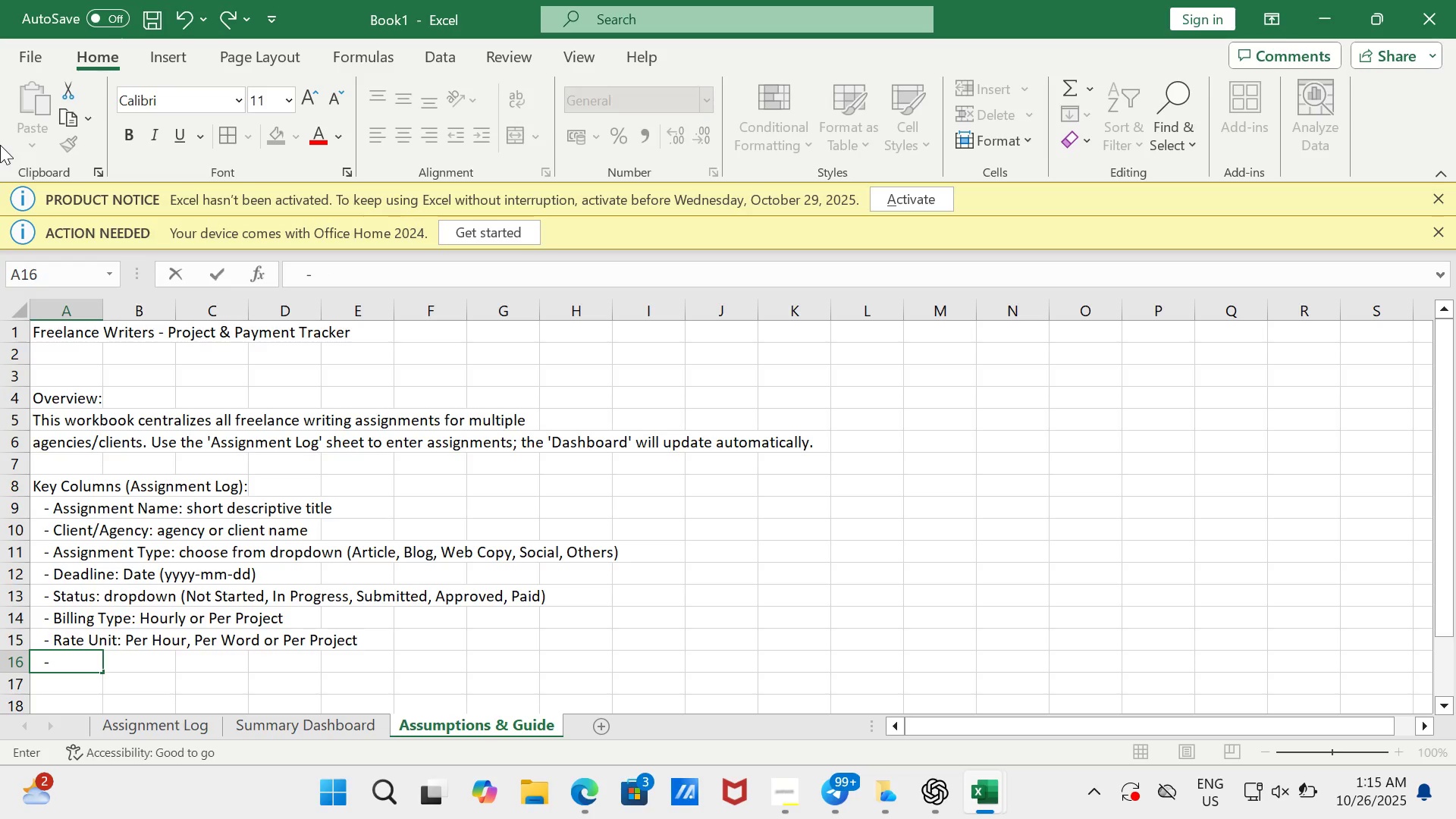 
key(Space)
 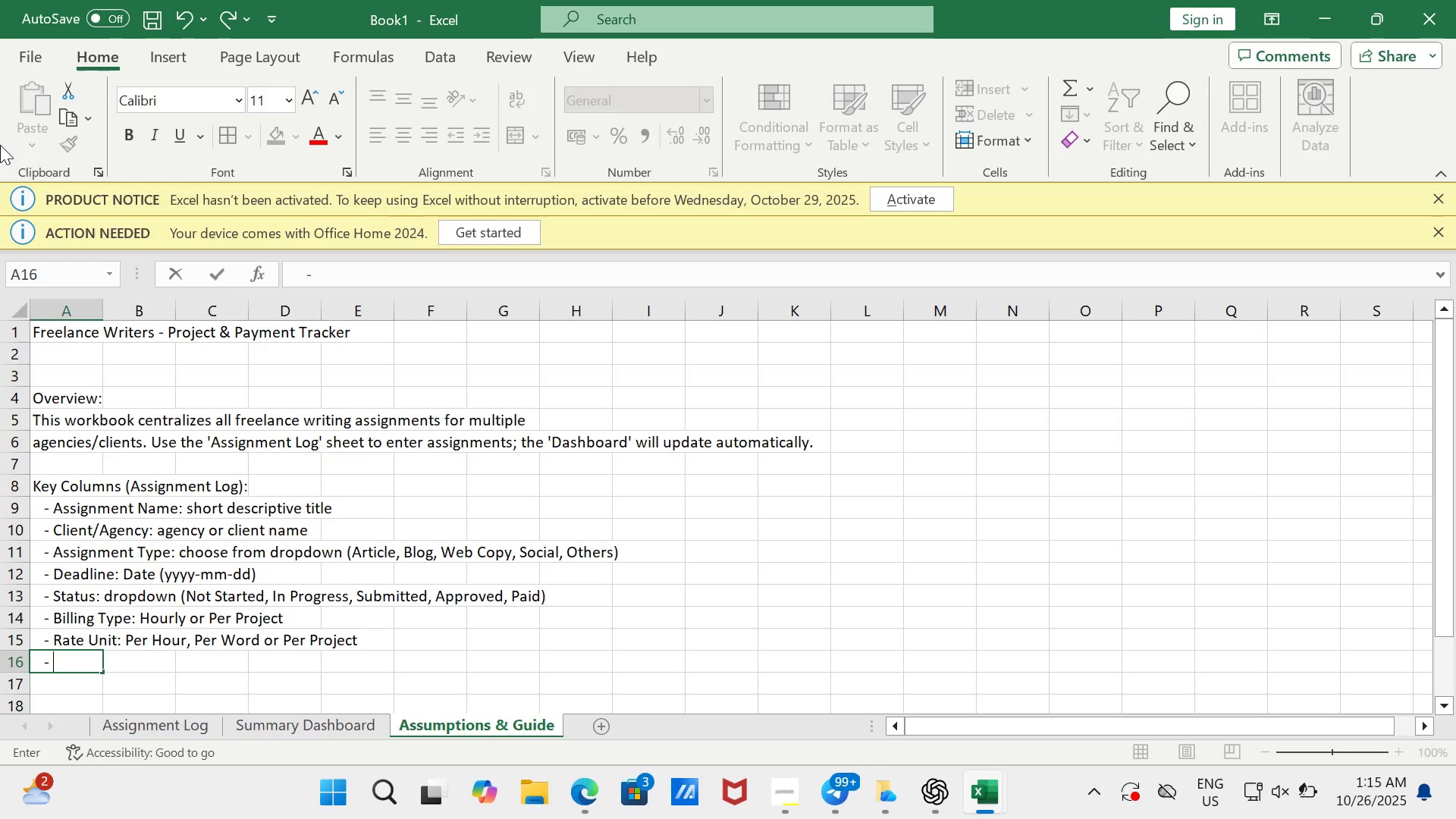 
type(Agreed Rate: numeric)
 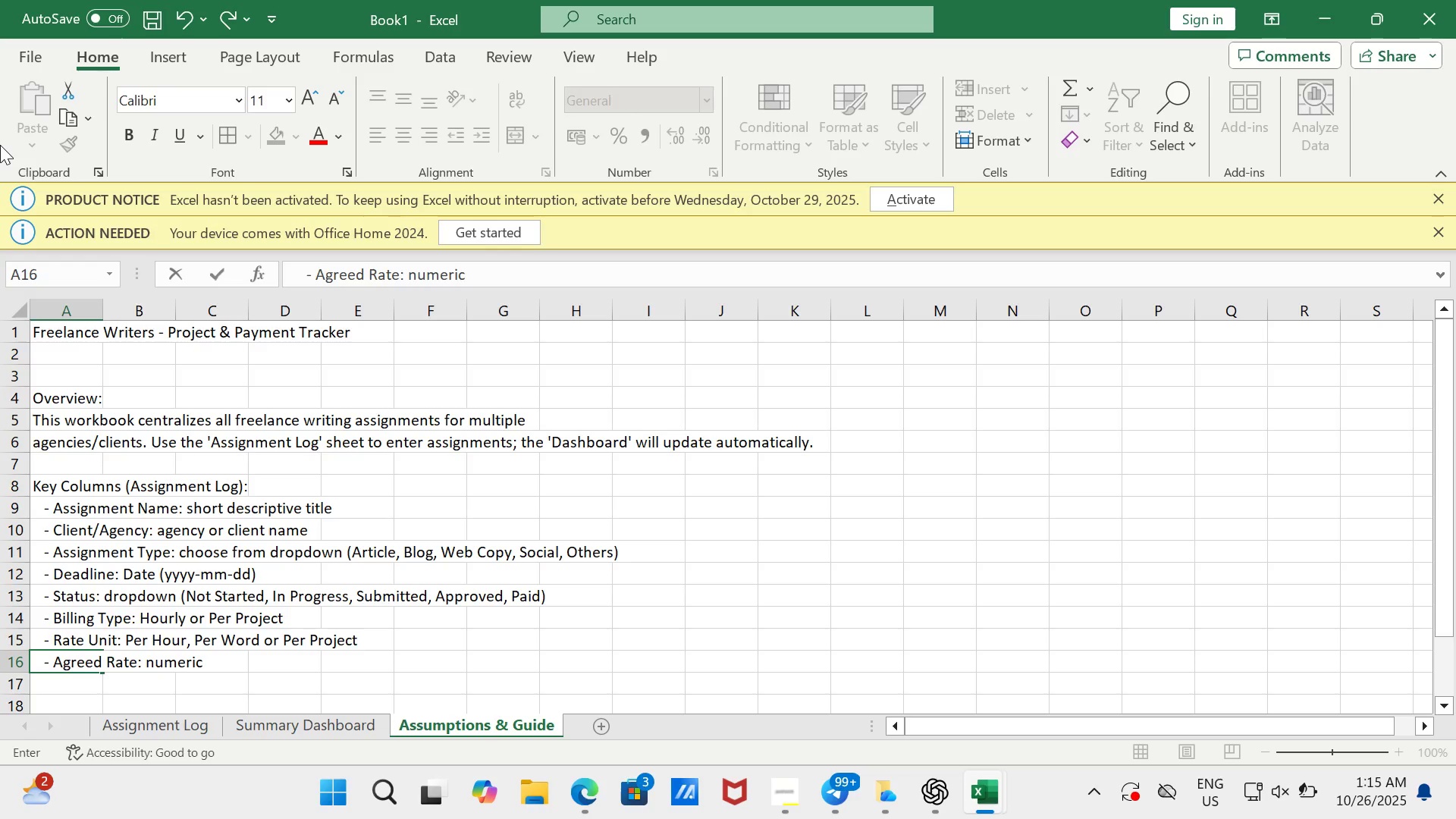 
type((if per wprd)
key(Backspace)
key(Backspace)
key(Backspace)
type(ord -> )
 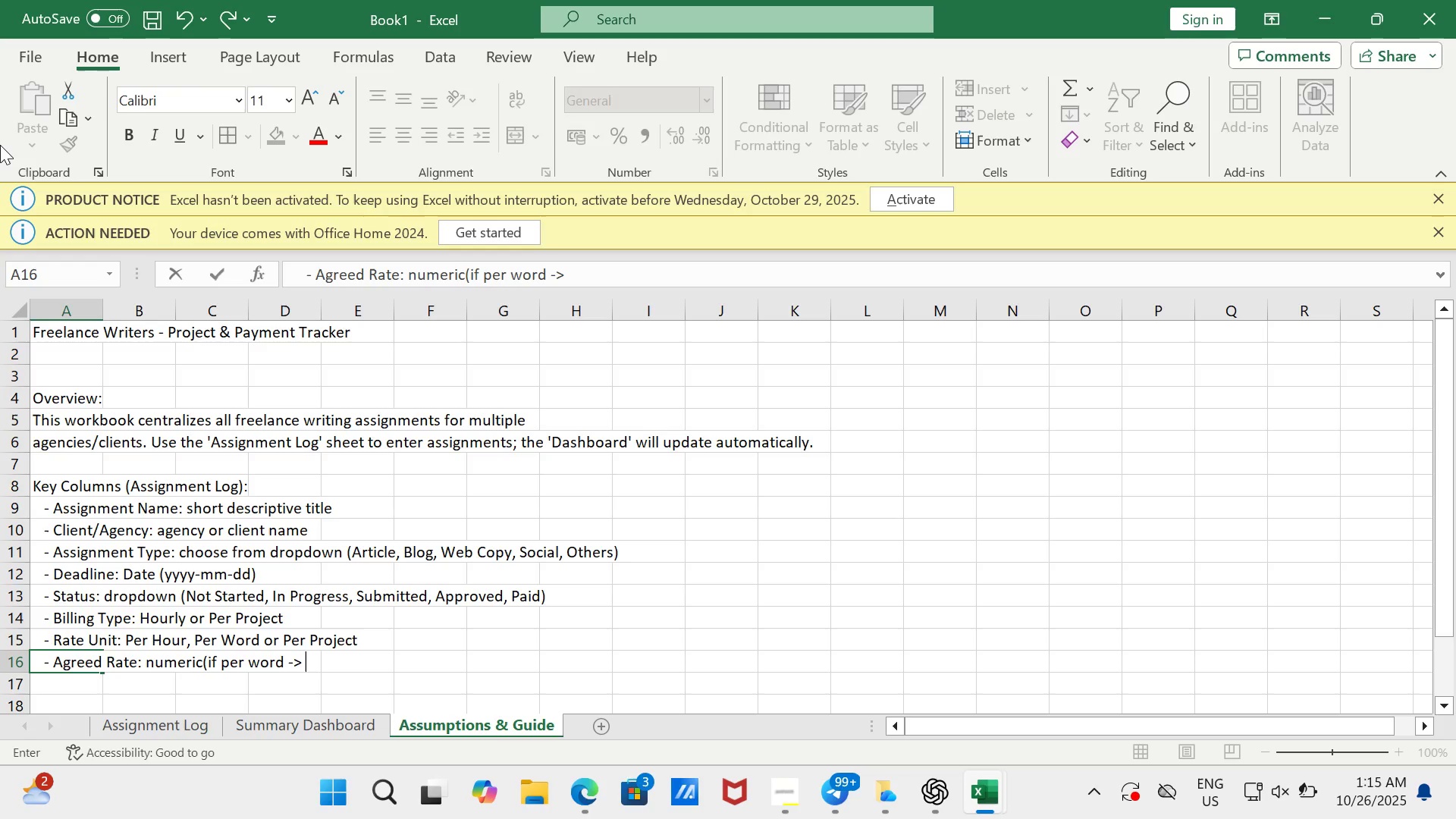 
type(per woprd)
key(Backspace)
key(Backspace)
key(Backspace)
type(rd; )
 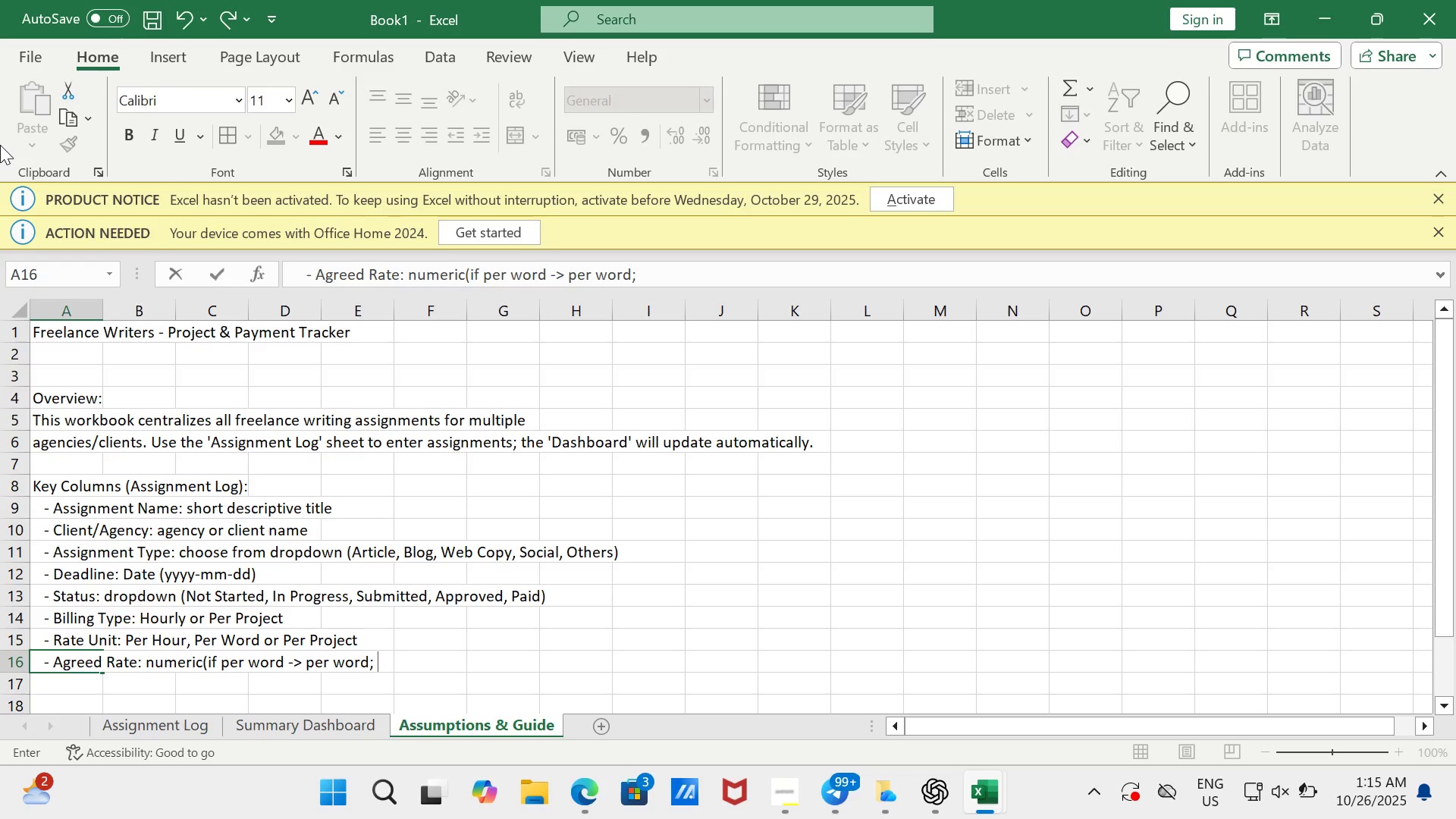 
type(Per Hour -> per )
 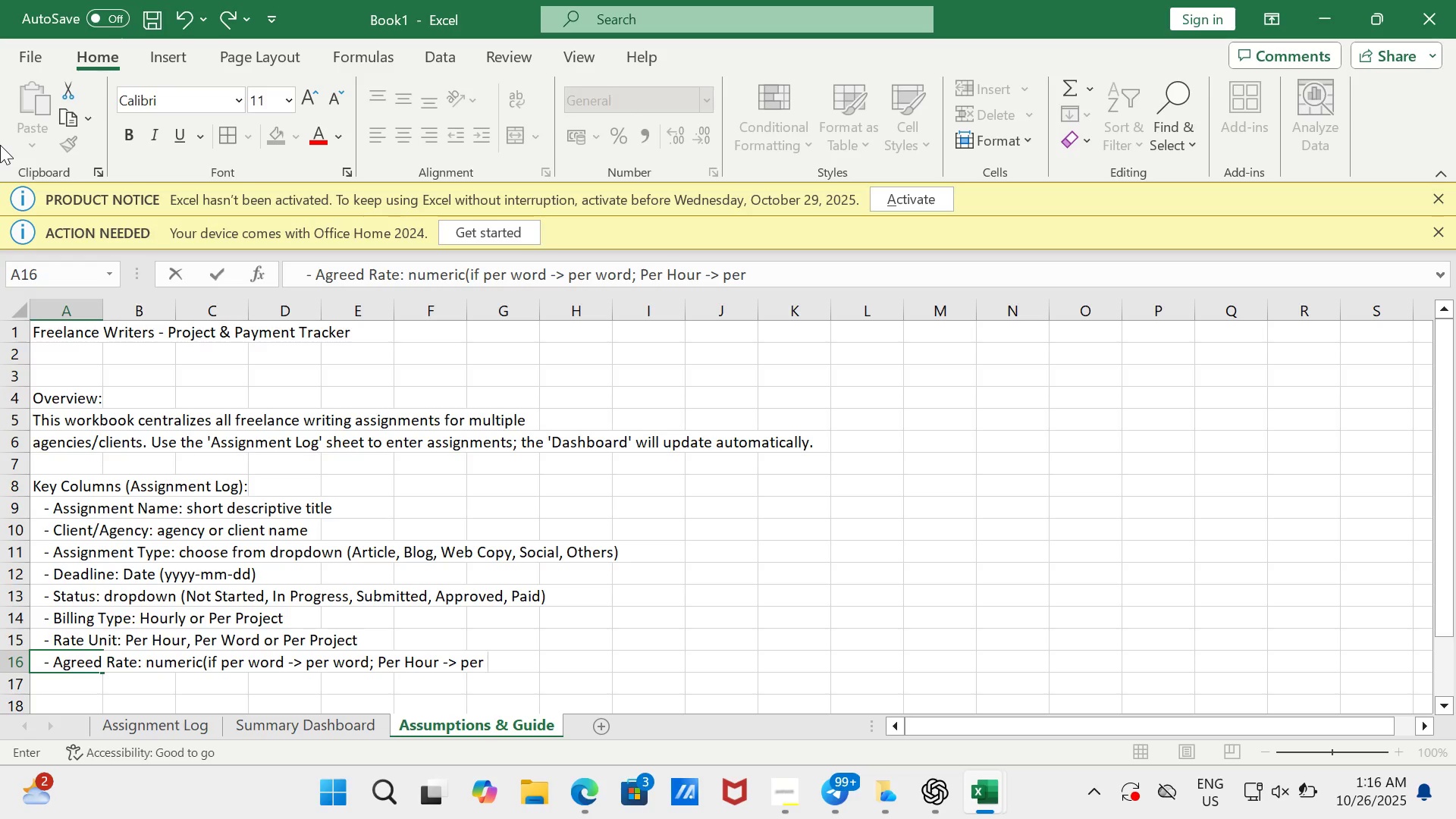 
type(hp)
key(Backspace)
type(our)
 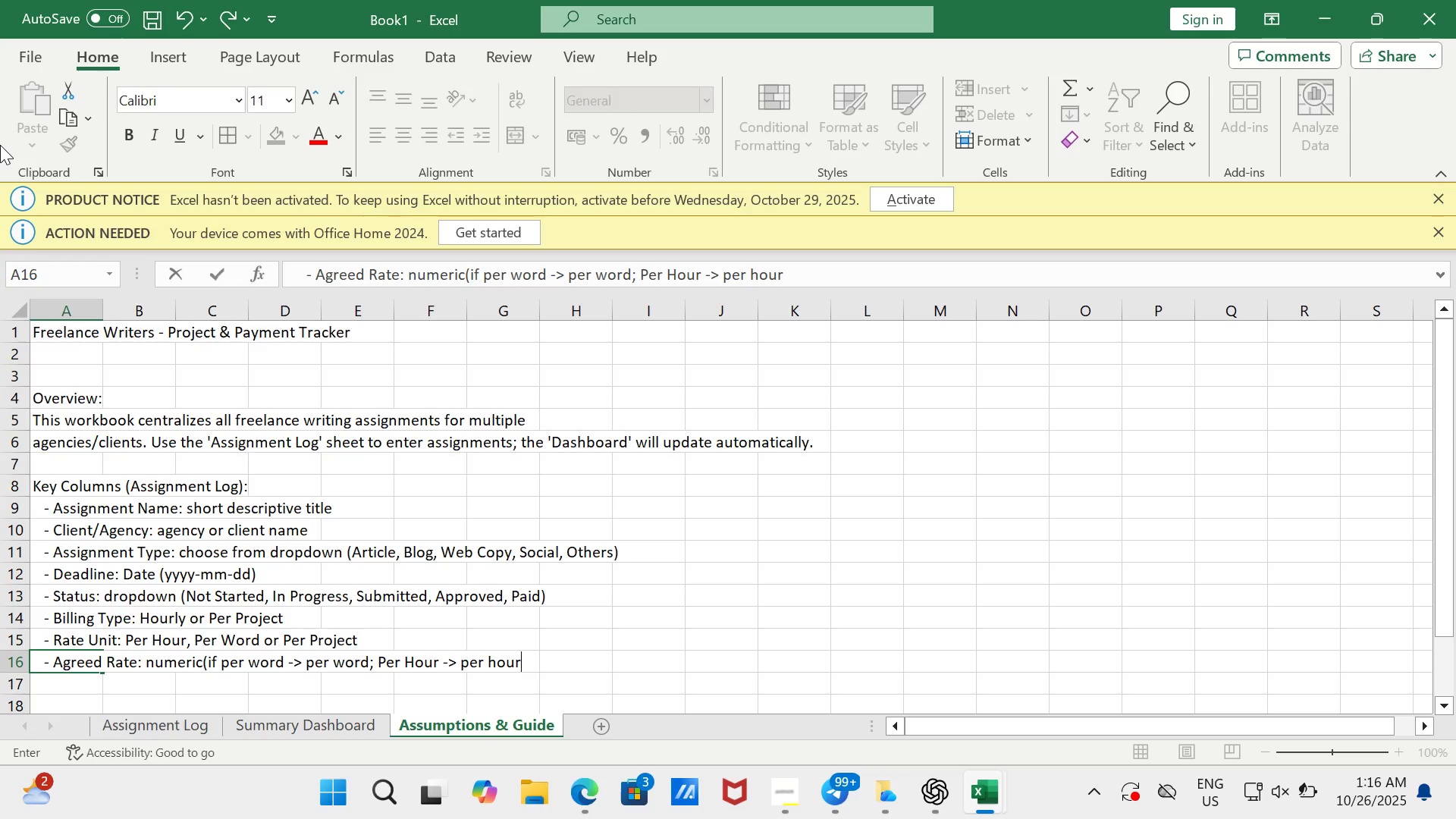 
type(; Per Project -> )
 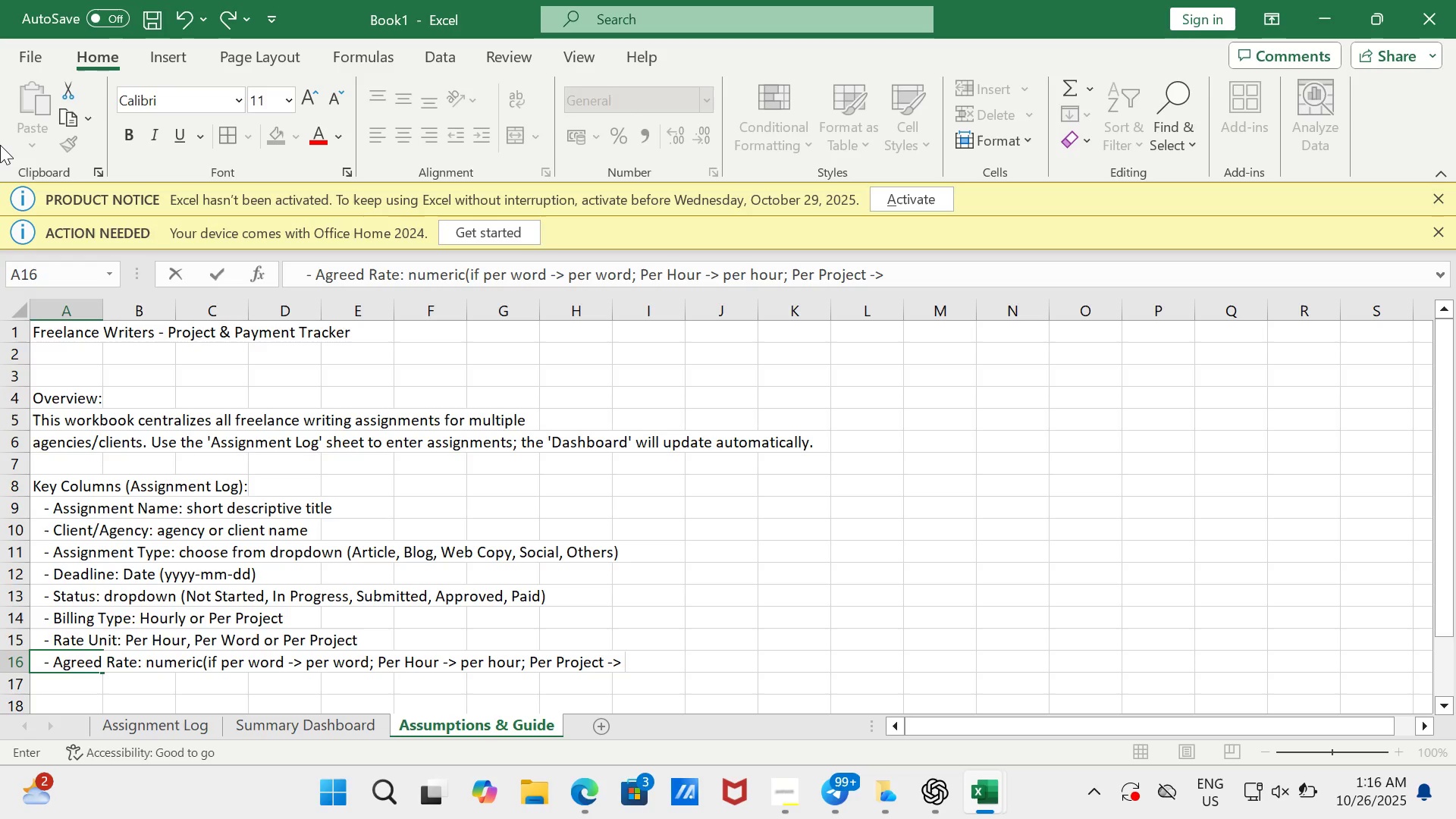 
type(total project fee)
 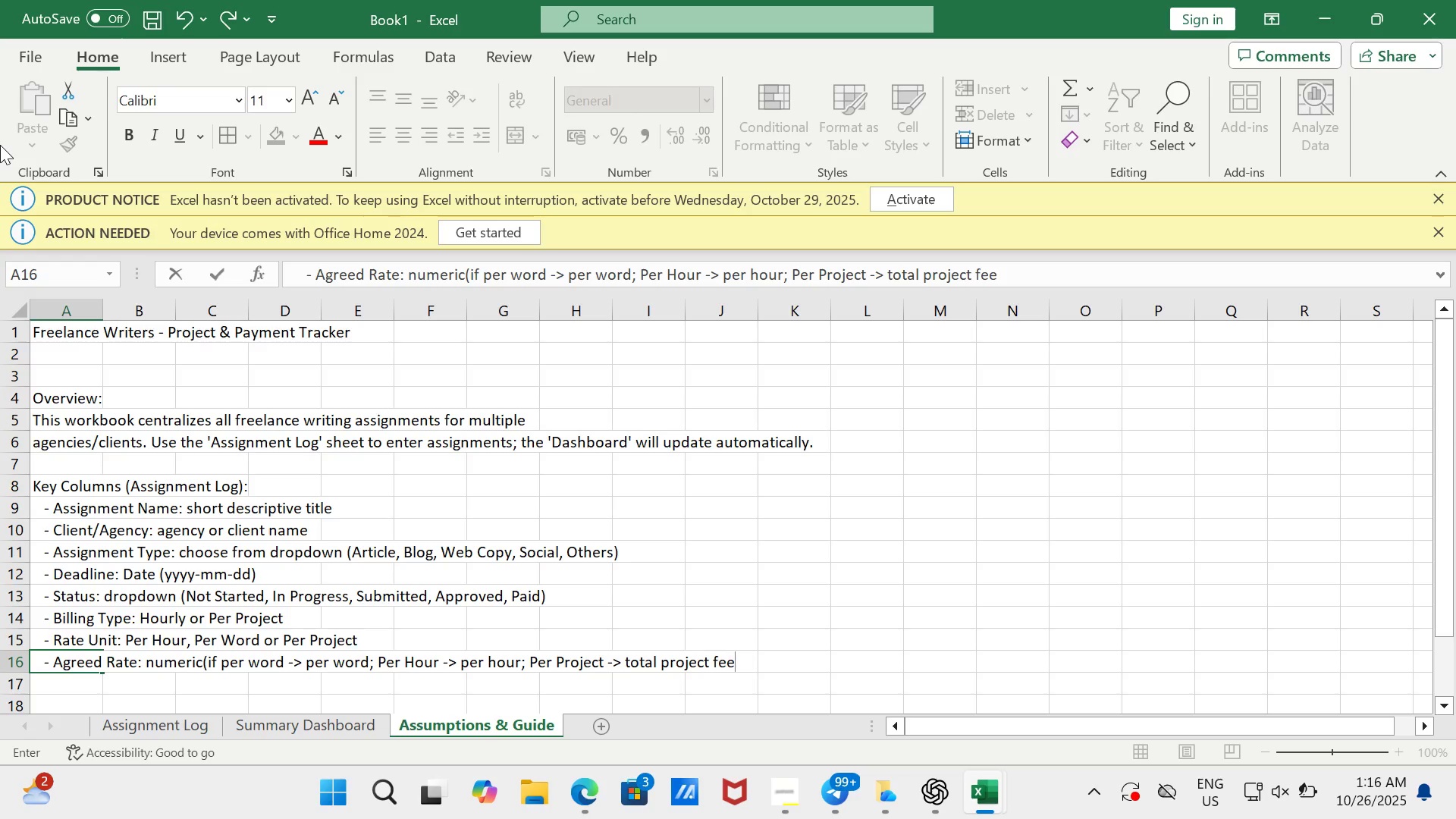 
key(Shift+0)
 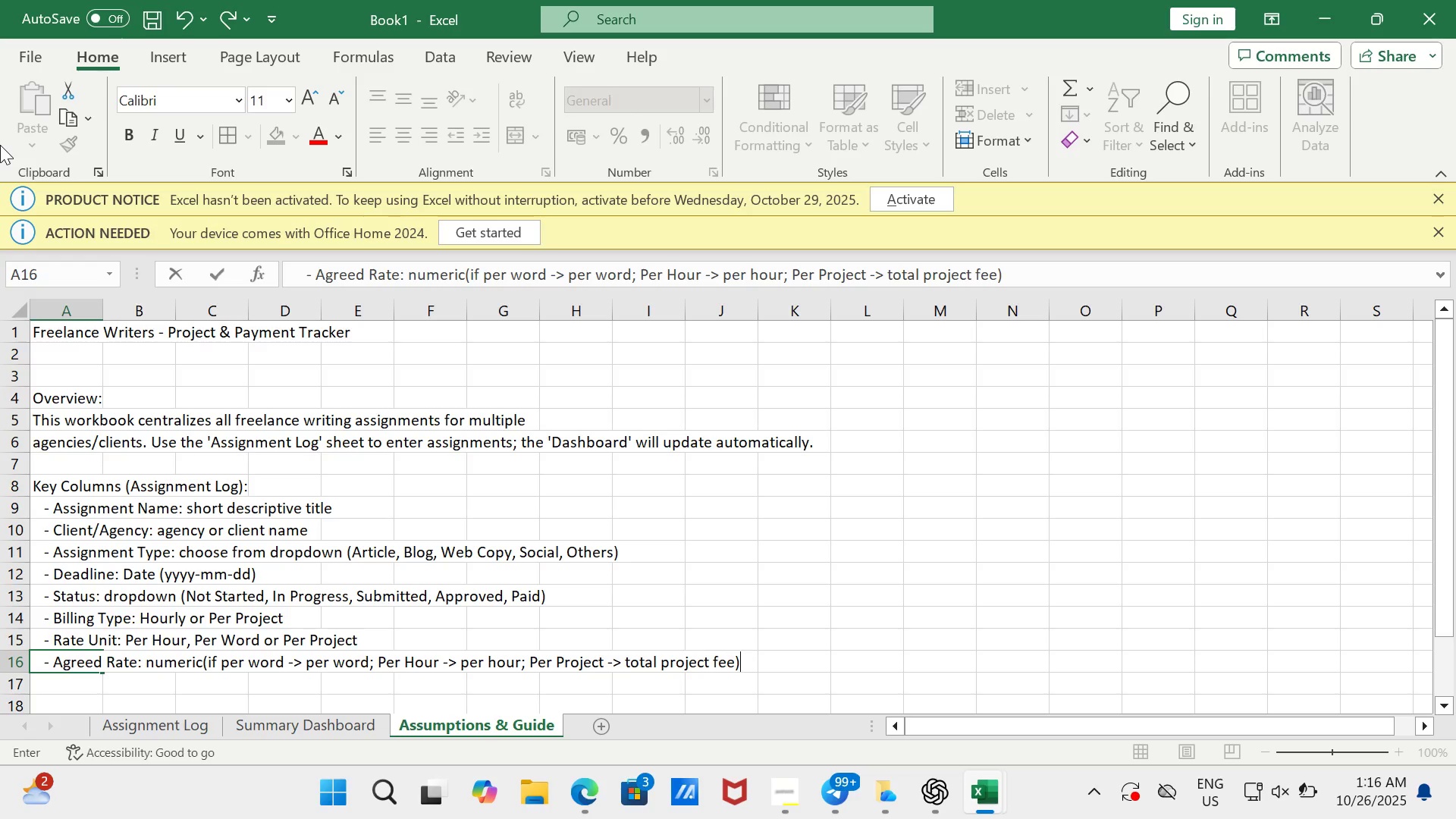 
key(Enter)
 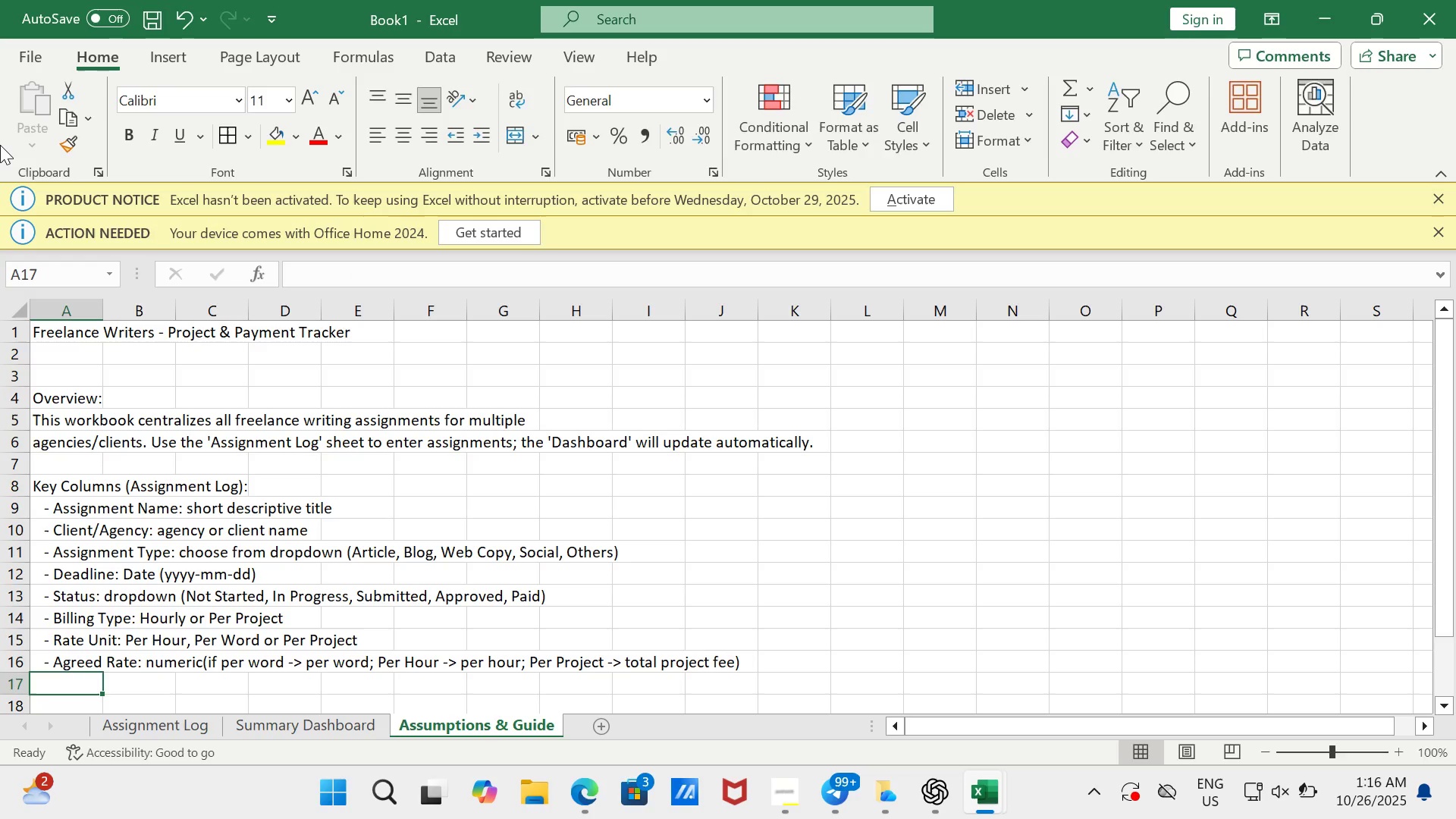 
type(   - Hours Logged: total hours worked (for hourly billing)_)
key(Backspace)
 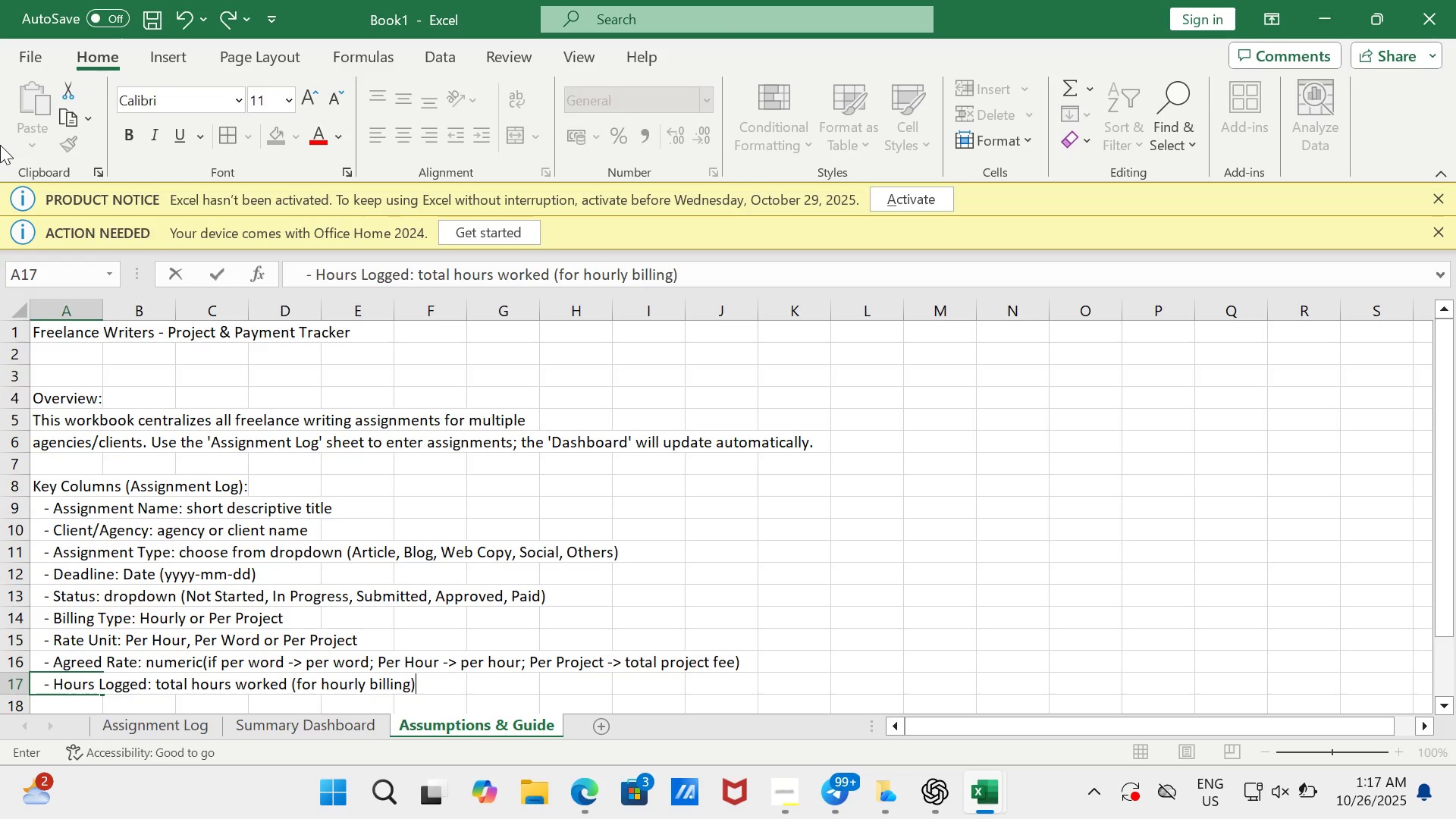 
key(Enter)
 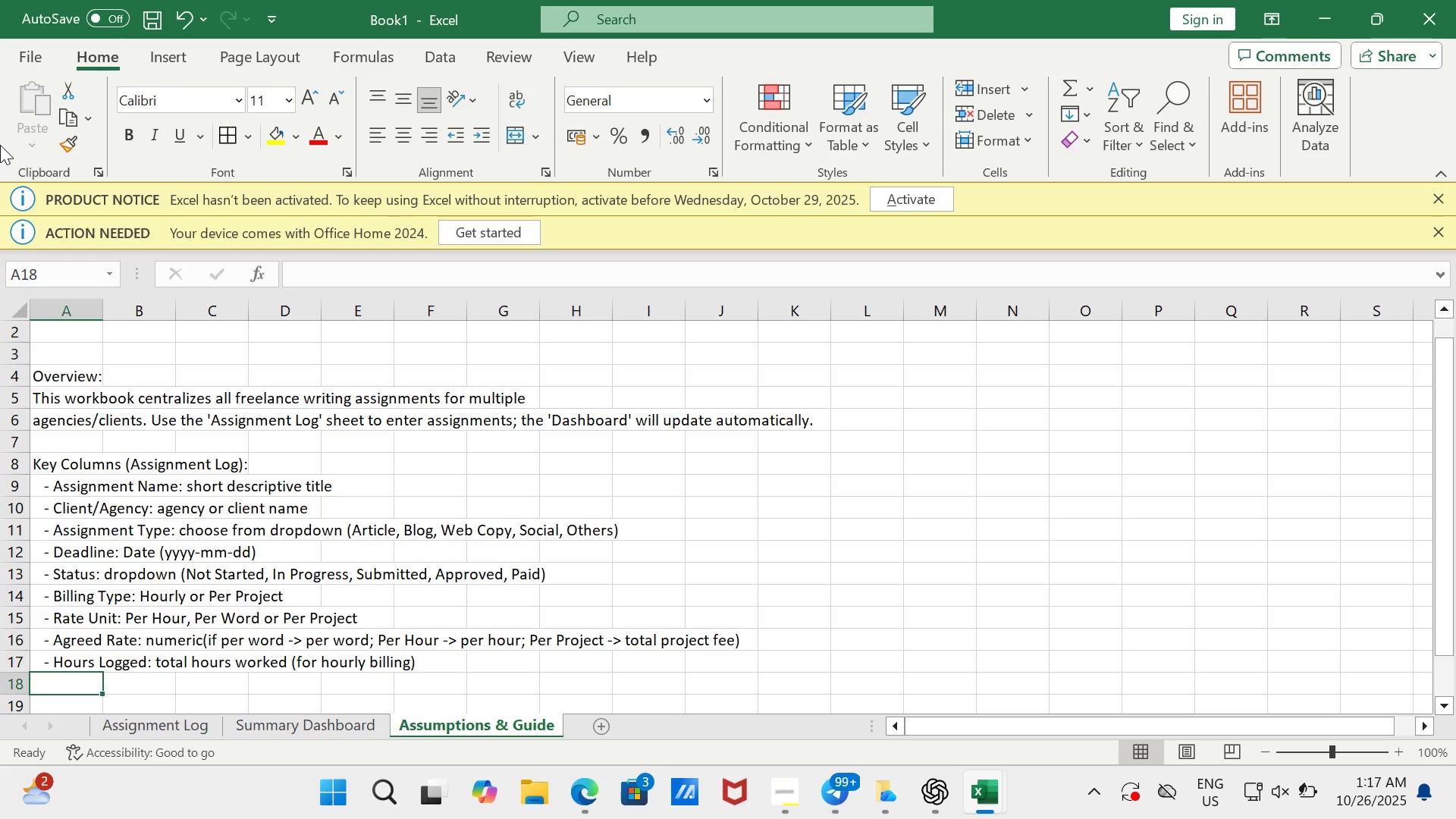 
wait(10.14)
 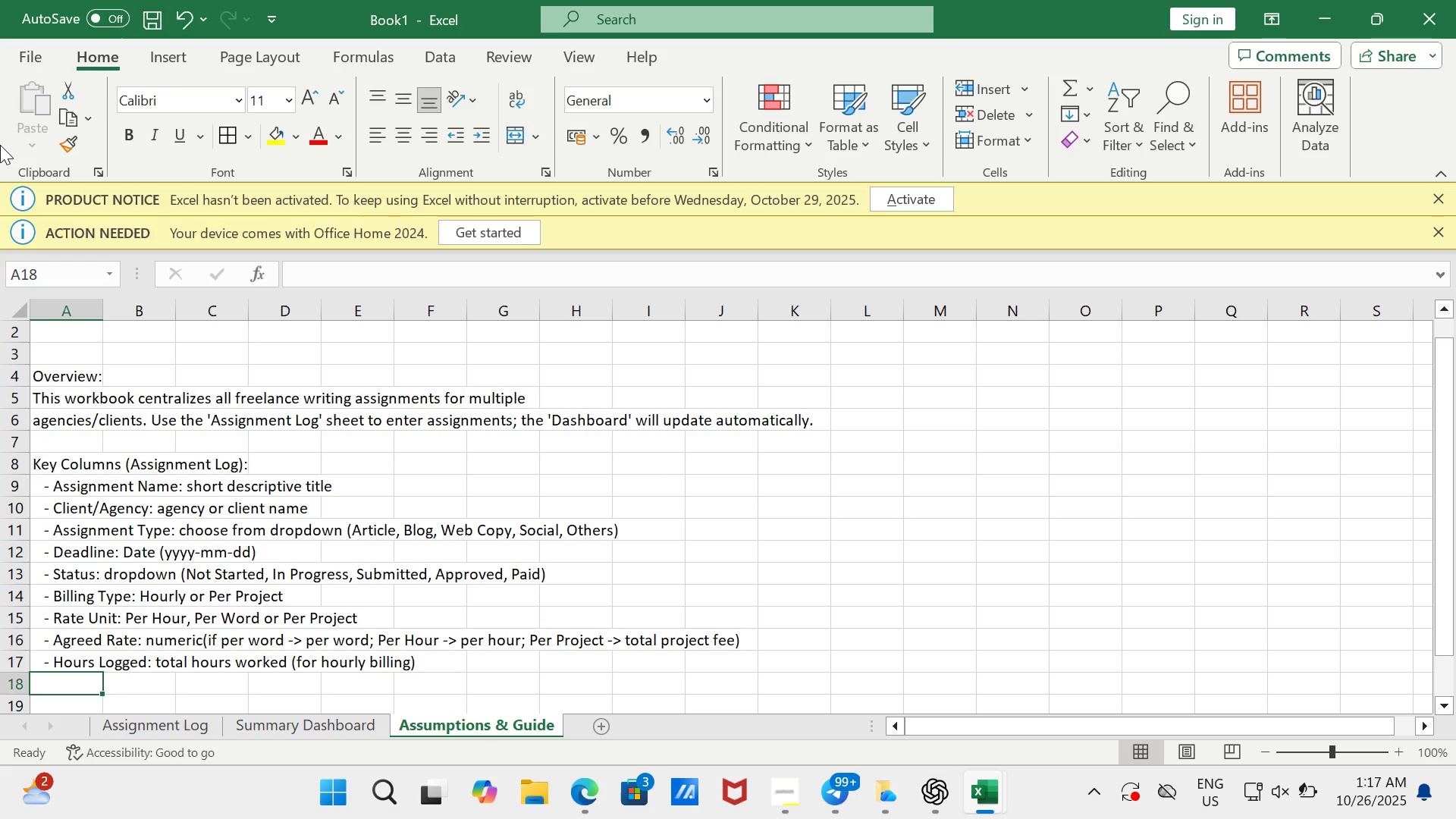 
left_click([153, 479])
 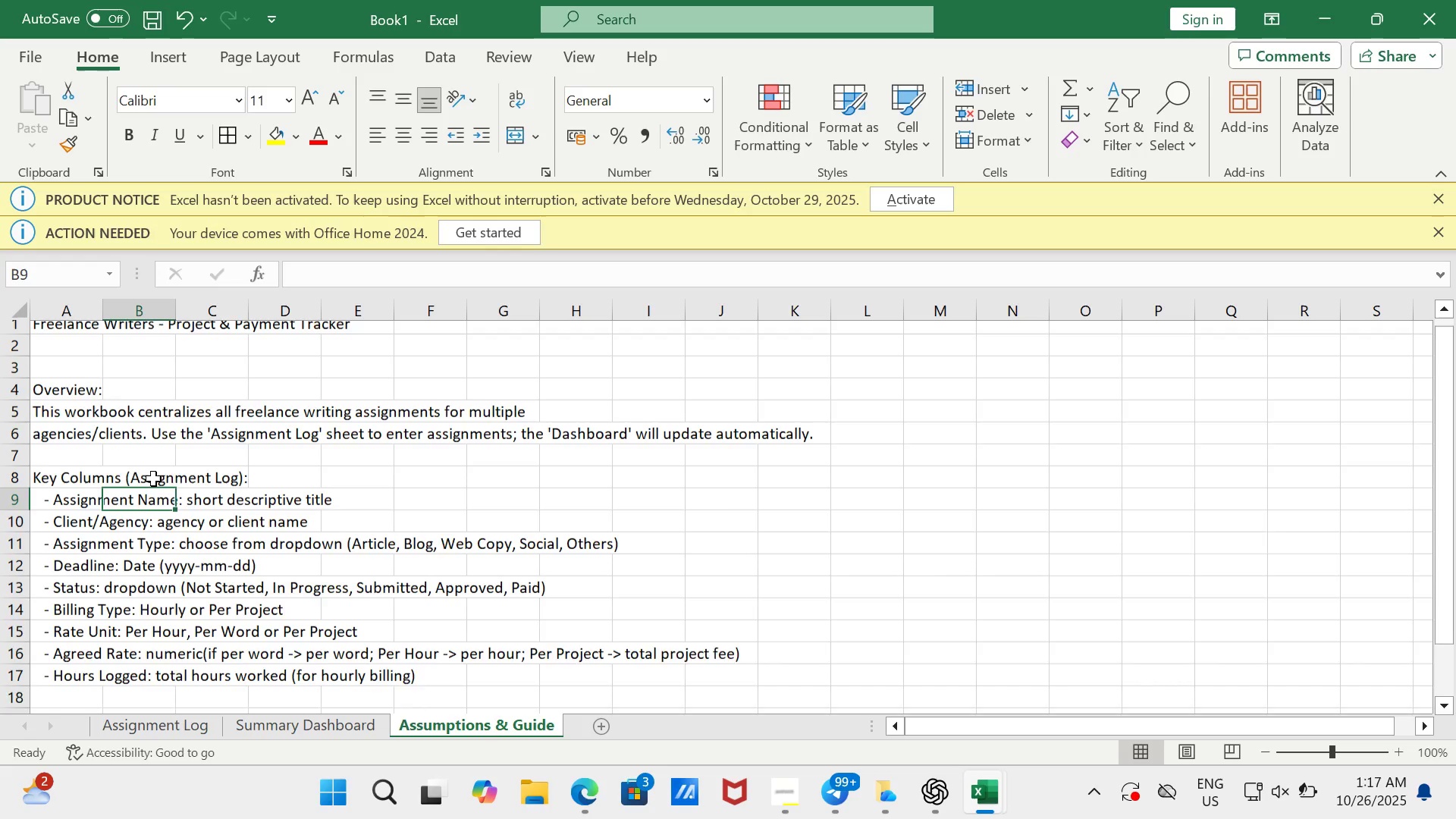 
scroll: coordinate [153, 479], scroll_direction: up, amount: 8.0
 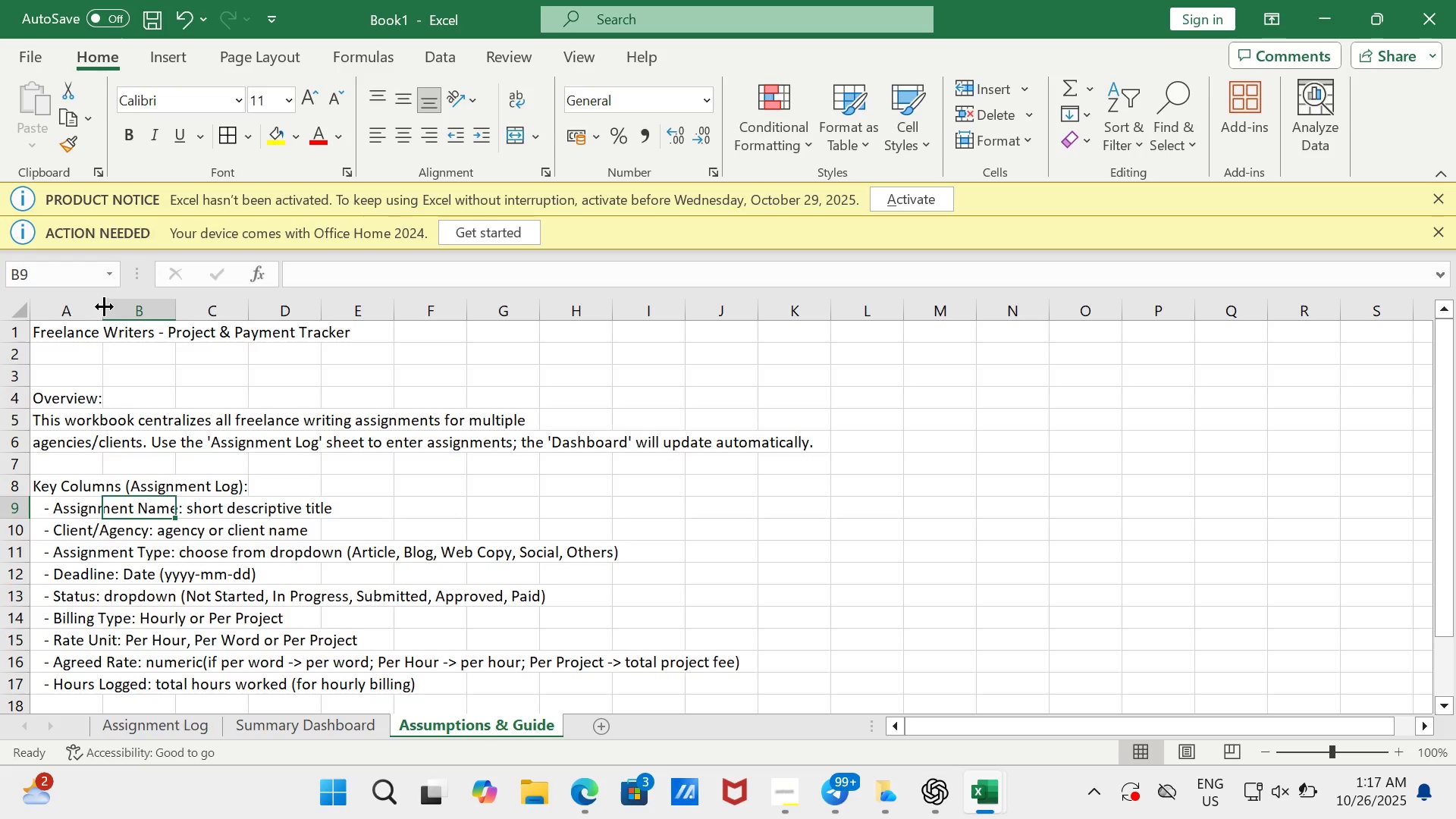 
left_click_drag(start_coordinate=[104, 306], to_coordinate=[841, 385])
 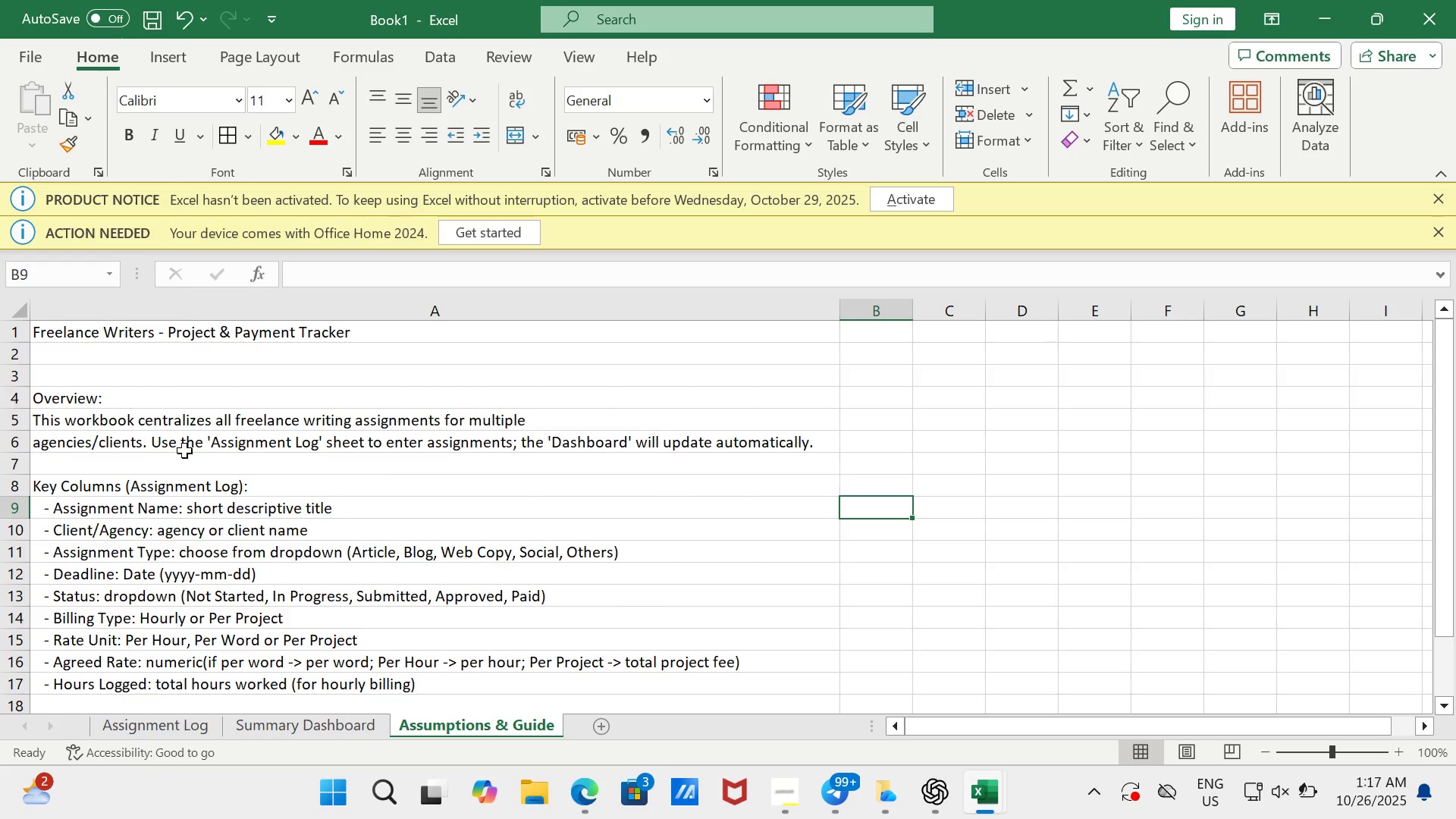 
scroll: coordinate [207, 460], scroll_direction: down, amount: 1.0
 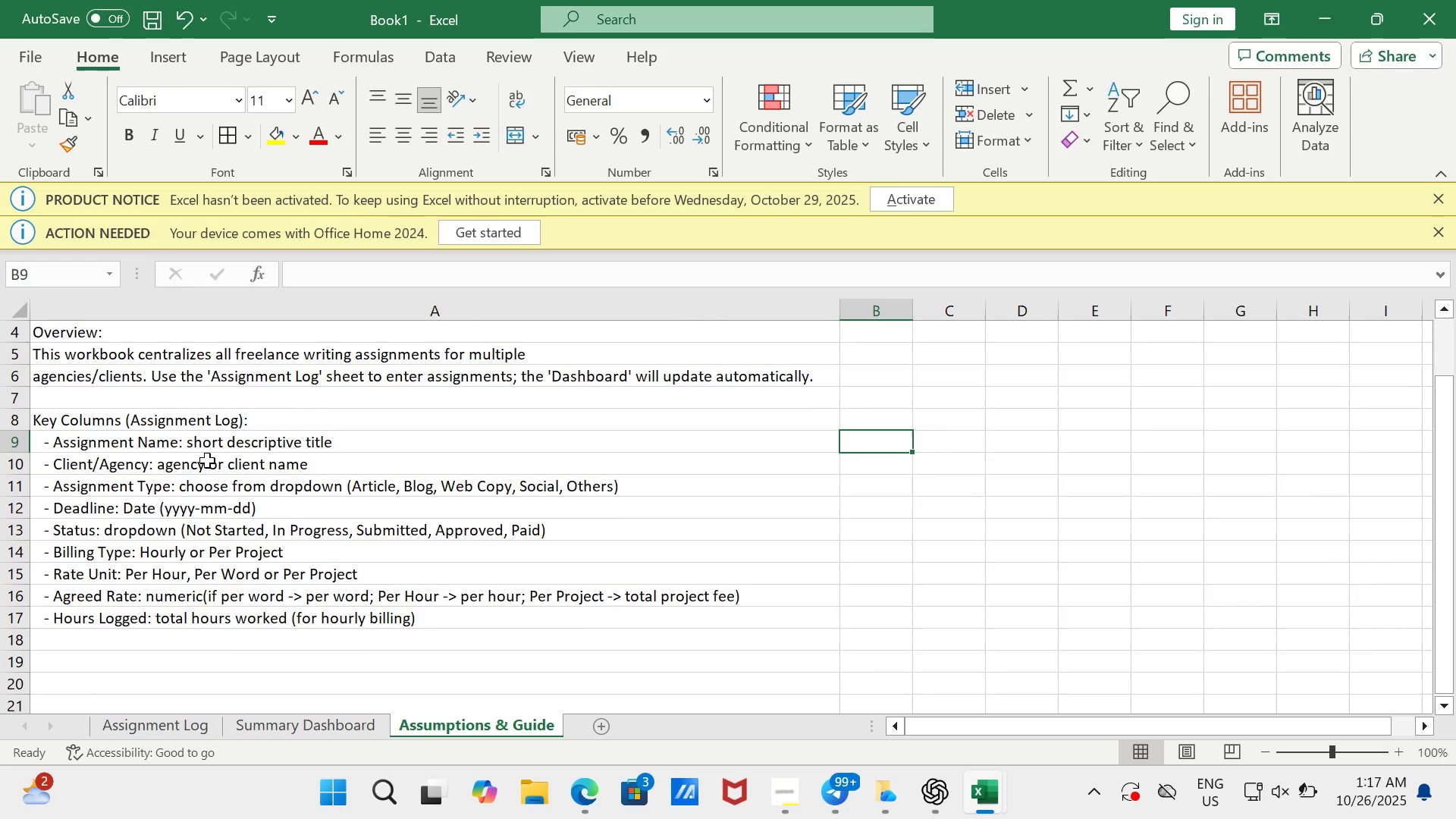 
scroll: coordinate [207, 460], scroll_direction: up, amount: 1.0
 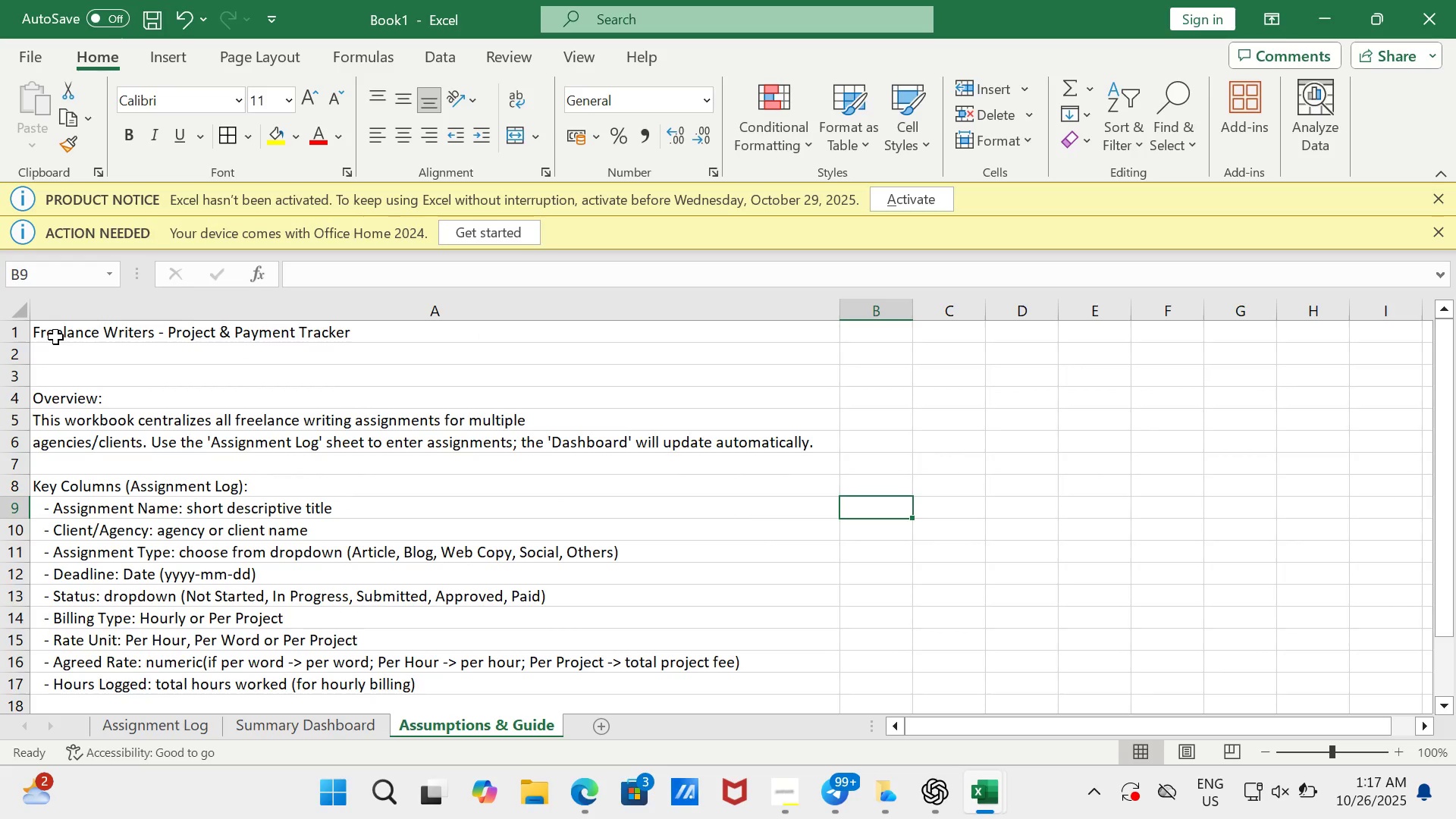 
left_click_drag(start_coordinate=[57, 335], to_coordinate=[379, 698])
 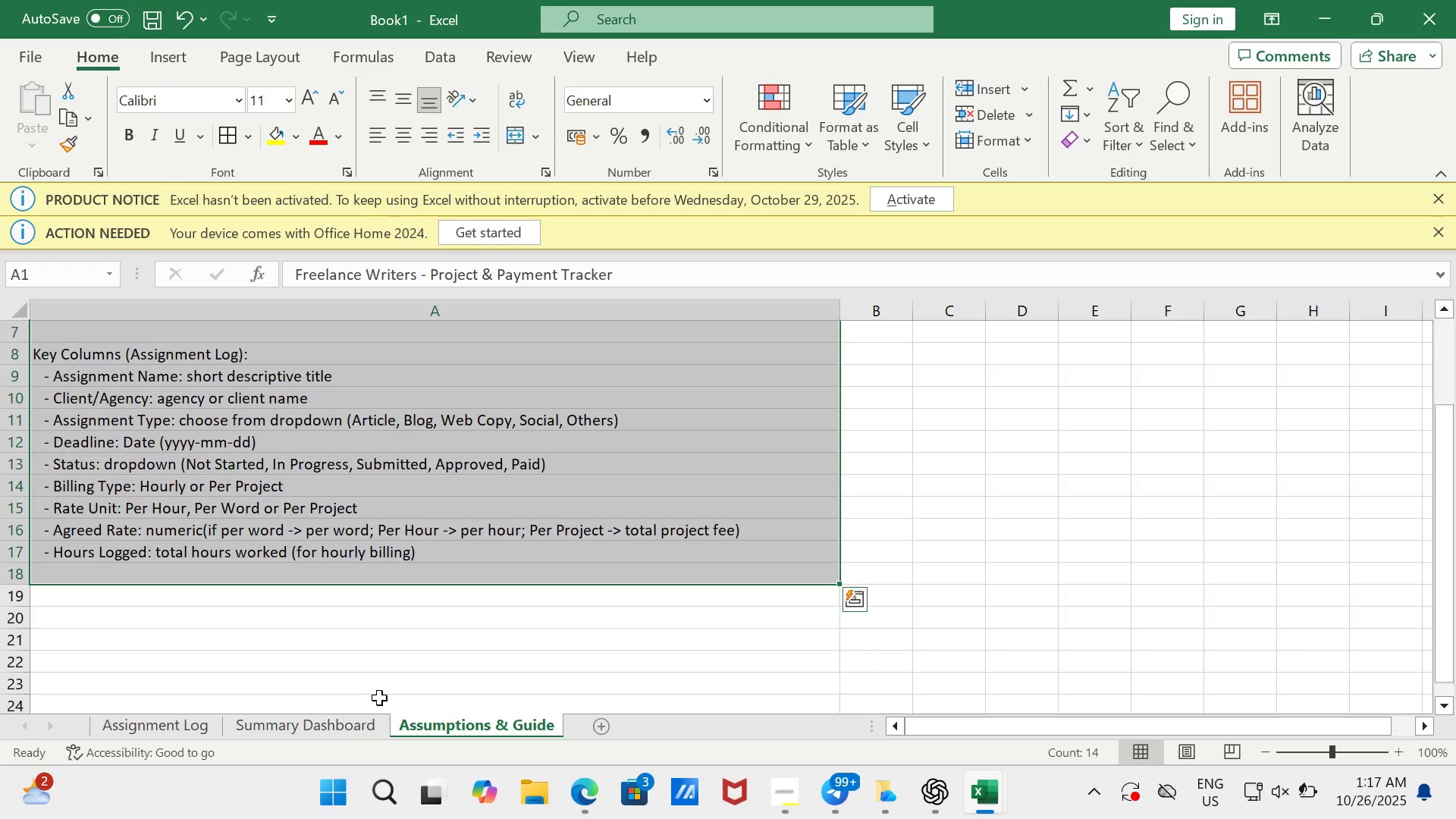 
scroll: coordinate [379, 698], scroll_direction: down, amount: 2.0
 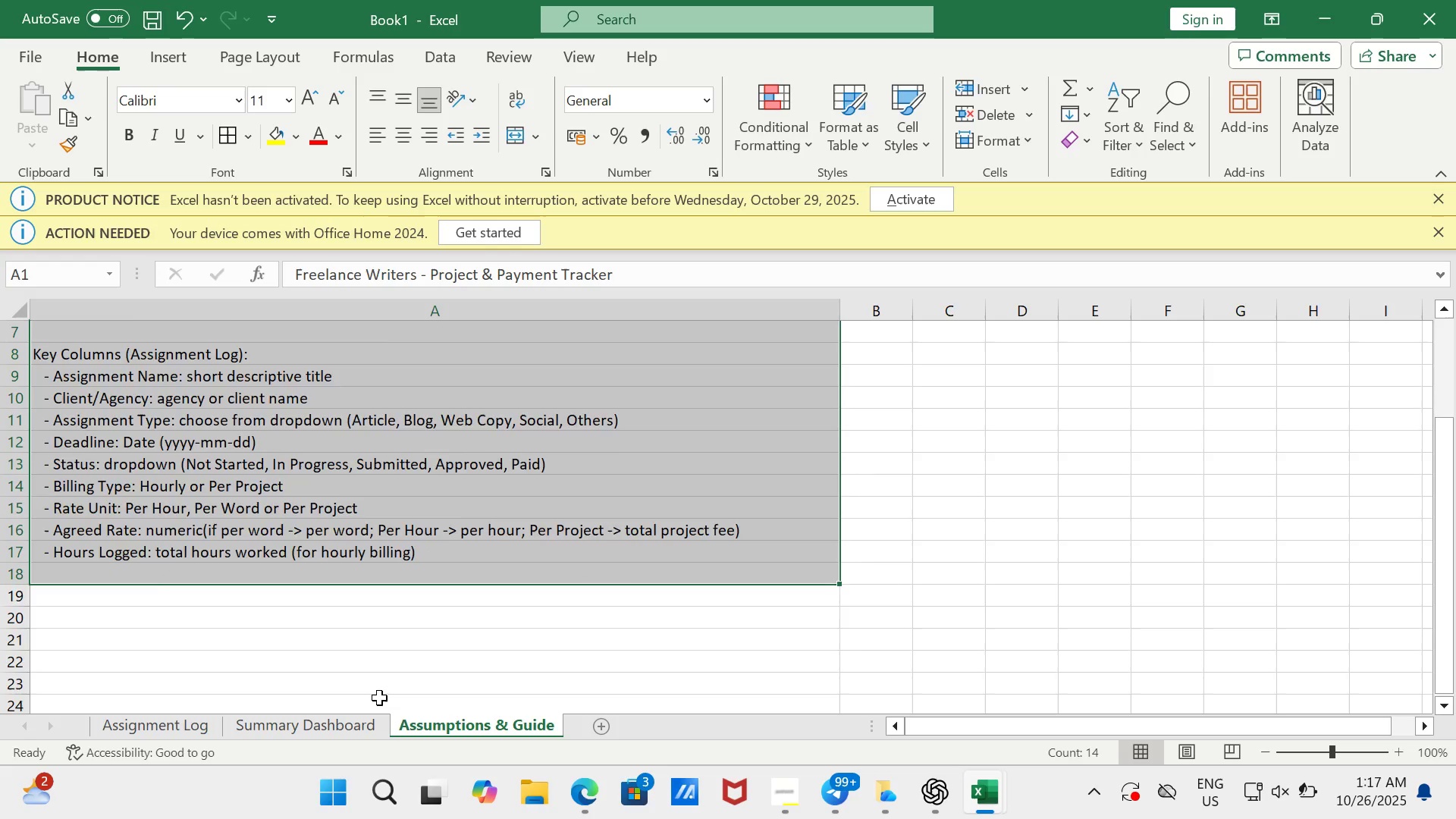 
scroll: coordinate [379, 698], scroll_direction: up, amount: 1.0
 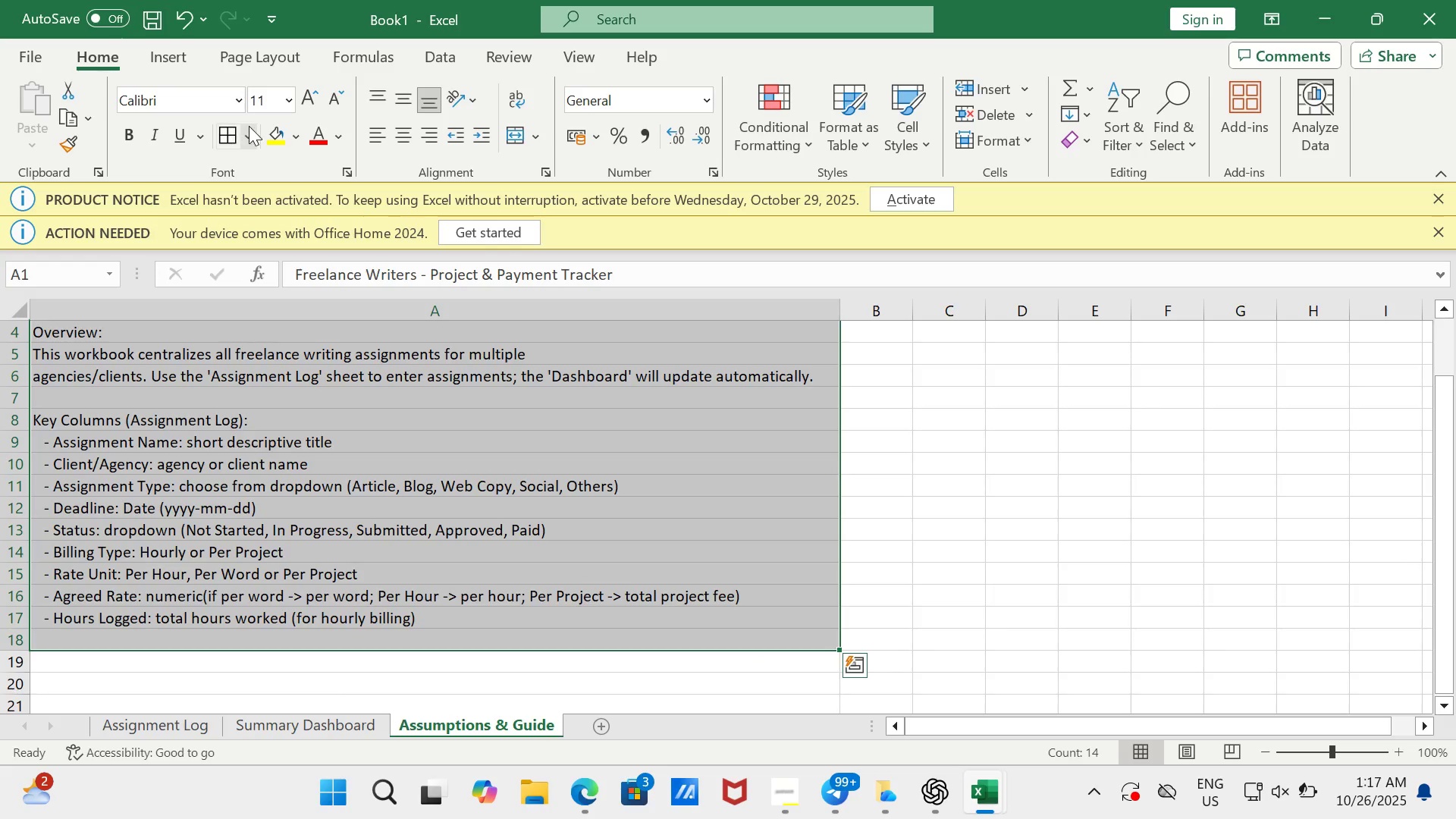 
left_click([251, 126])
 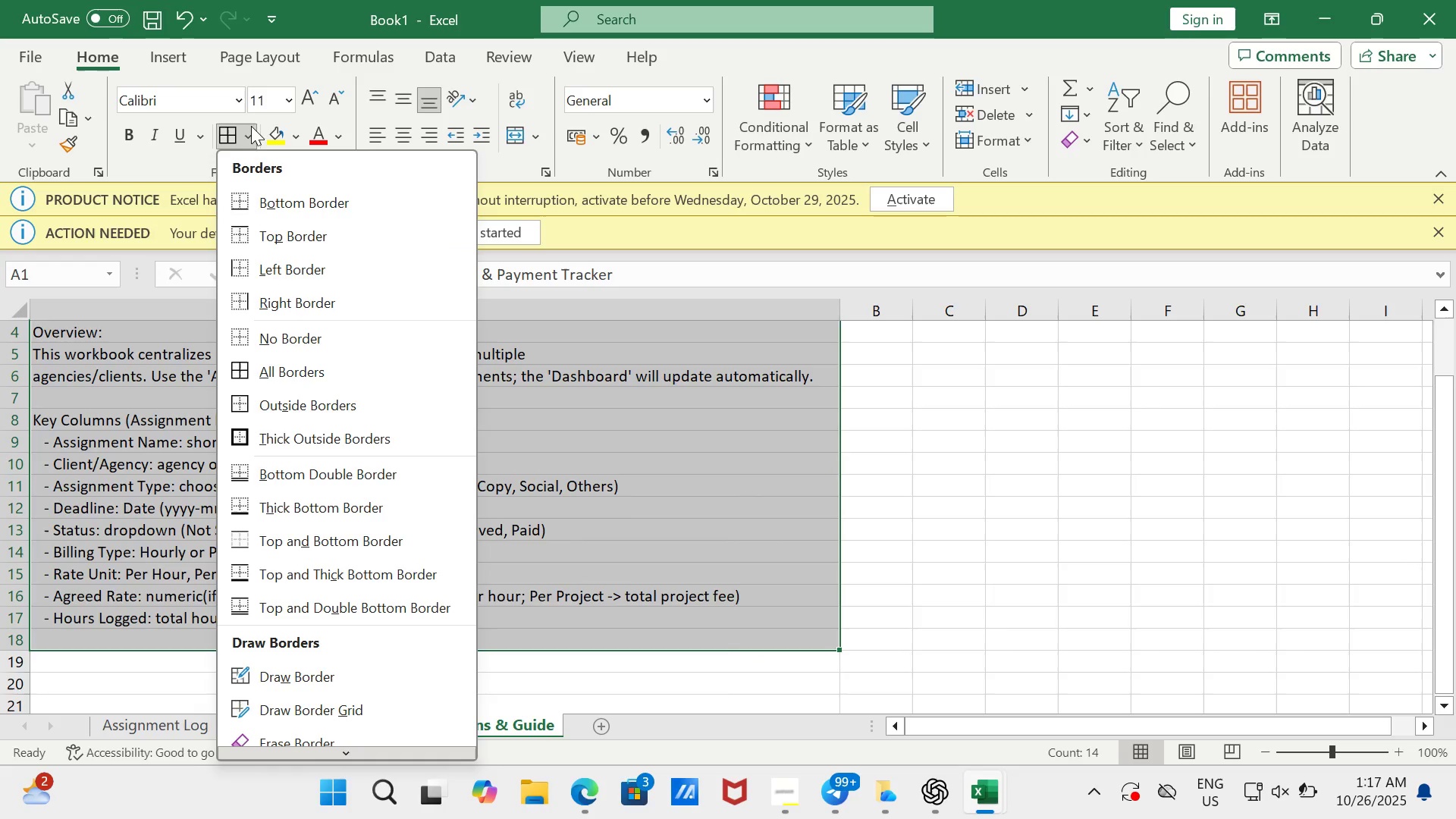 
left_click([806, 456])
 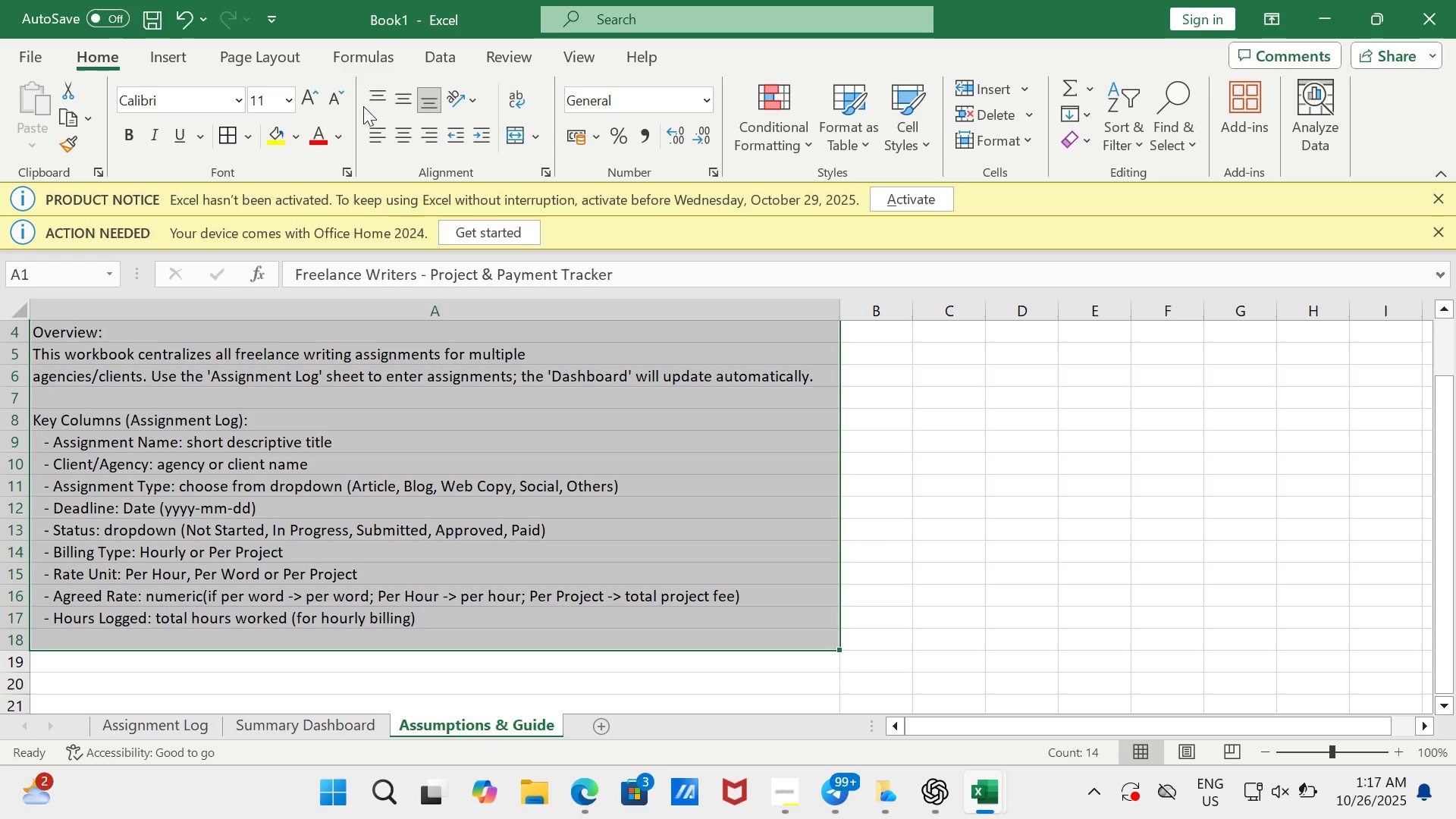 
scroll: coordinate [434, 451], scroll_direction: up, amount: 8.0
 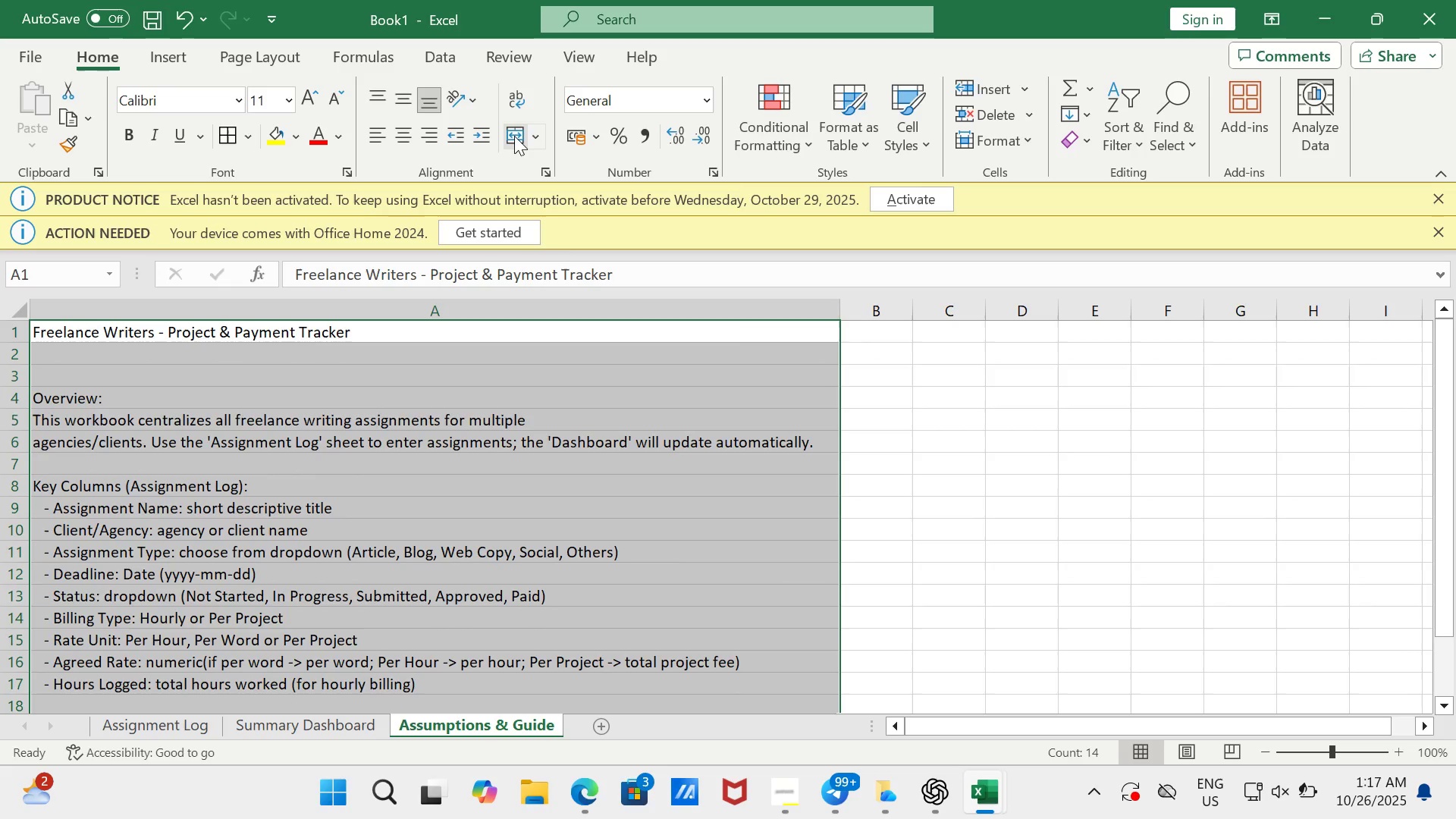 
left_click([514, 136])
 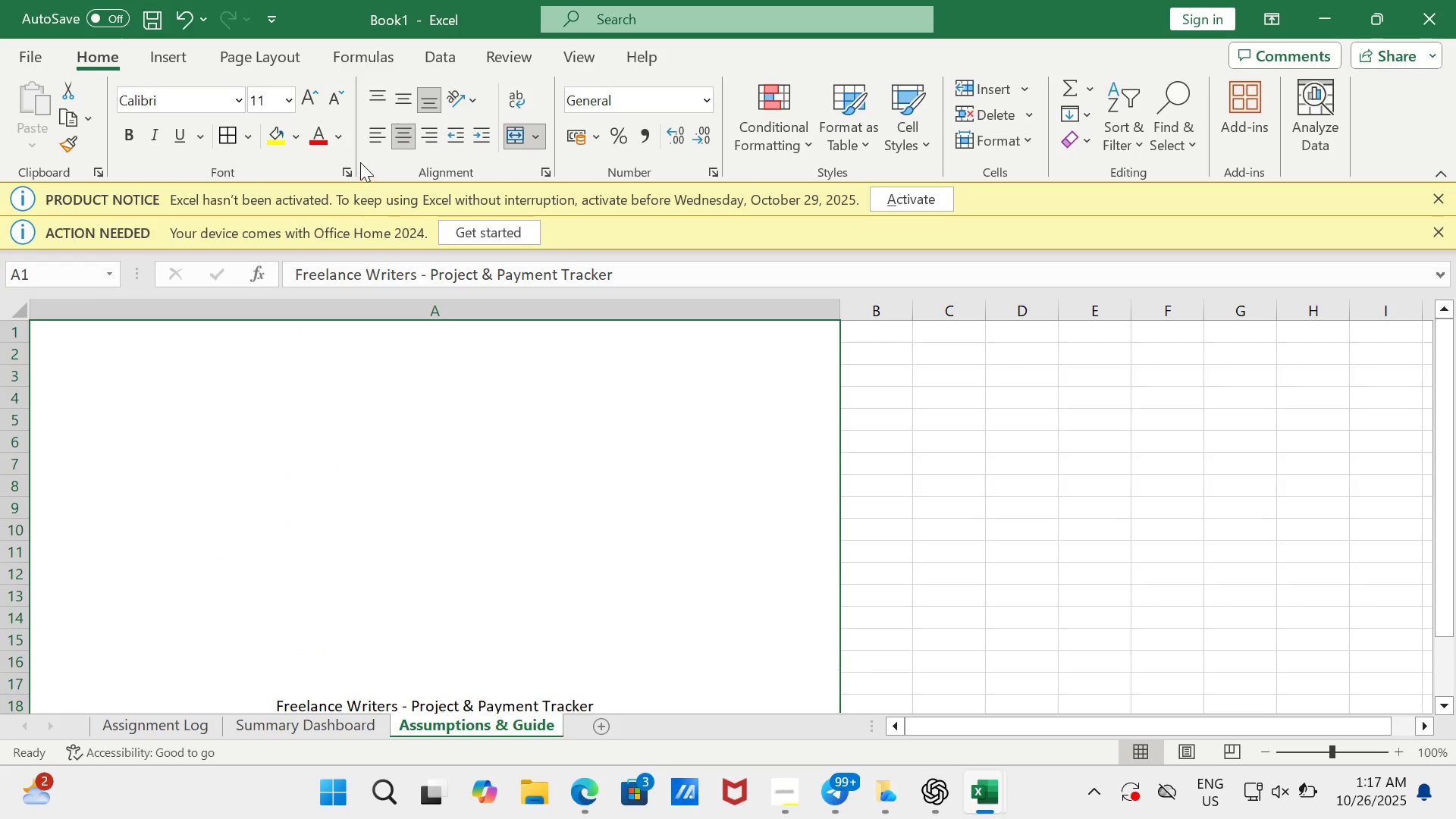 
scroll: coordinate [530, 601], scroll_direction: up, amount: 15.0
 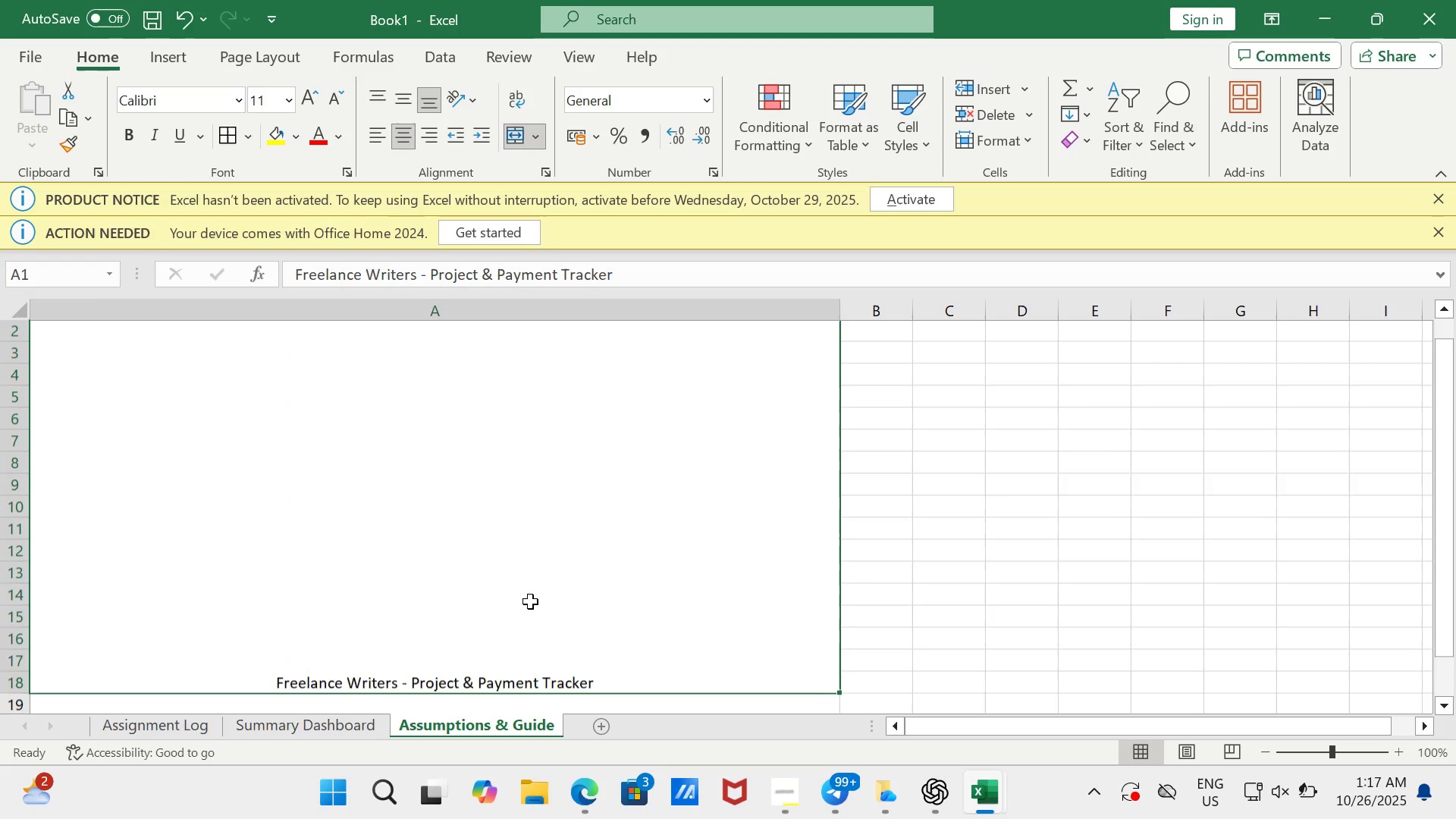 
scroll: coordinate [530, 601], scroll_direction: down, amount: 1.0
 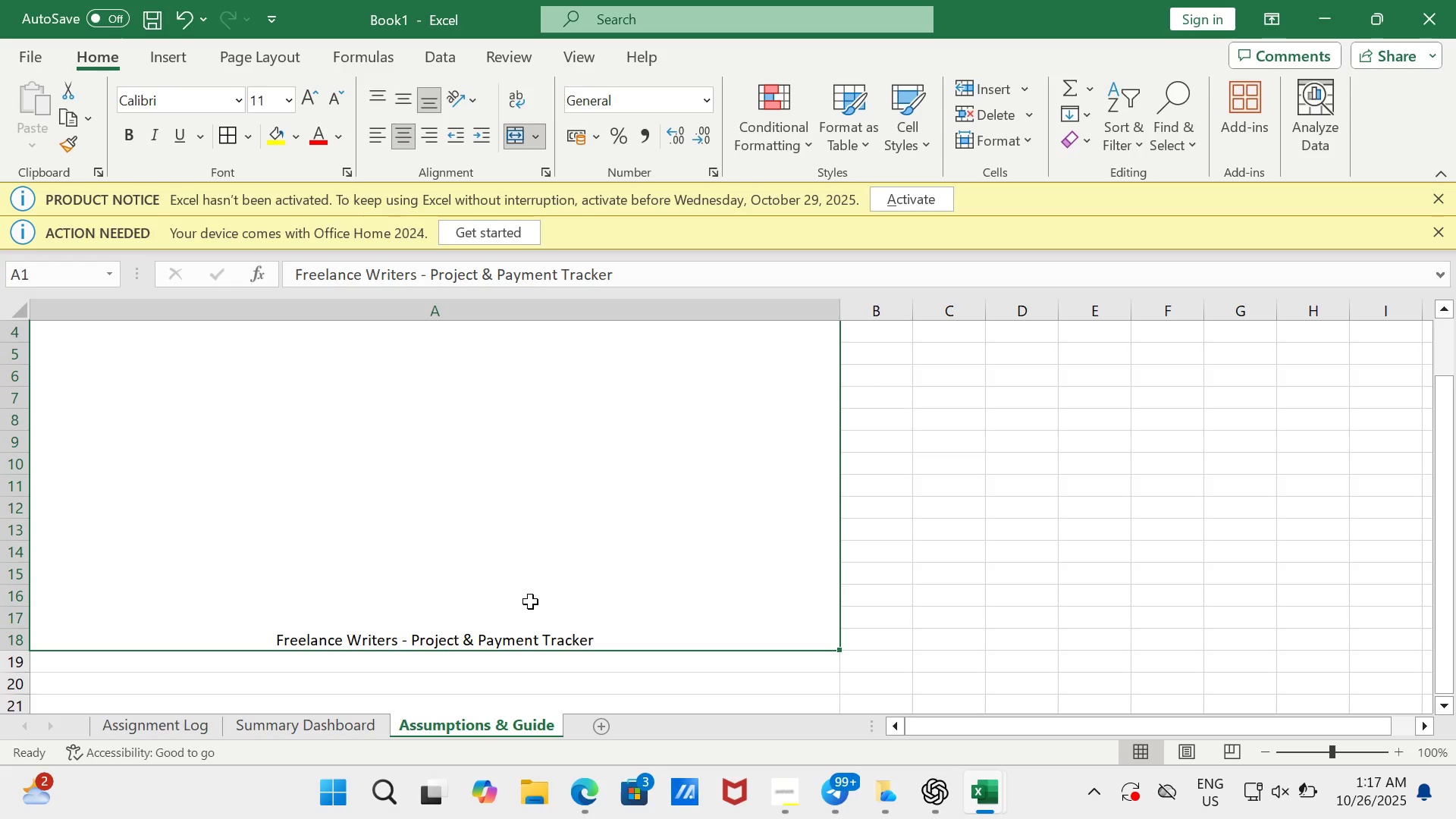 
key(Control+Z)
 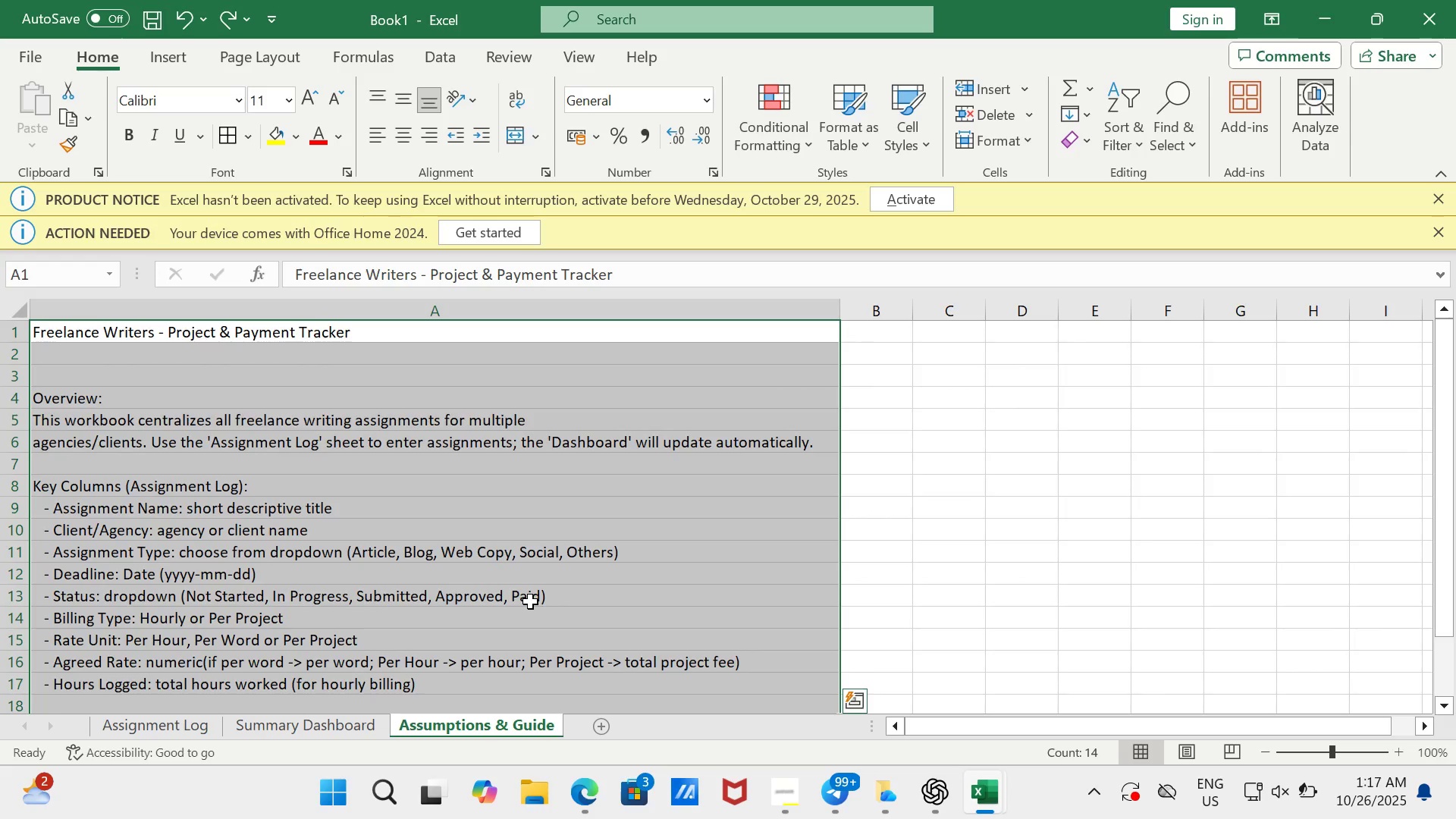 
scroll: coordinate [530, 601], scroll_direction: up, amount: 6.0
 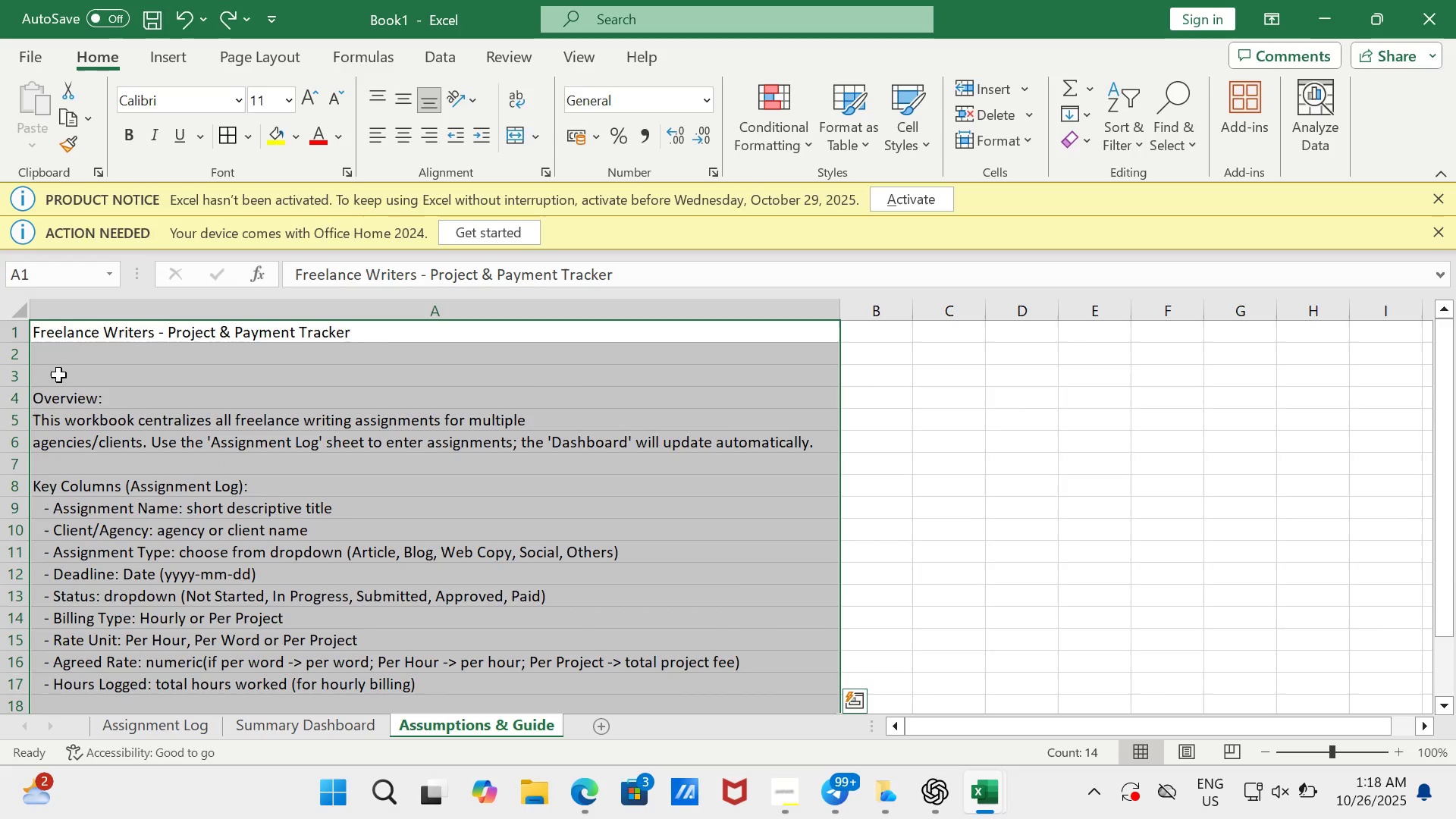 
left_click([63, 382])
 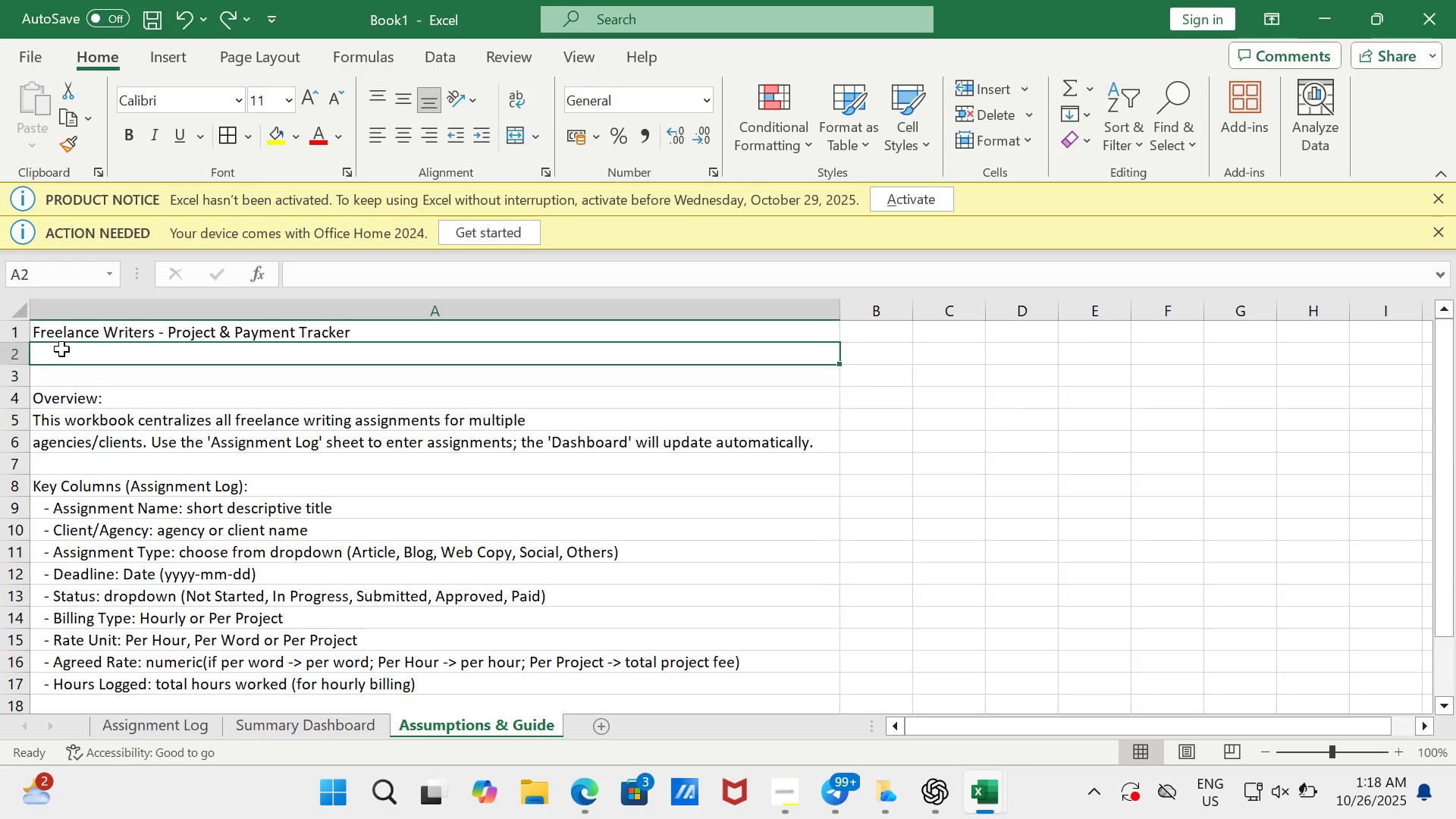 
left_click([61, 349])
 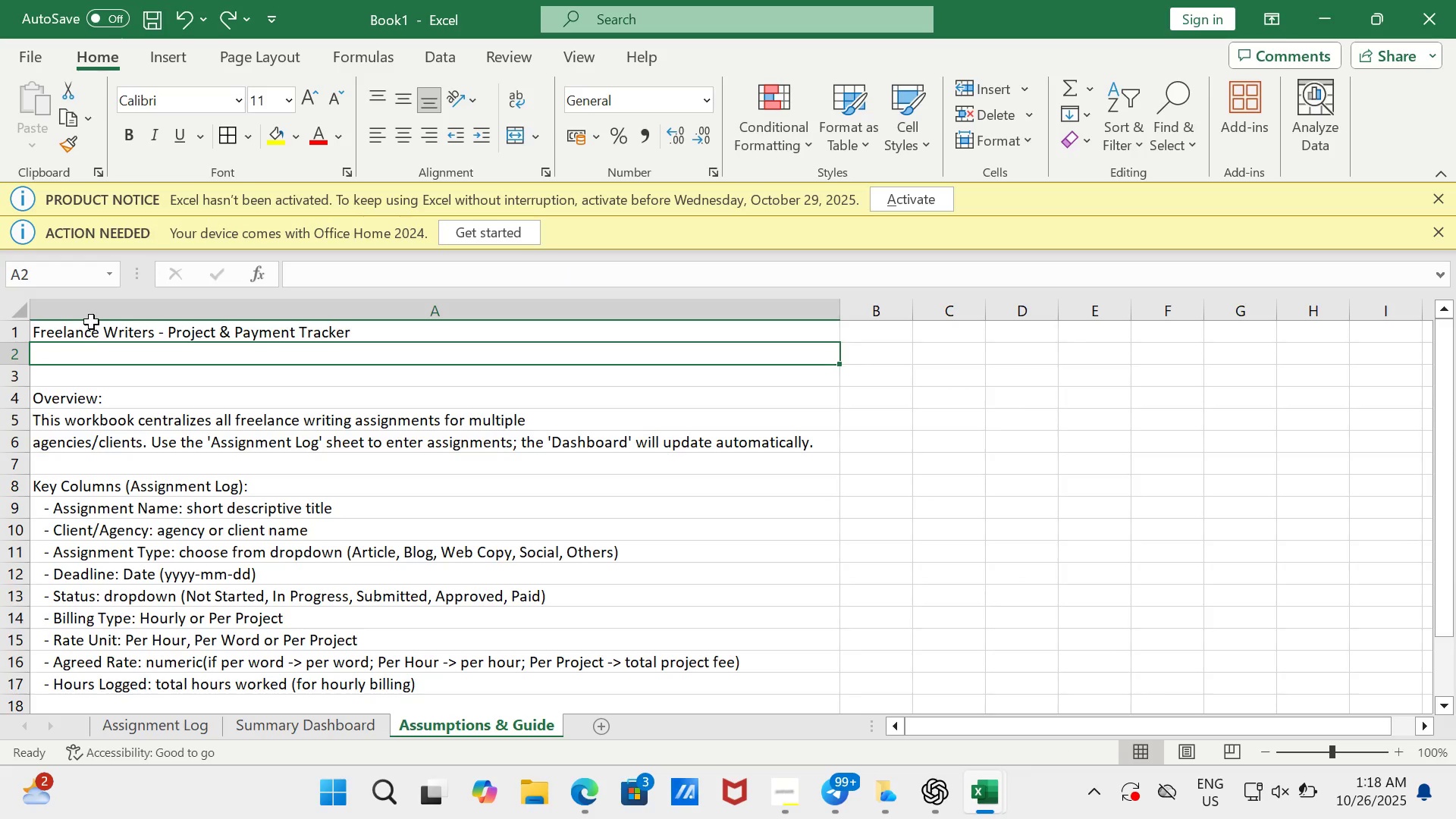 
left_click([92, 318])
 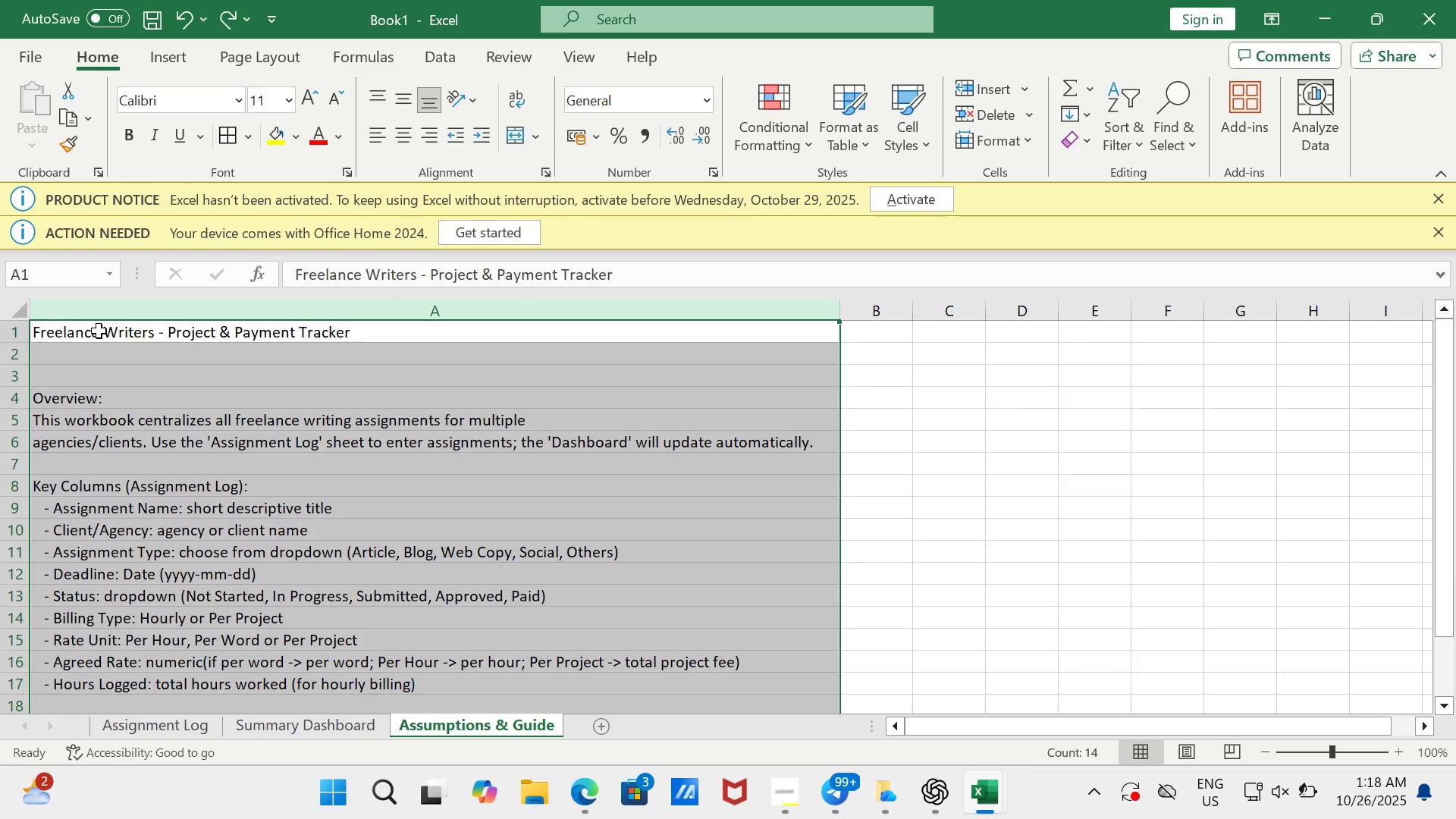 
left_click_drag(start_coordinate=[99, 331], to_coordinate=[104, 337])
 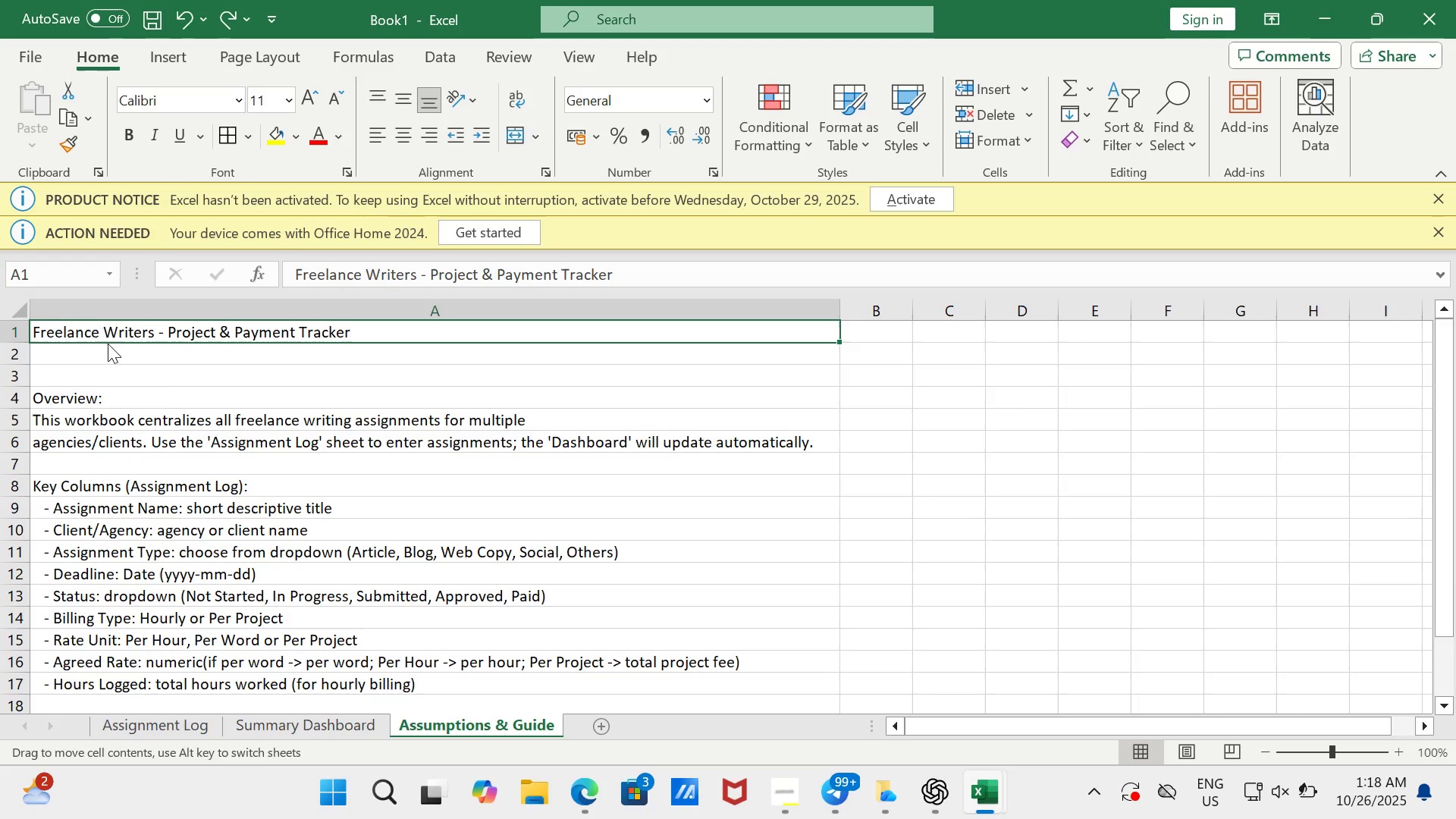 
left_click_drag(start_coordinate=[105, 339], to_coordinate=[110, 346])
 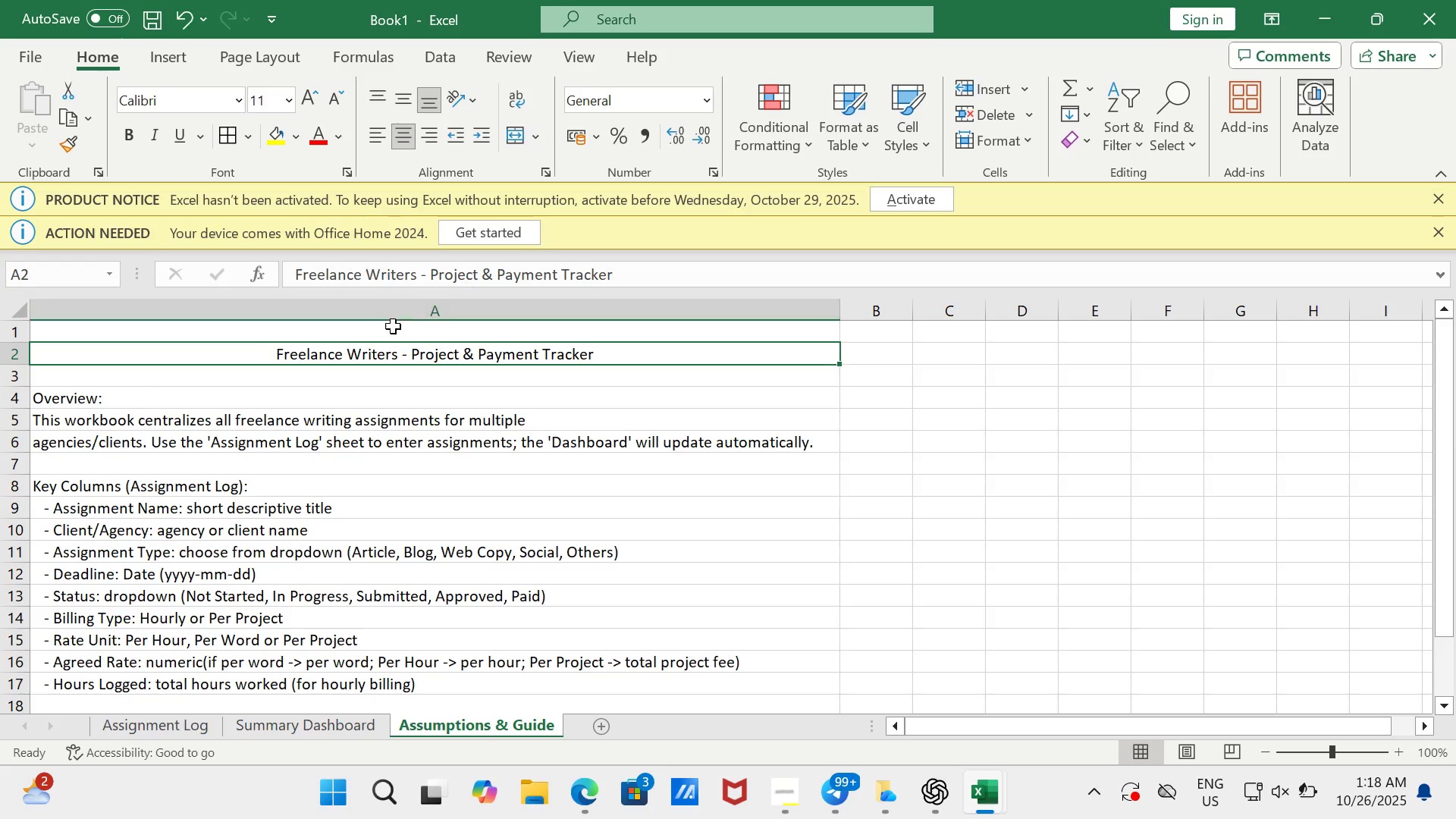 
left_click_drag(start_coordinate=[213, 327], to_coordinate=[215, 356])
 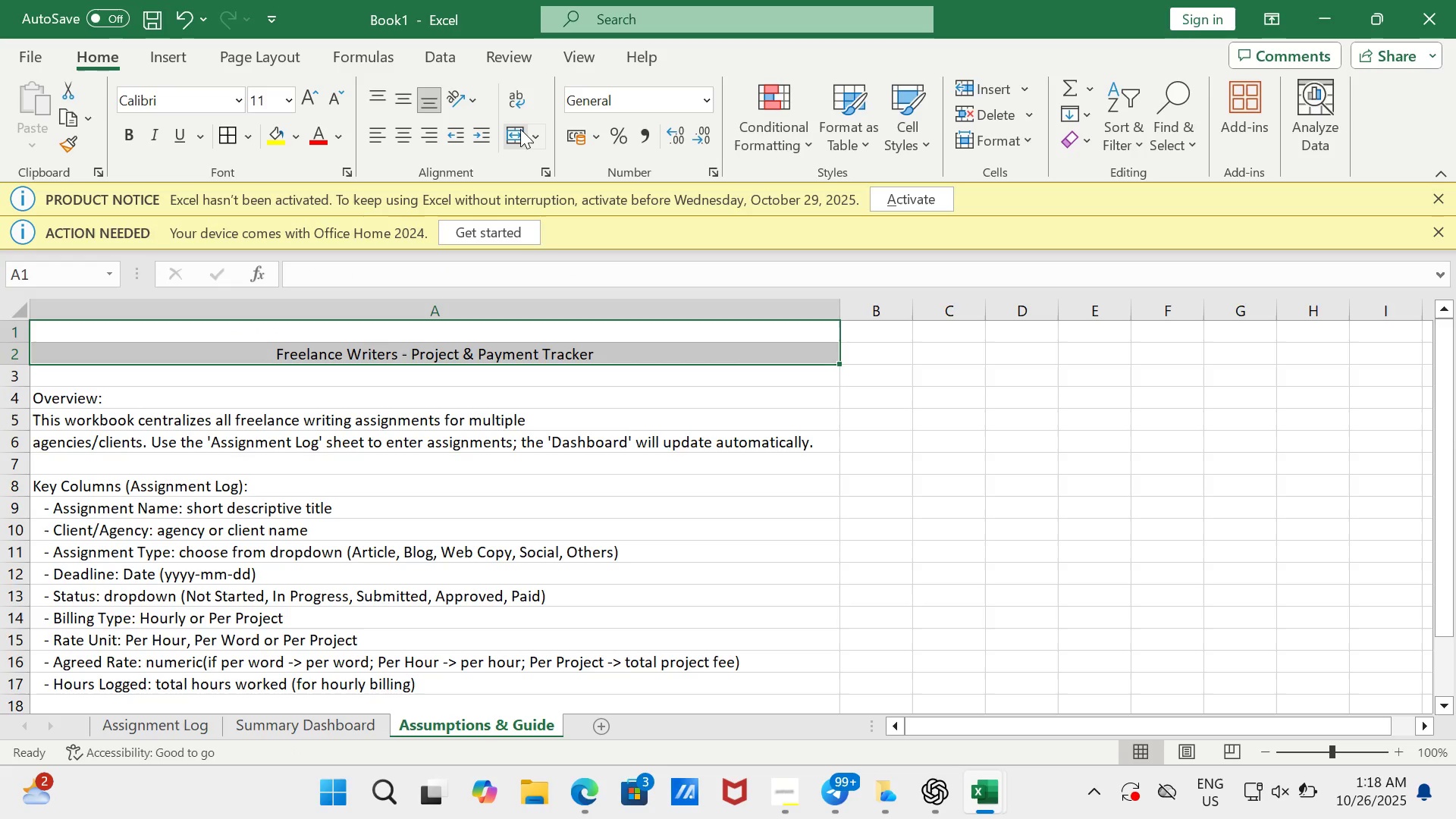 
left_click_drag(start_coordinate=[516, 136], to_coordinate=[513, 132])
 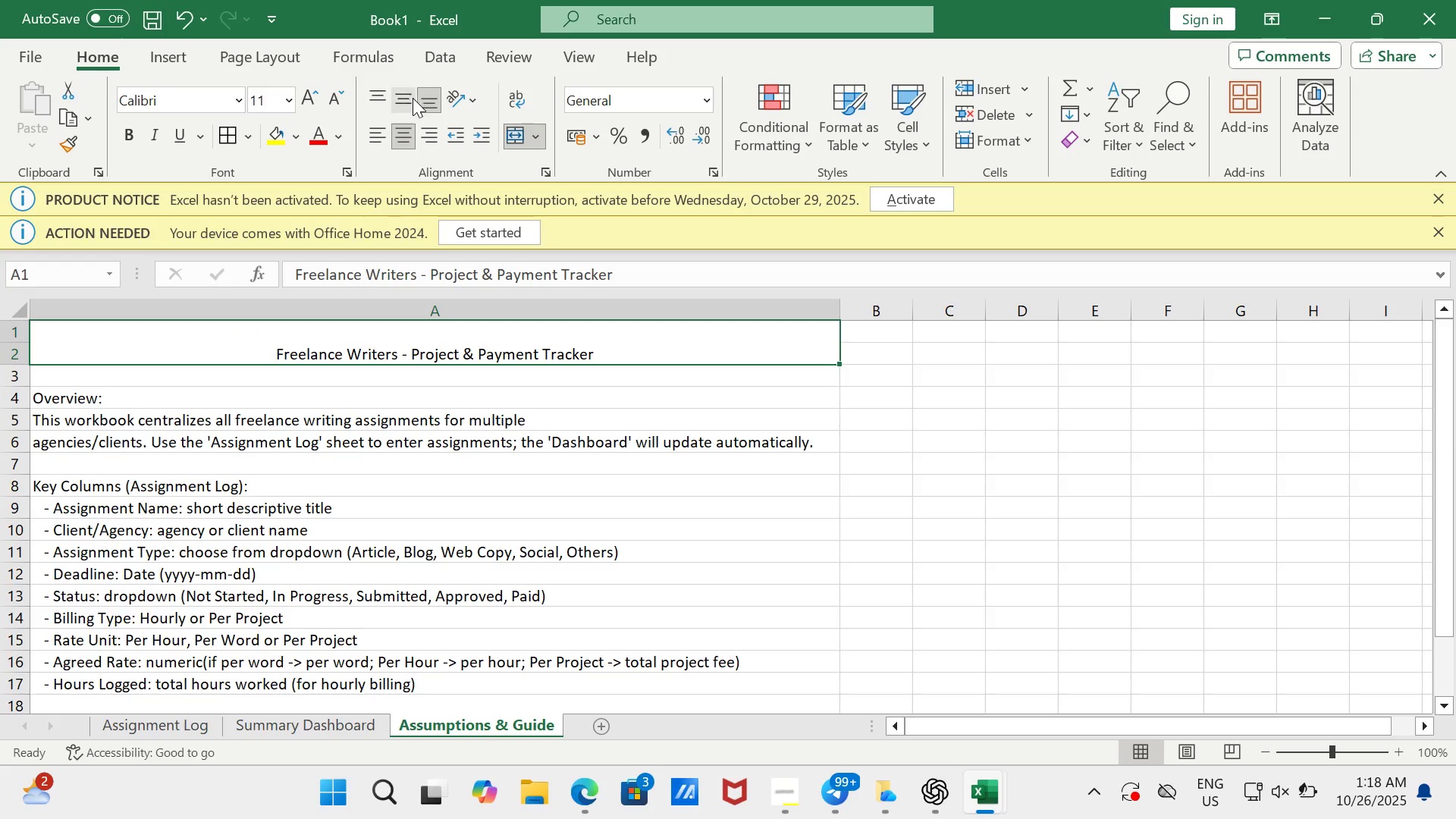 
left_click([400, 97])
 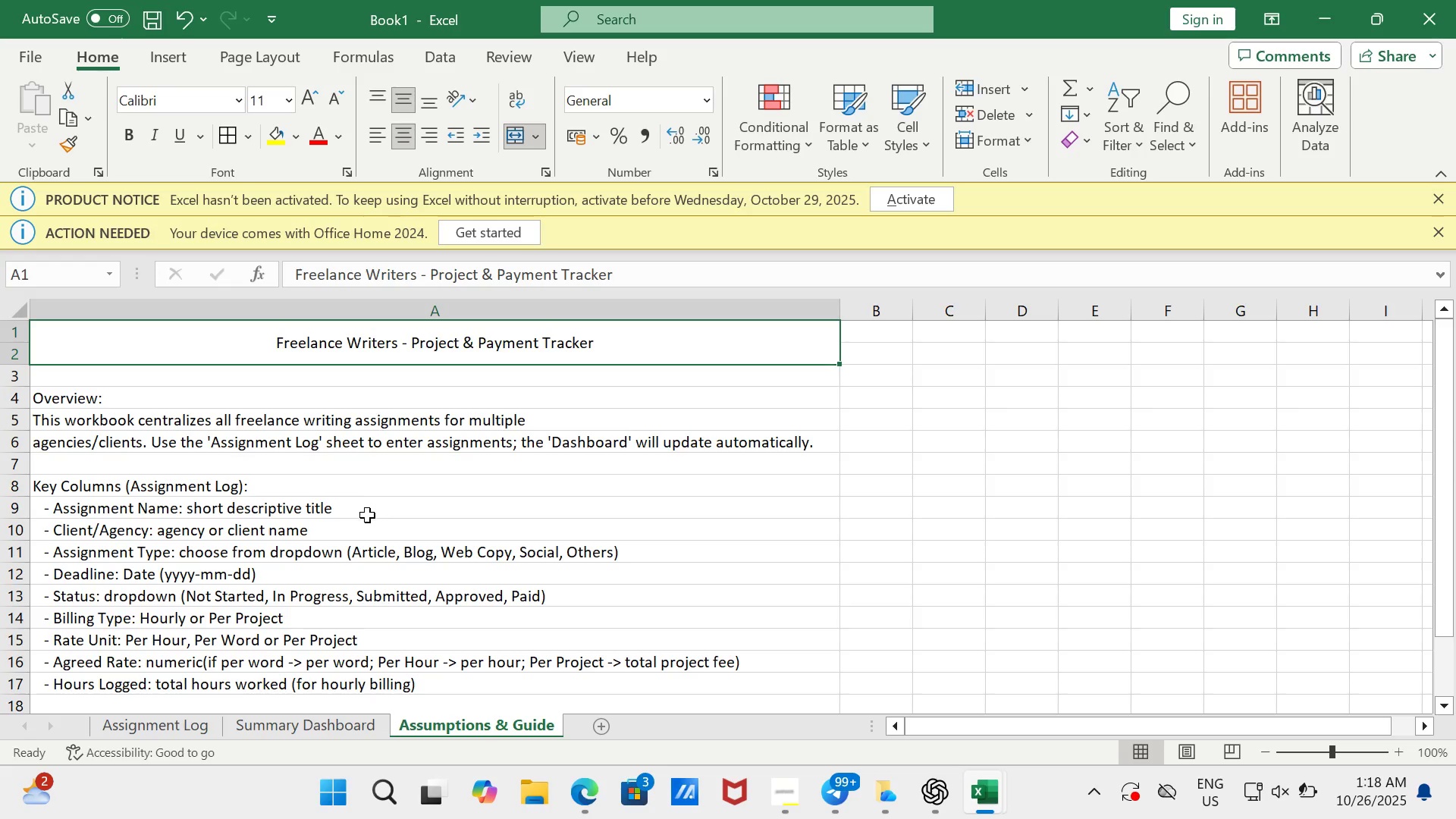 
left_click([367, 515])
 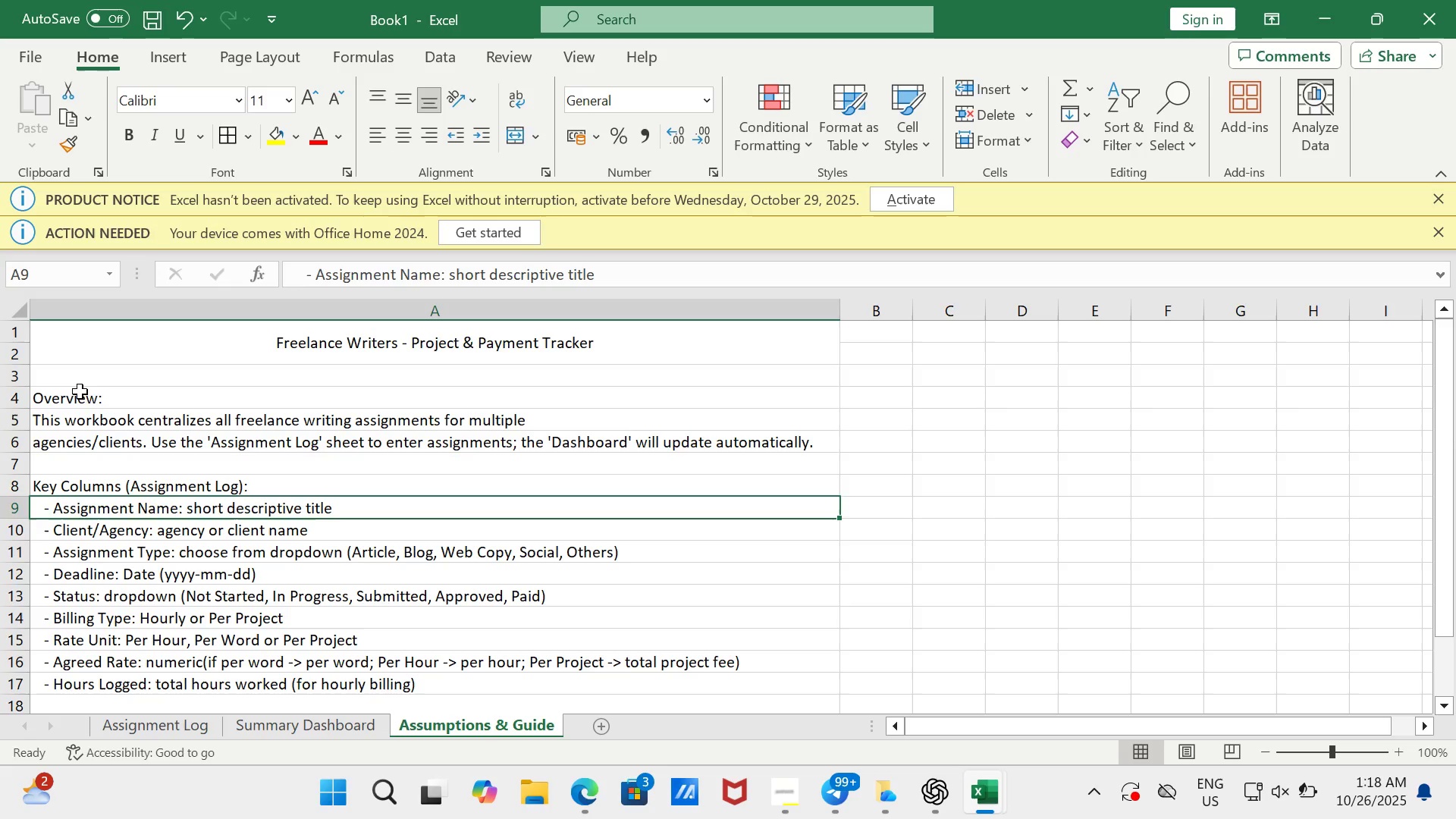 
left_click_drag(start_coordinate=[80, 391], to_coordinate=[134, 597])
 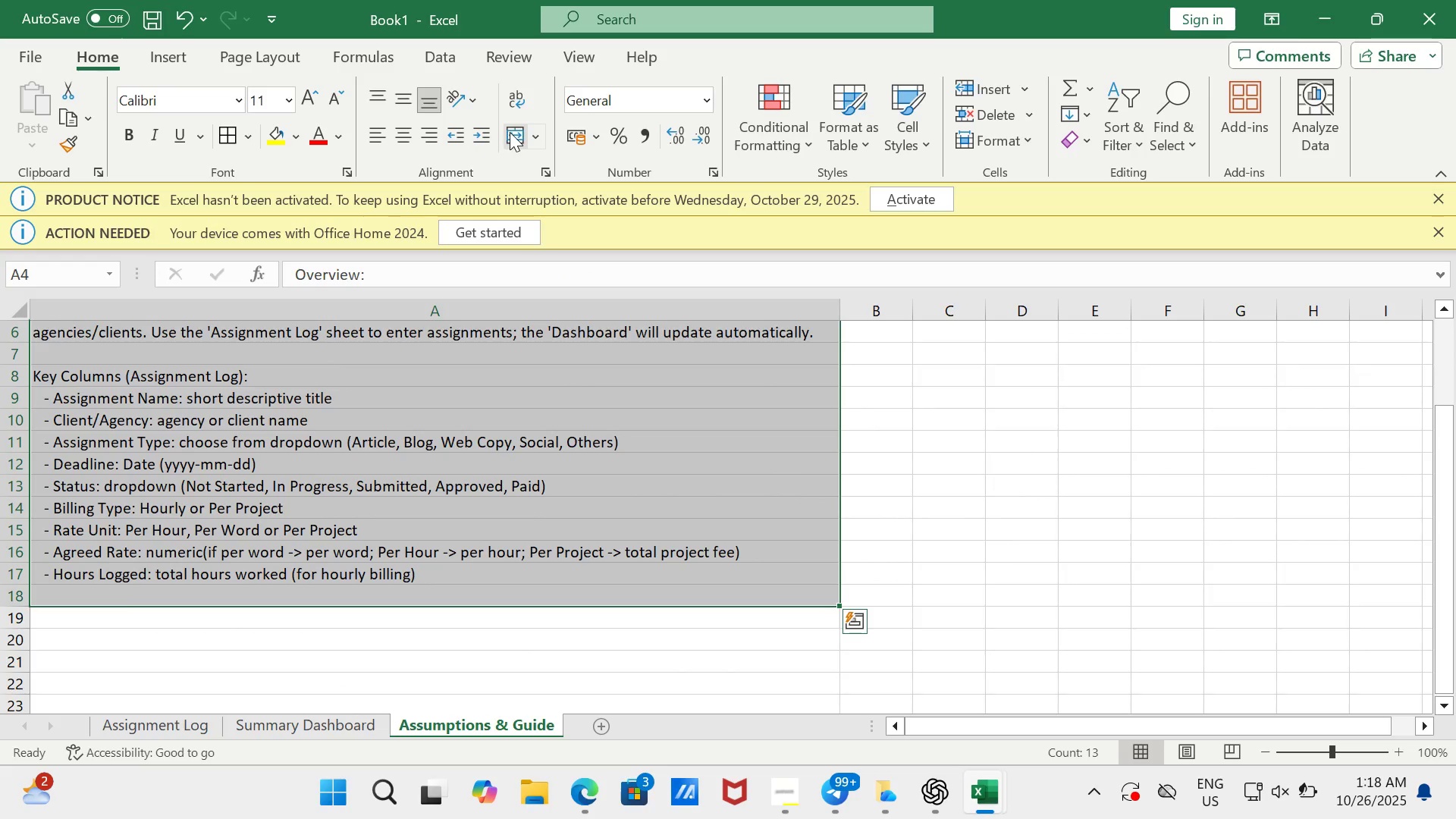 
left_click([510, 132])
 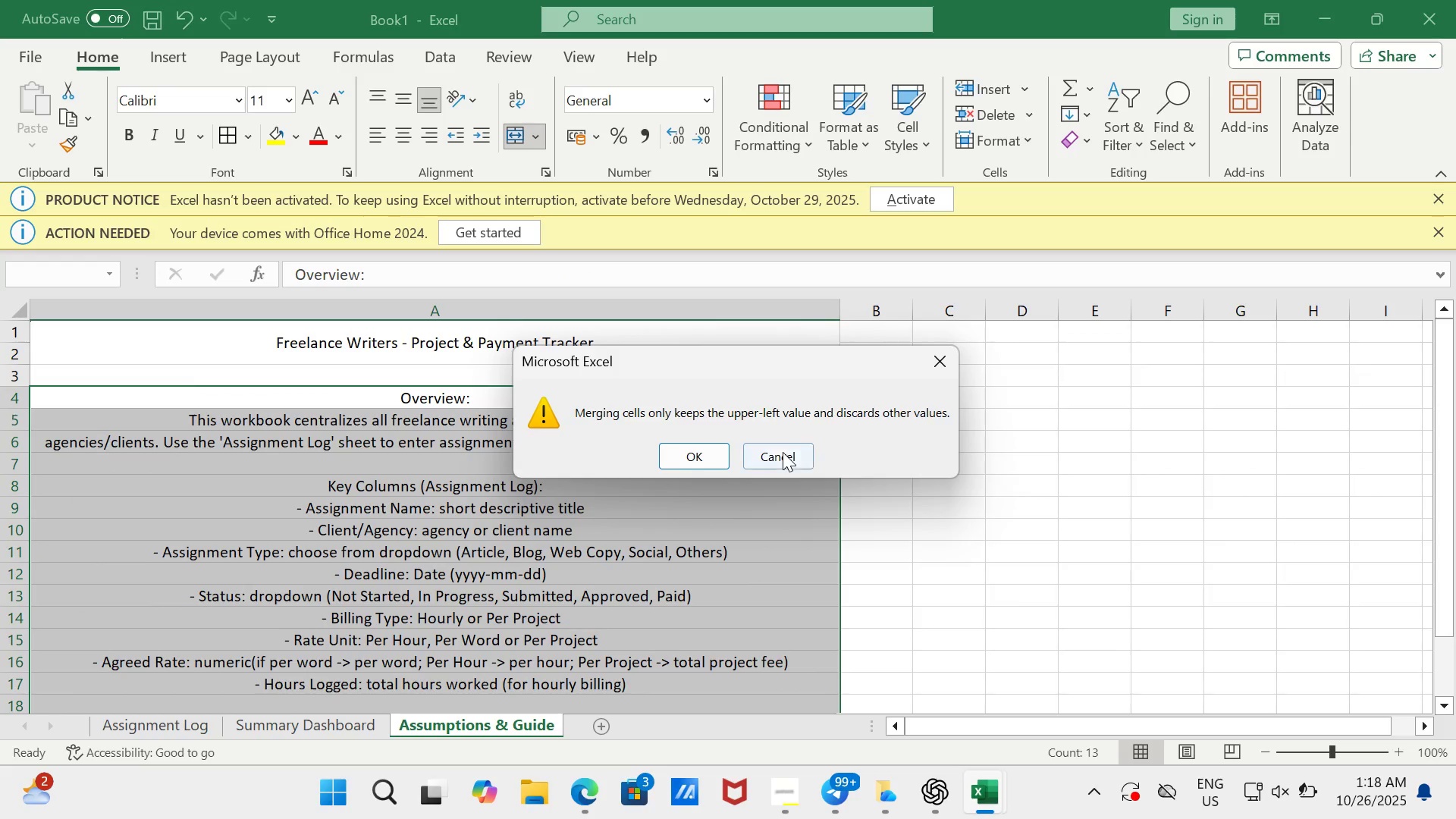 
left_click([714, 455])
 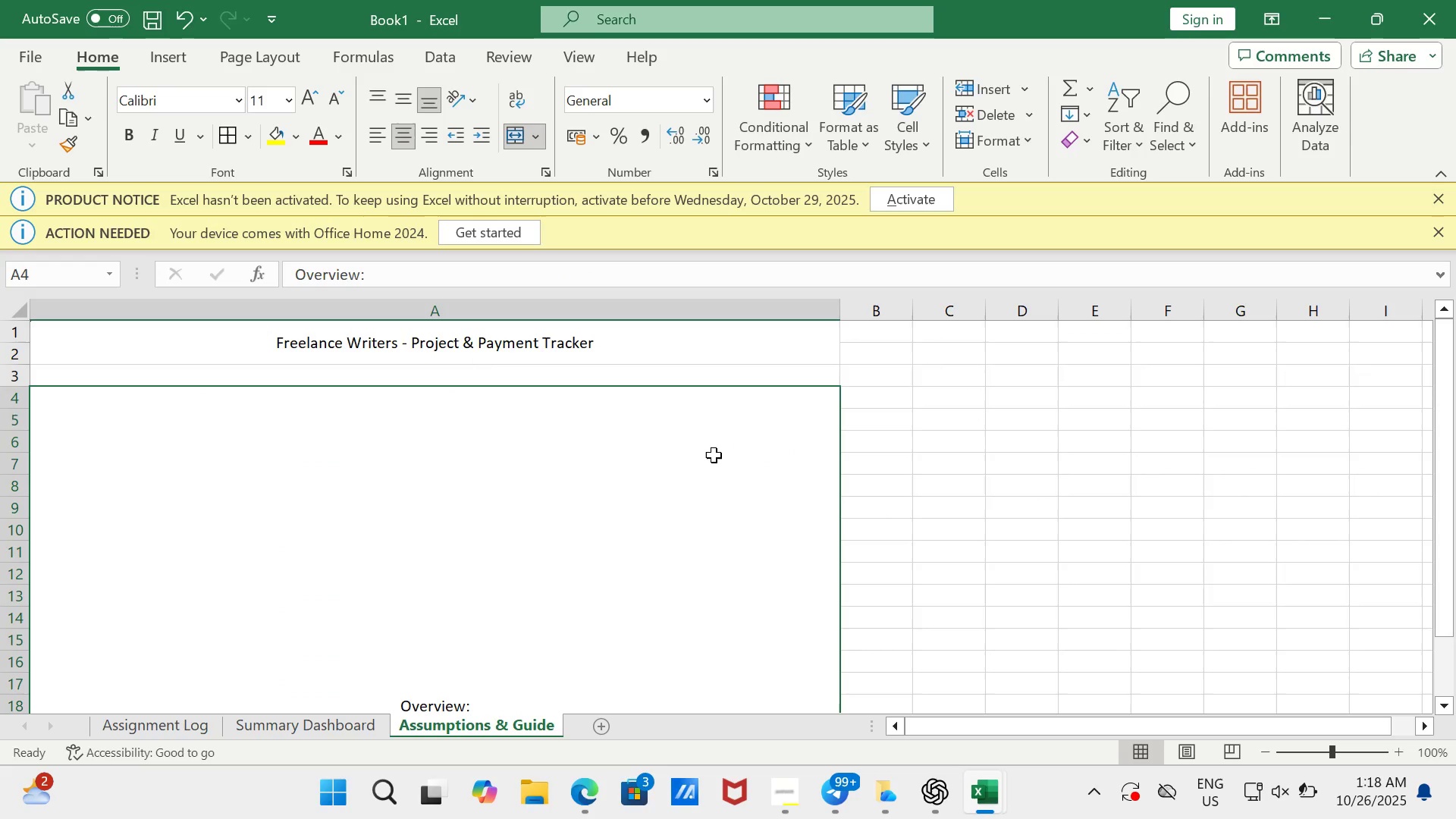 
key(Control+Z)
 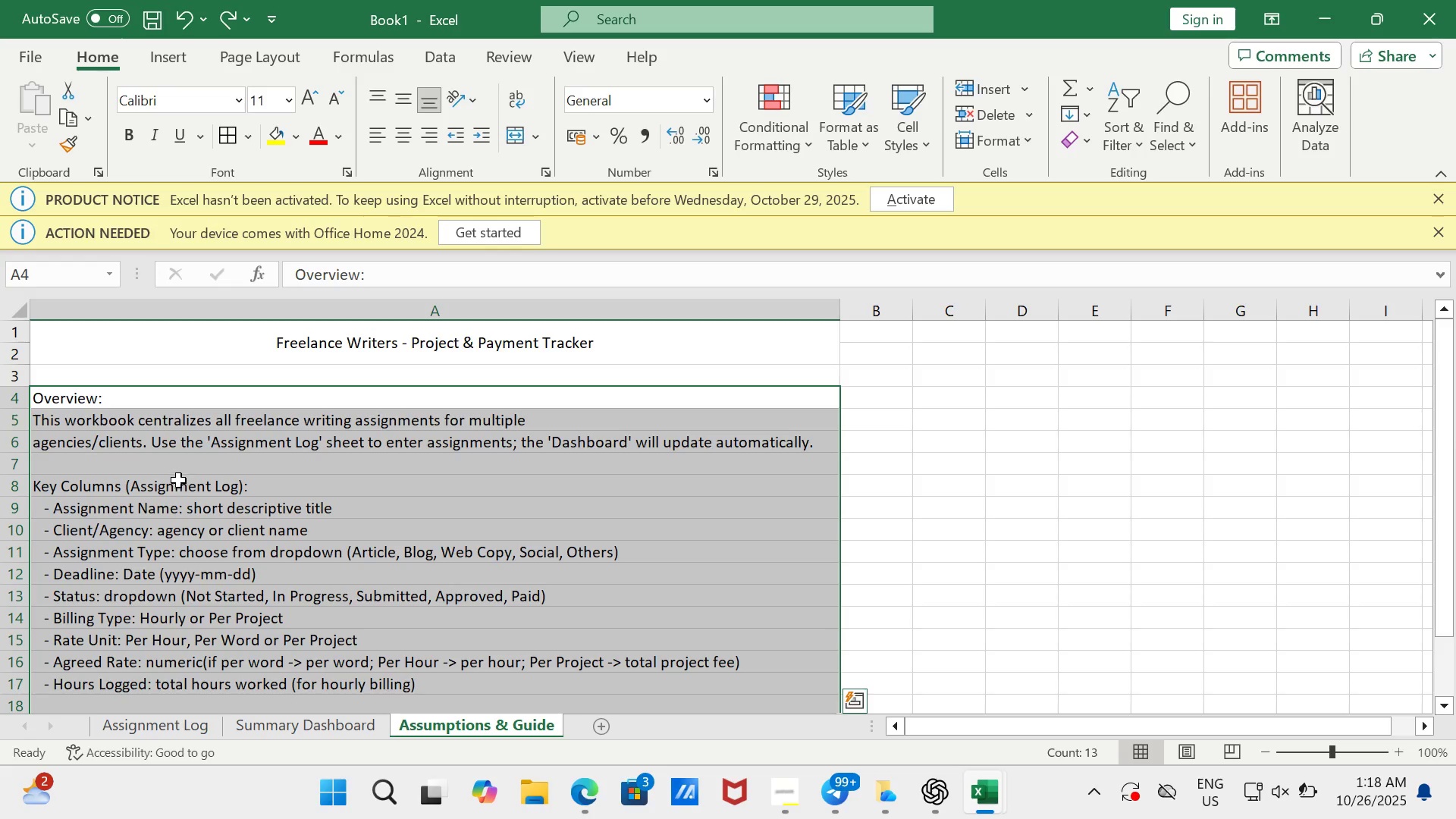 
left_click([201, 481])
 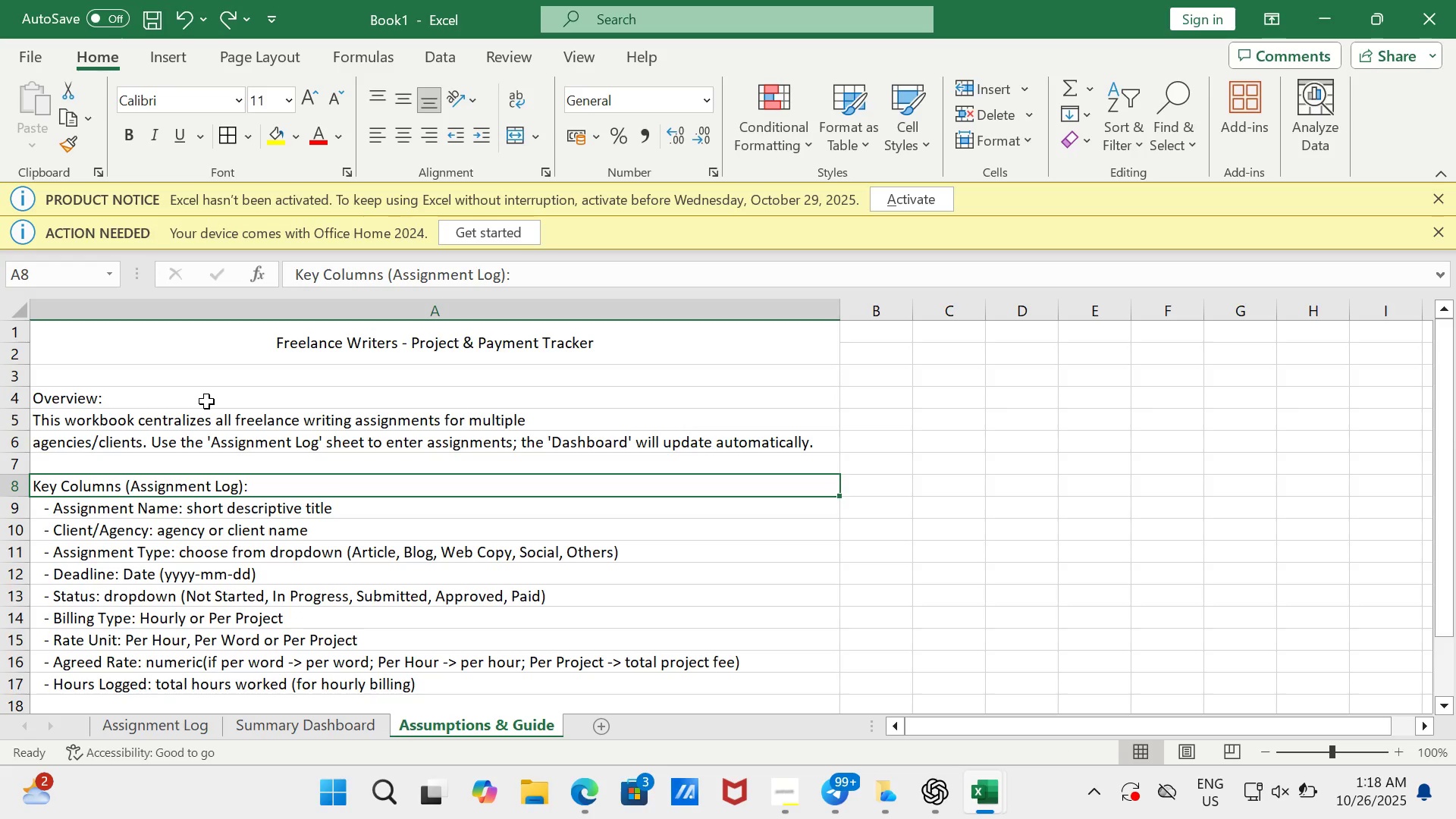 
left_click_drag(start_coordinate=[205, 397], to_coordinate=[253, 730])
 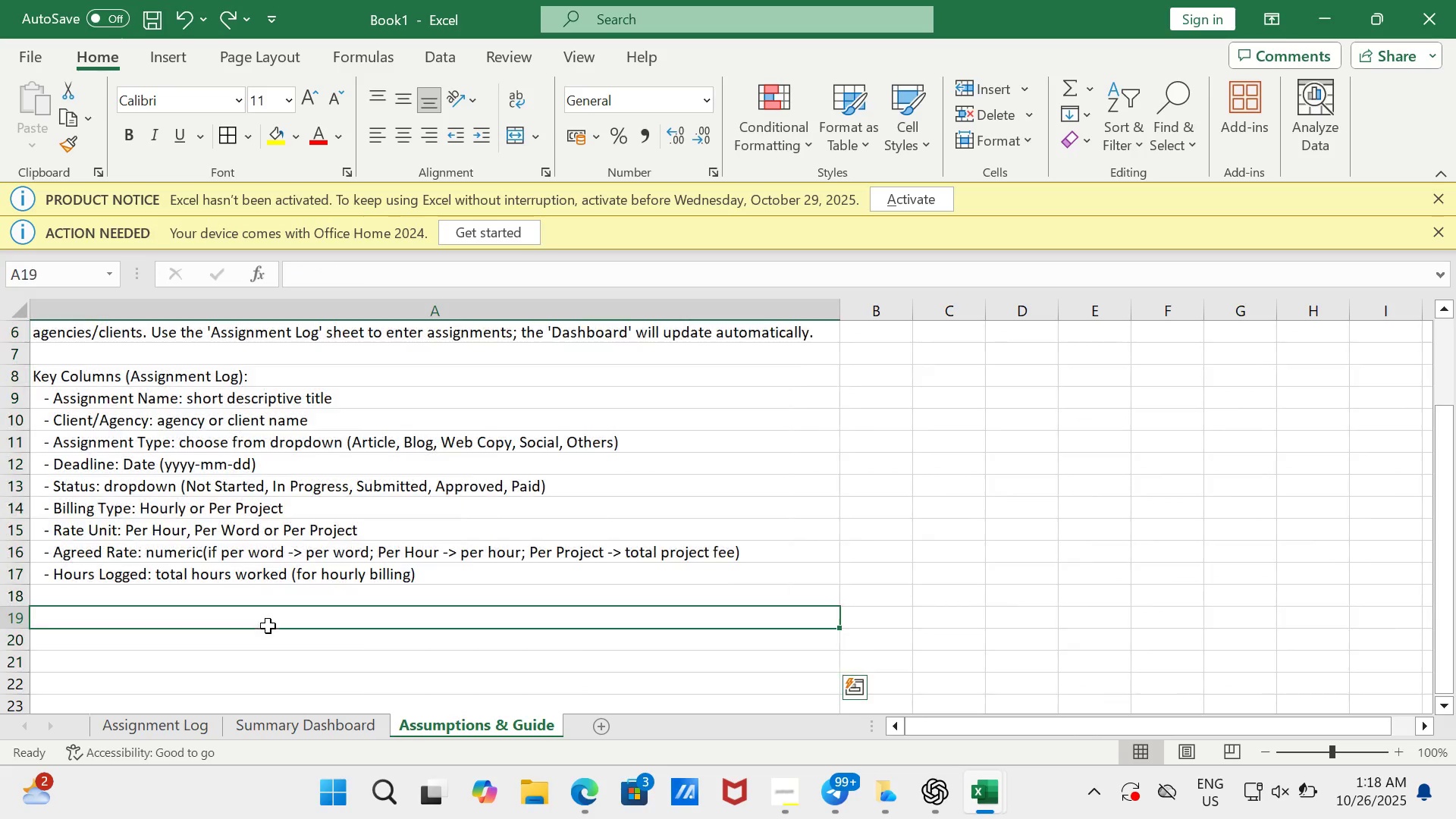 
left_click([268, 626])
 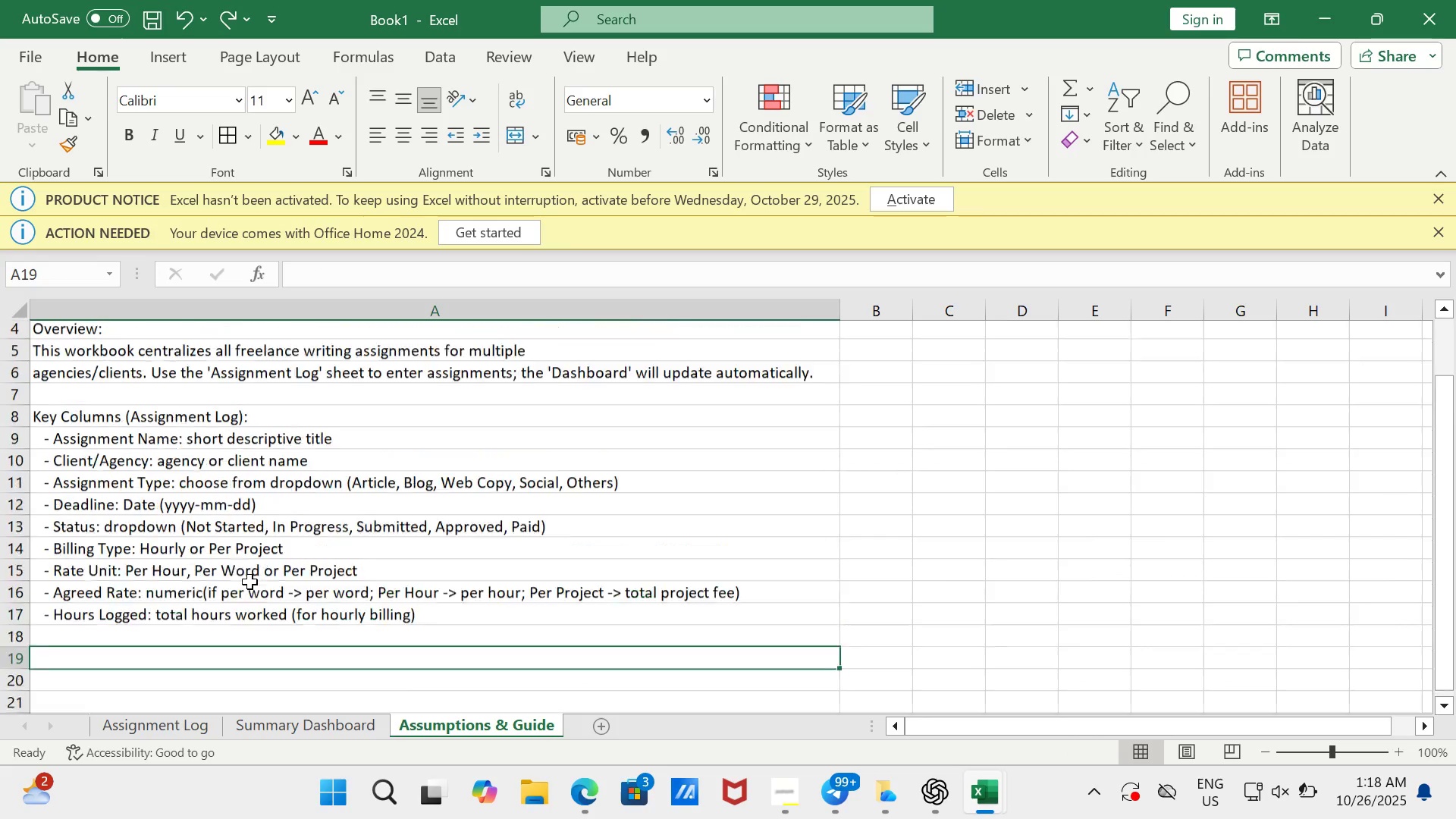 
scroll: coordinate [171, 473], scroll_direction: up, amount: 2.0
 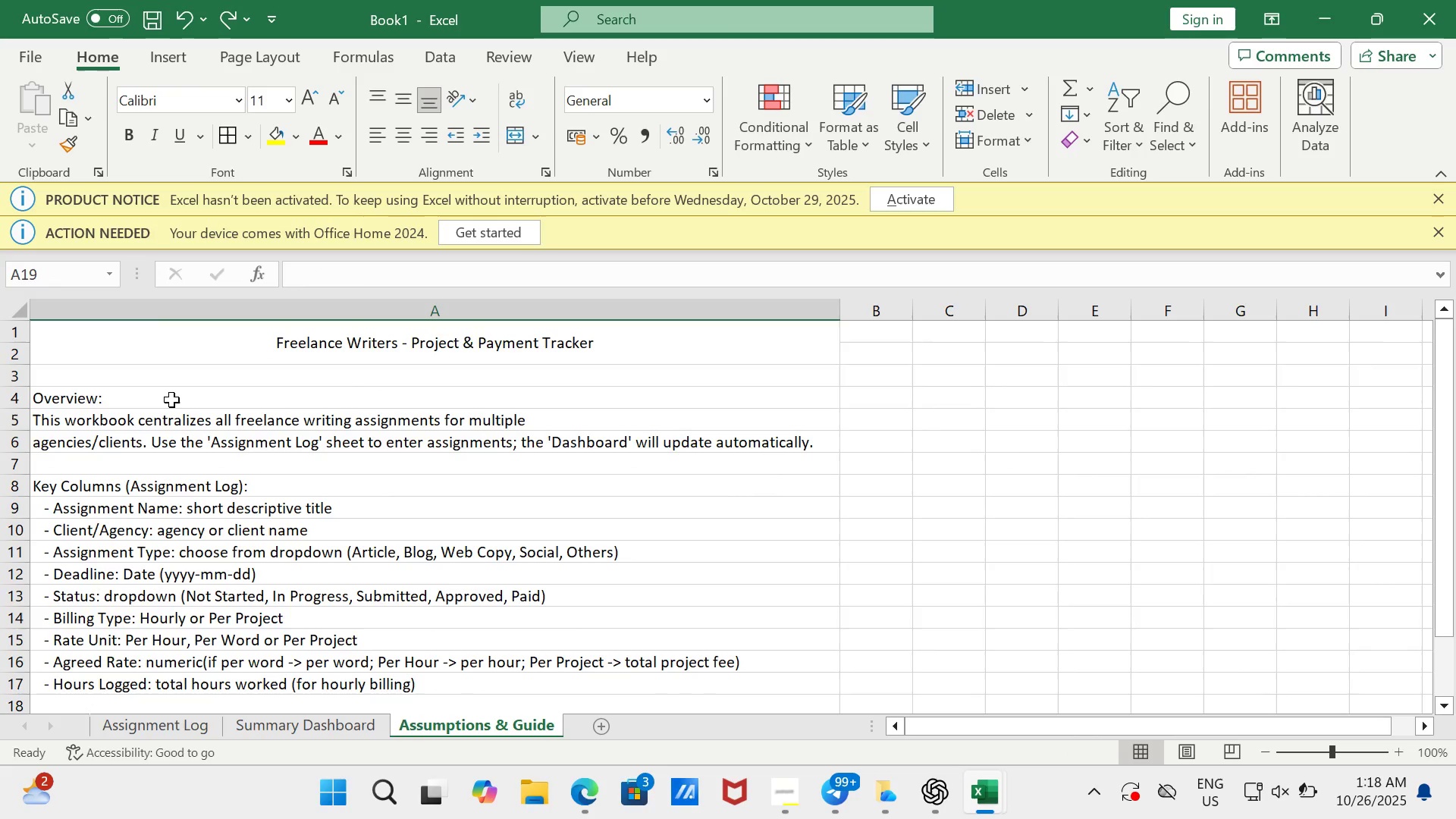 
left_click_drag(start_coordinate=[171, 400], to_coordinate=[334, 384])
 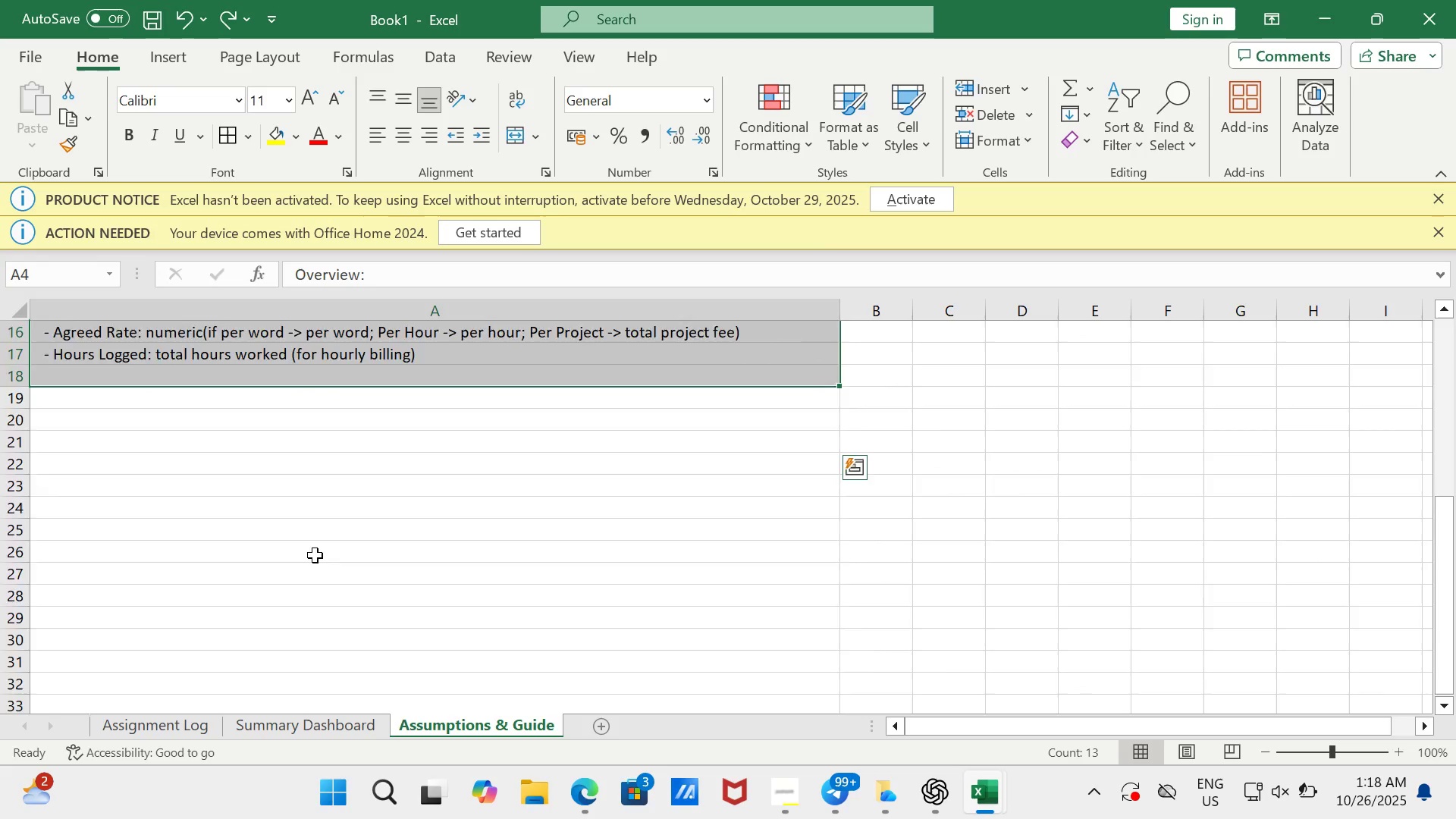 
scroll: coordinate [315, 557], scroll_direction: up, amount: 6.0
 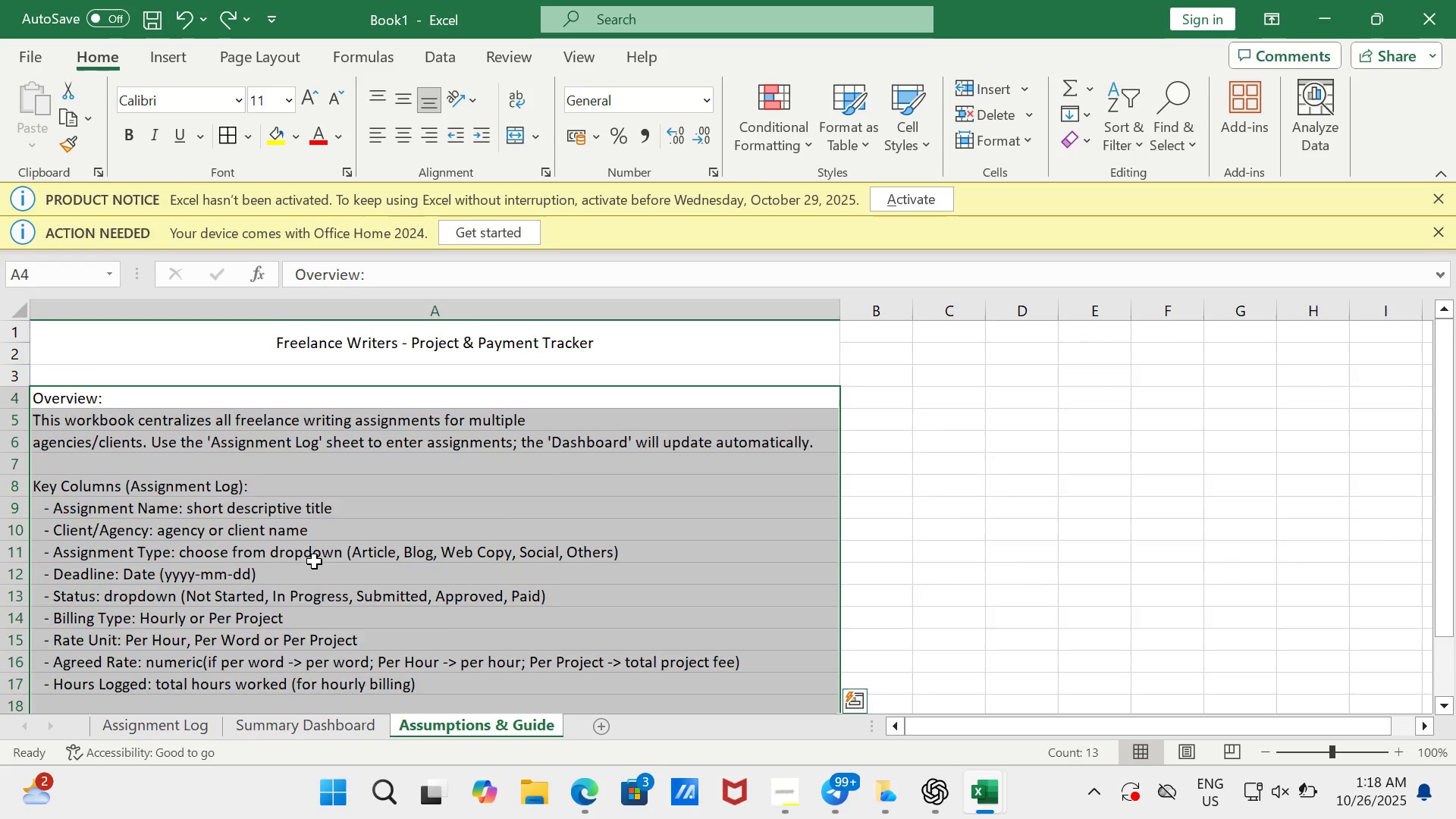 
scroll: coordinate [314, 561], scroll_direction: down, amount: 2.0
 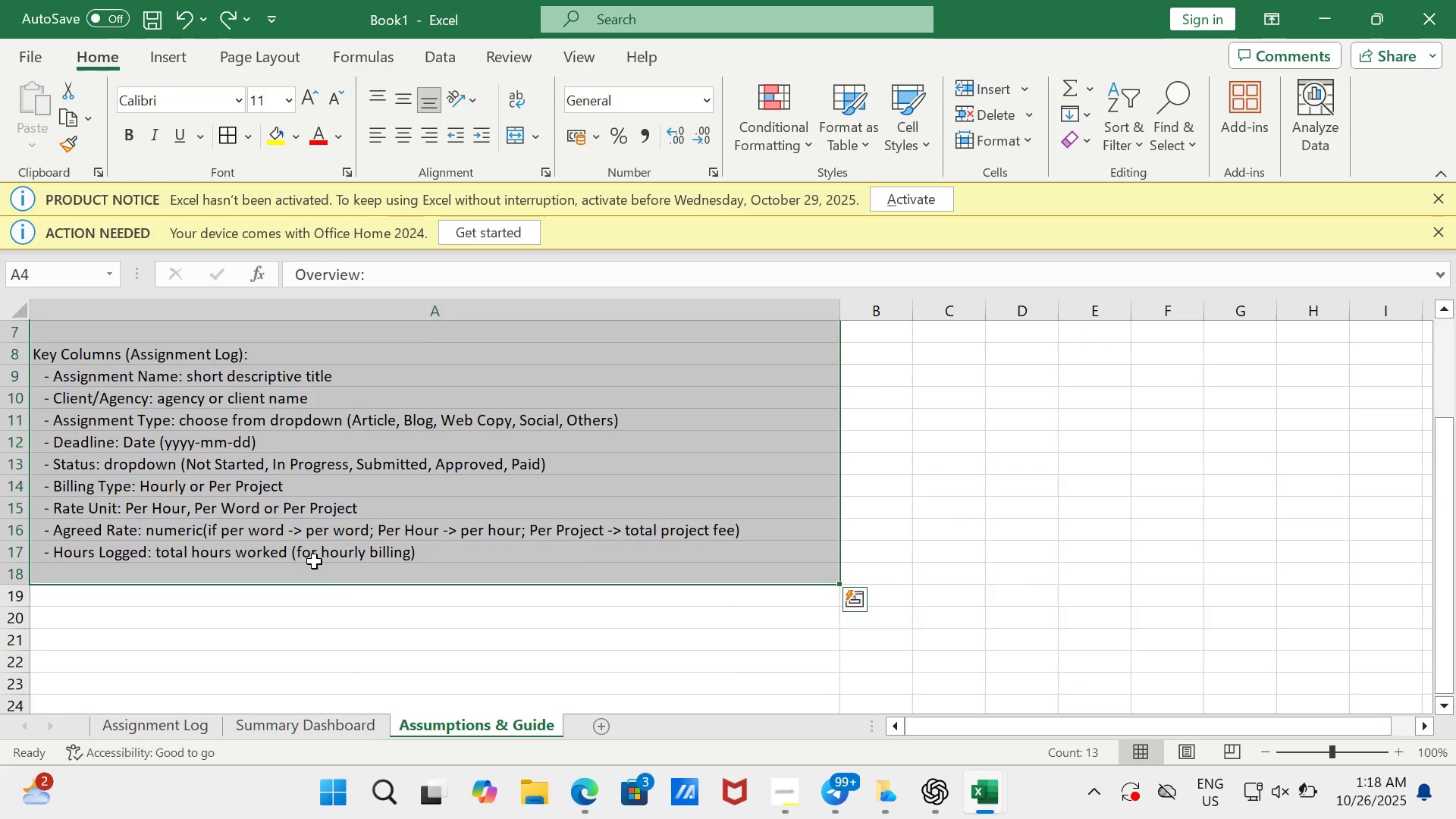 
scroll: coordinate [314, 561], scroll_direction: up, amount: 1.0
 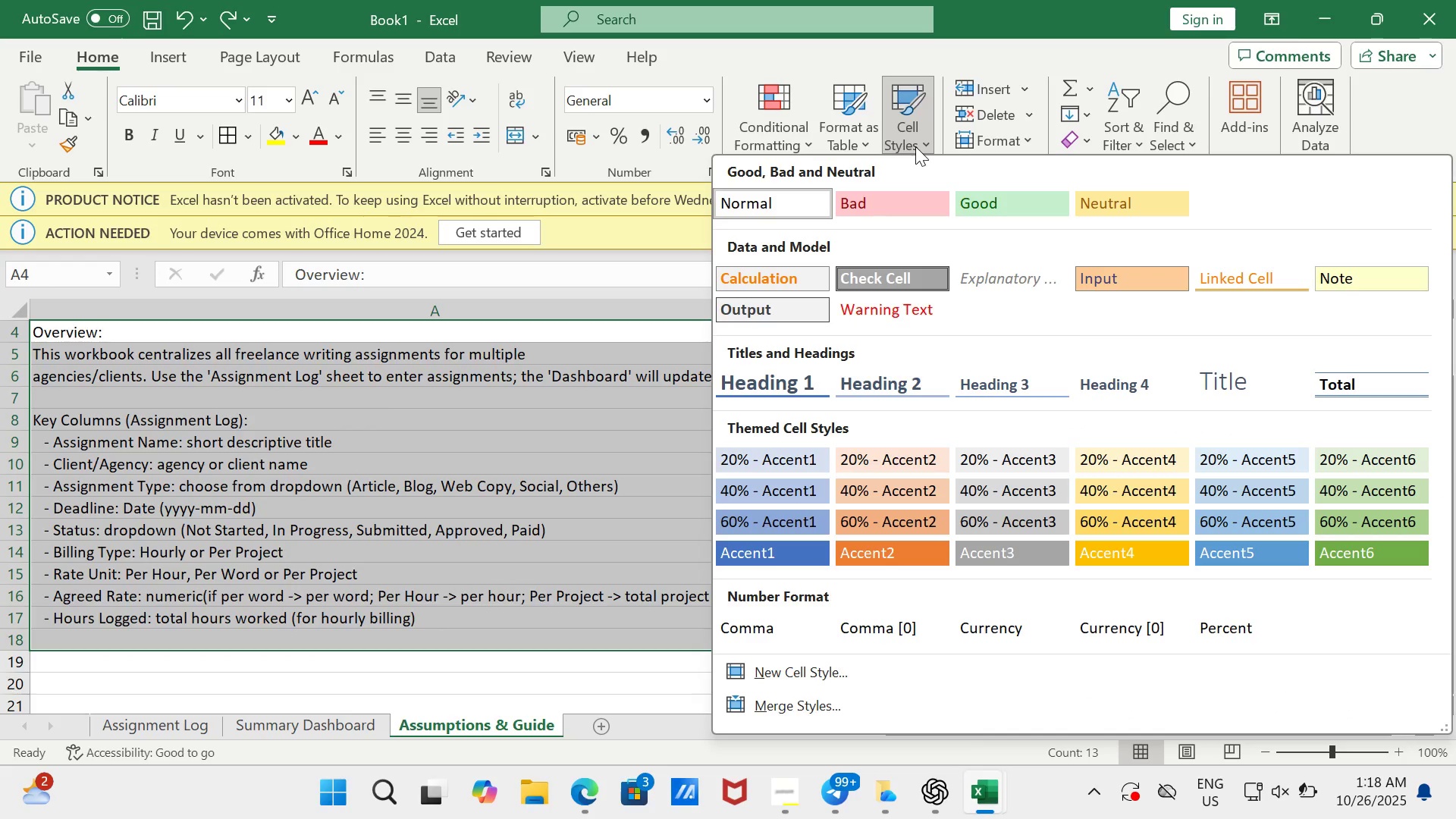 
wait(5.51)
 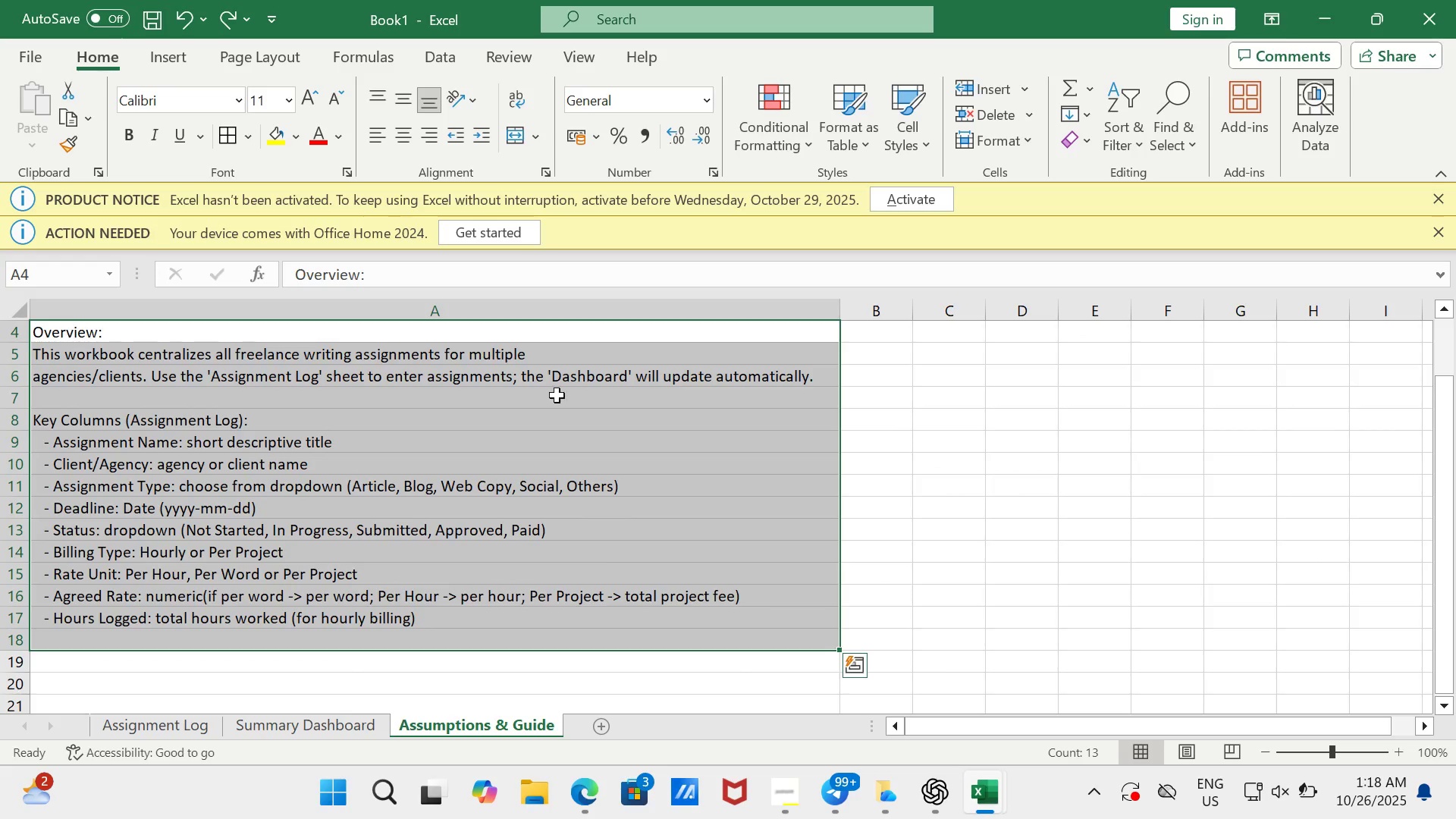 
left_click([915, 146])
 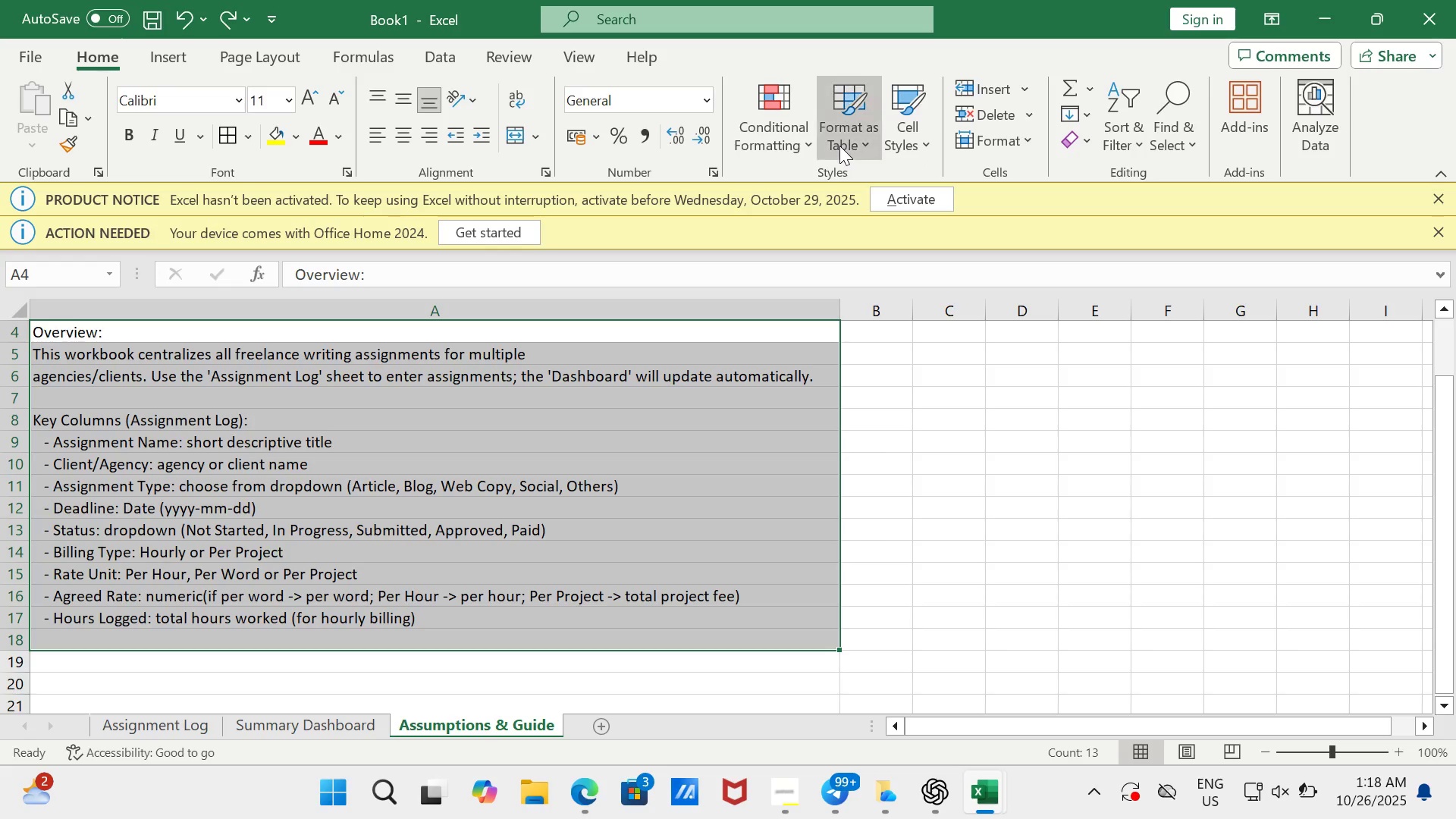 
left_click([839, 146])
 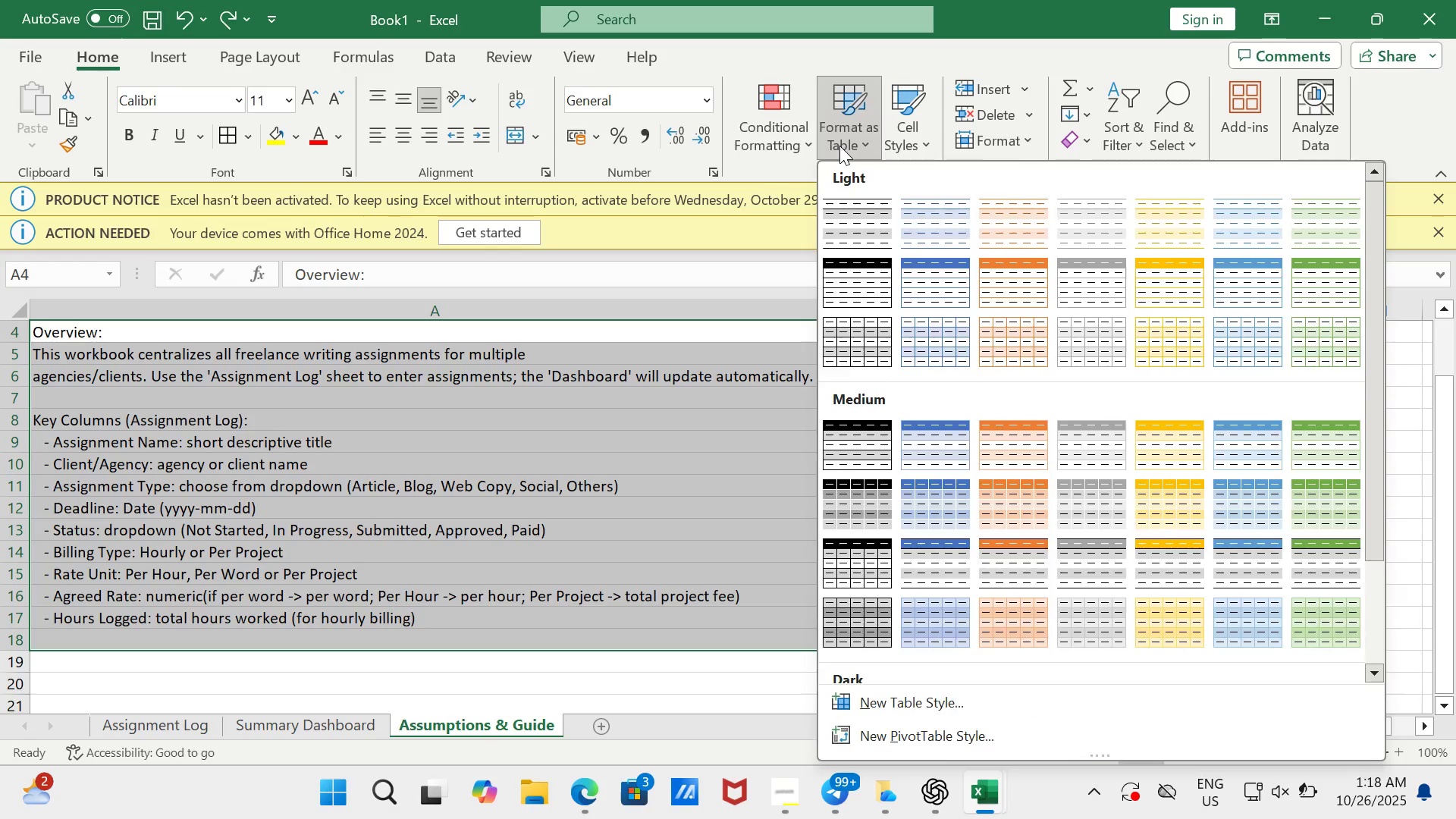 
left_click([839, 146])
 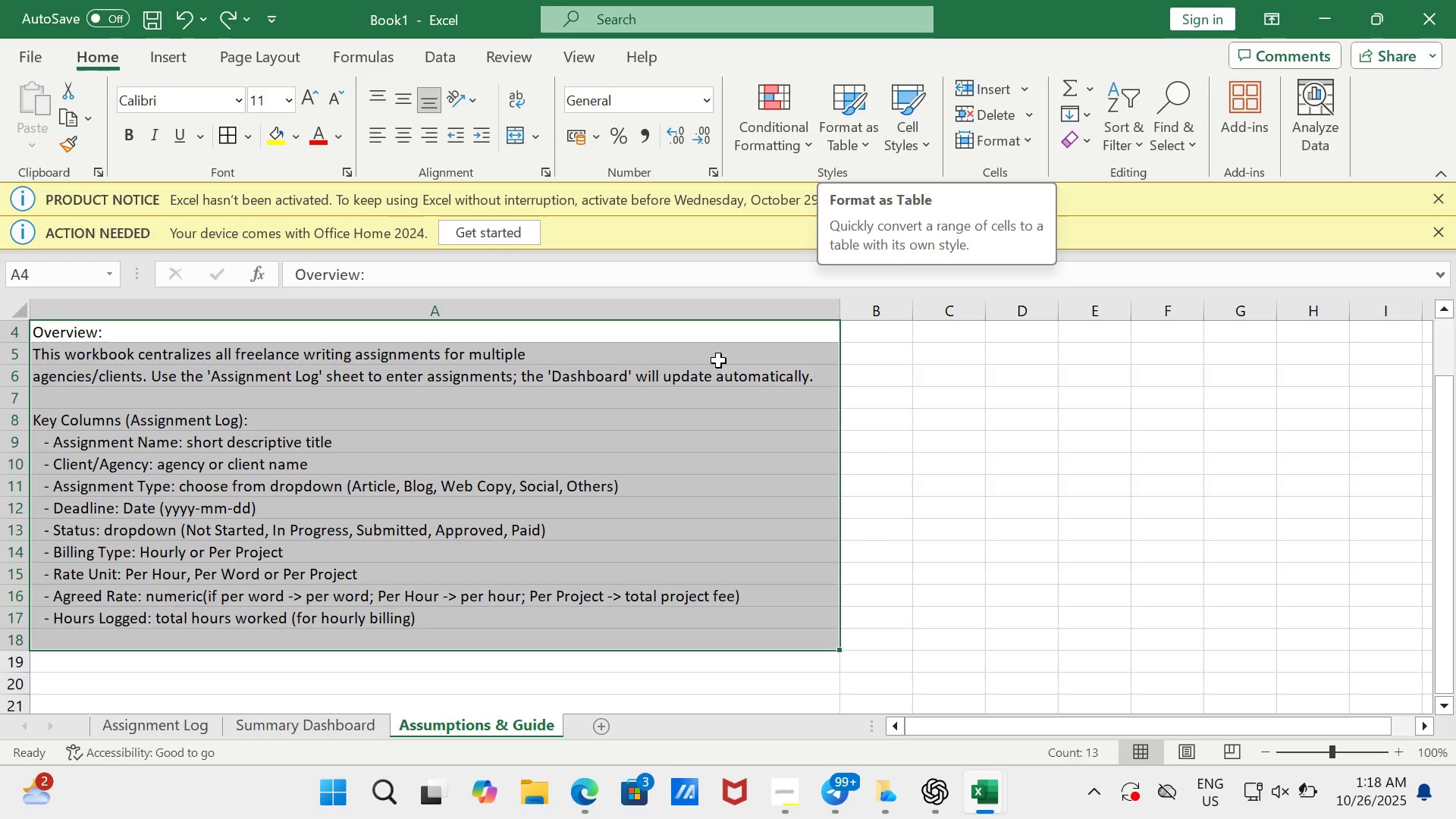 
scroll: coordinate [700, 409], scroll_direction: up, amount: 1.0
 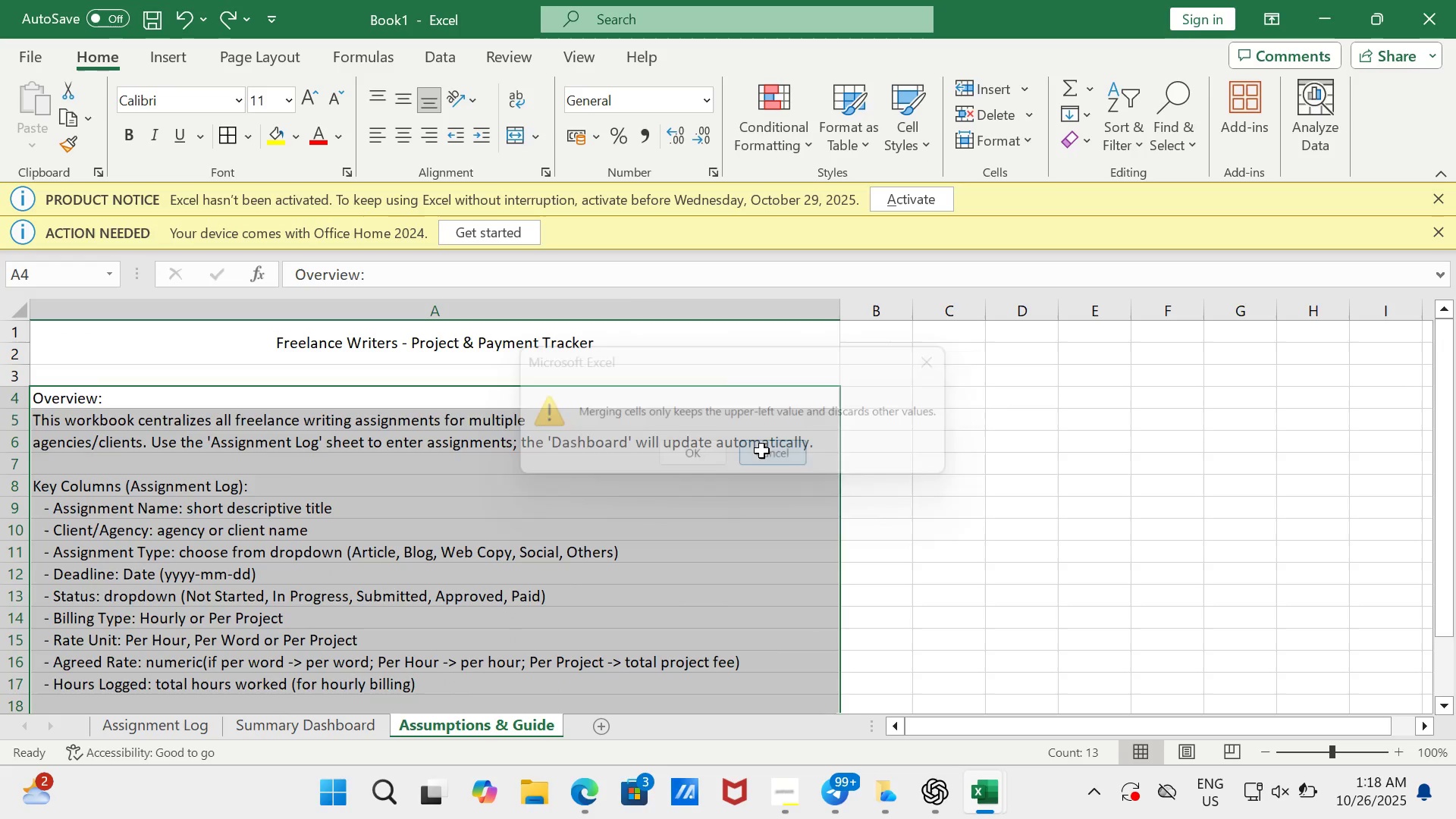 
wait(5.69)
 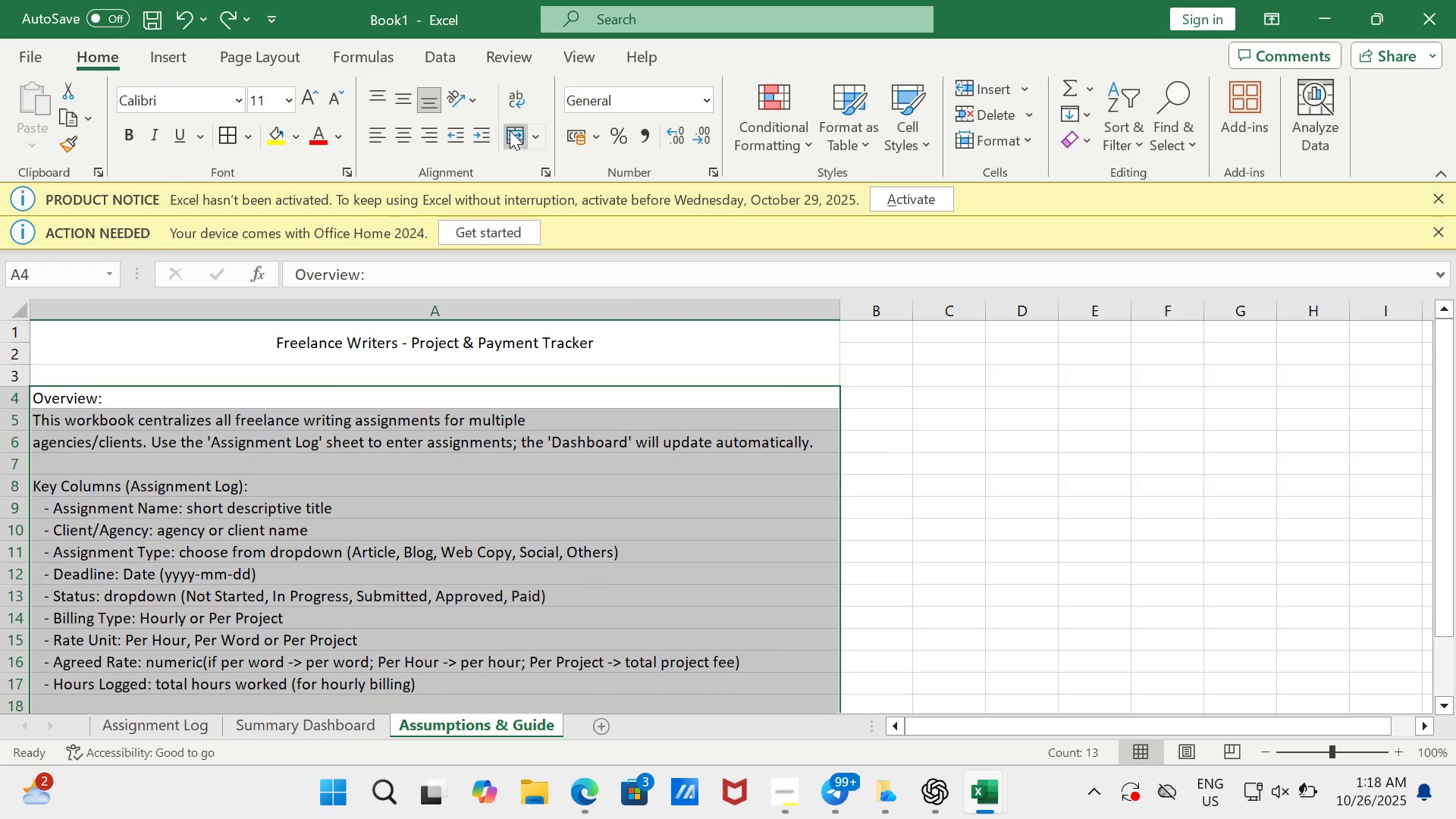 
left_click([485, 482])
 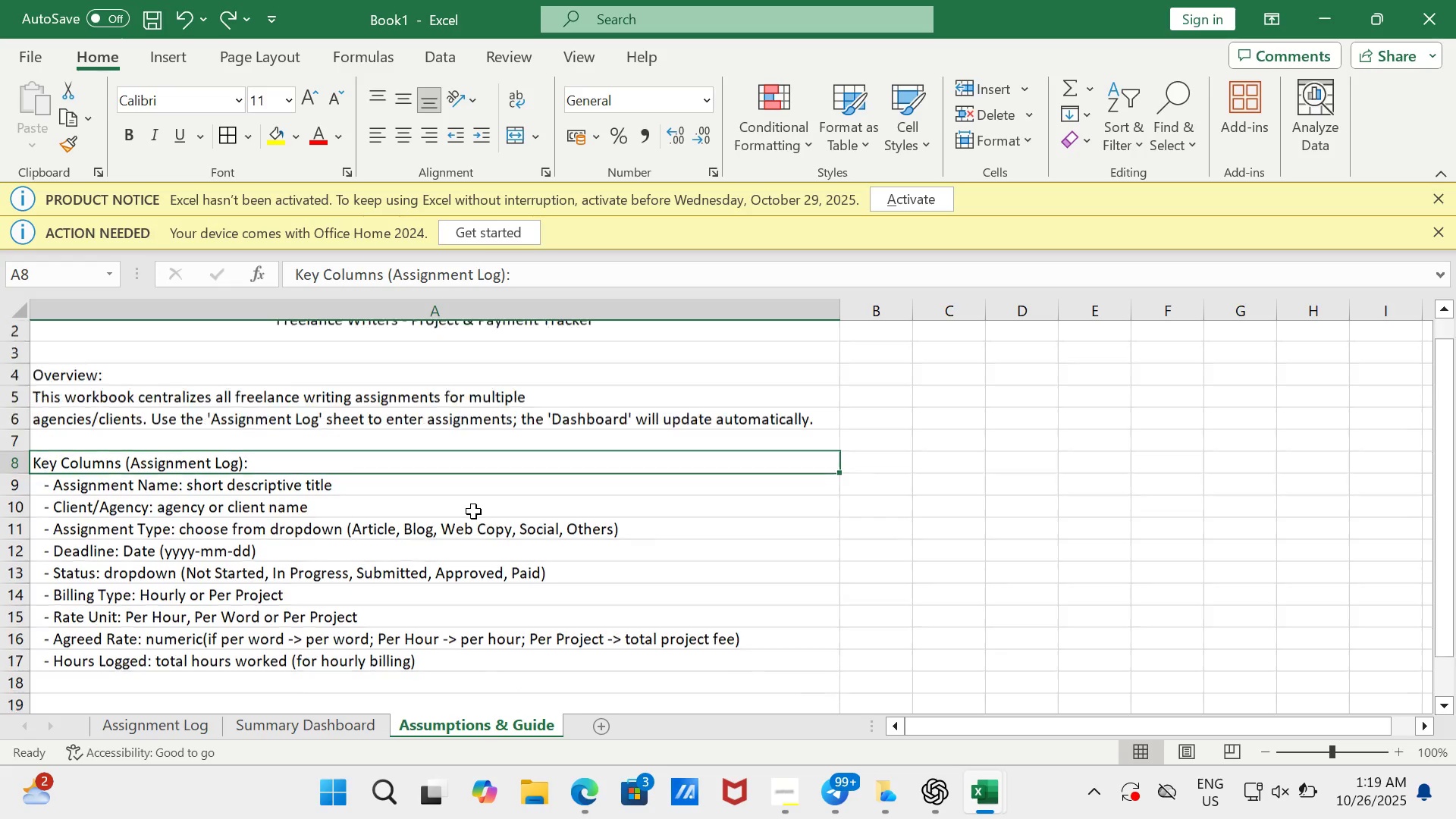 
scroll: coordinate [473, 511], scroll_direction: down, amount: 2.0
 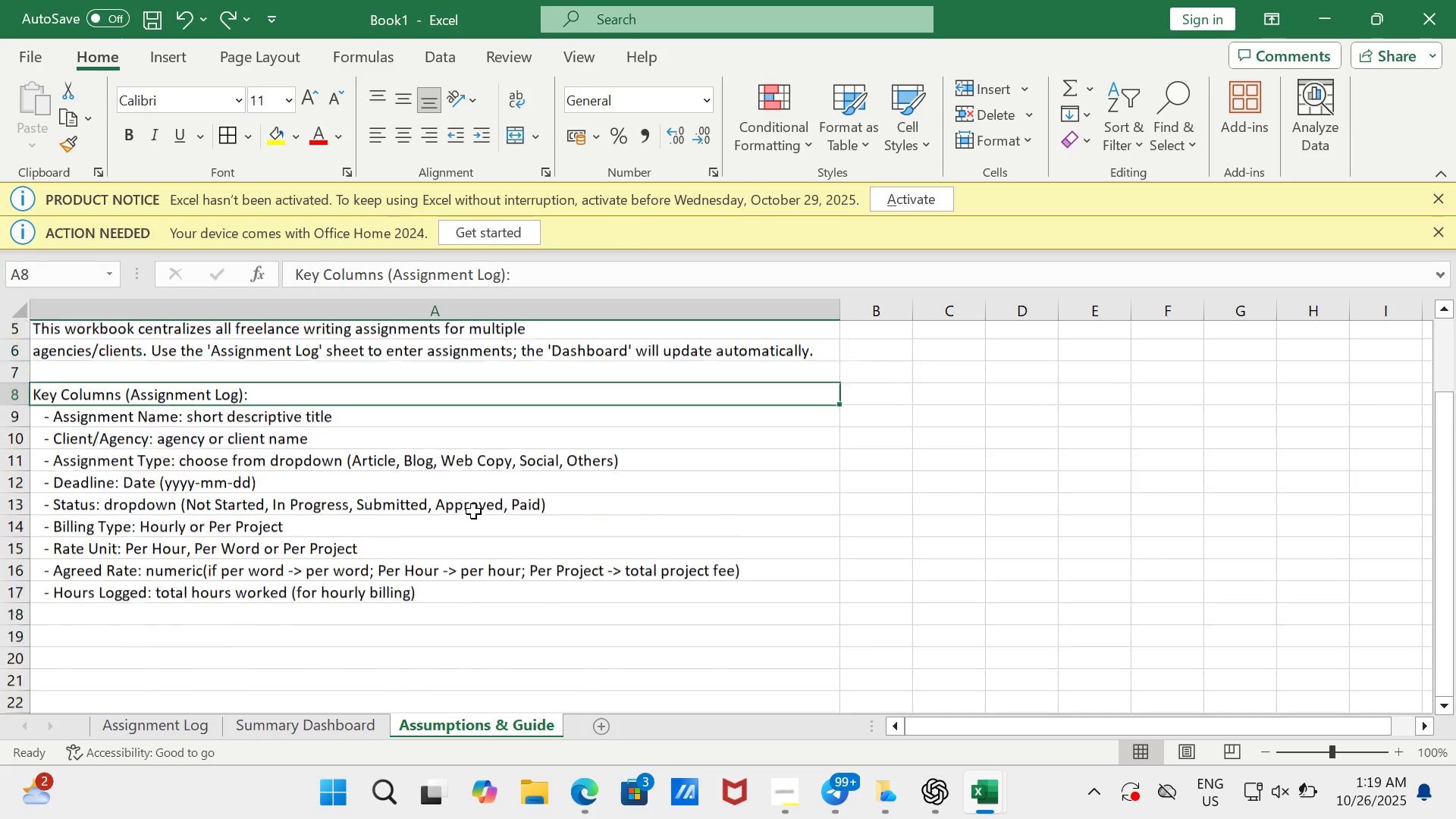 
scroll: coordinate [473, 511], scroll_direction: up, amount: 2.0
 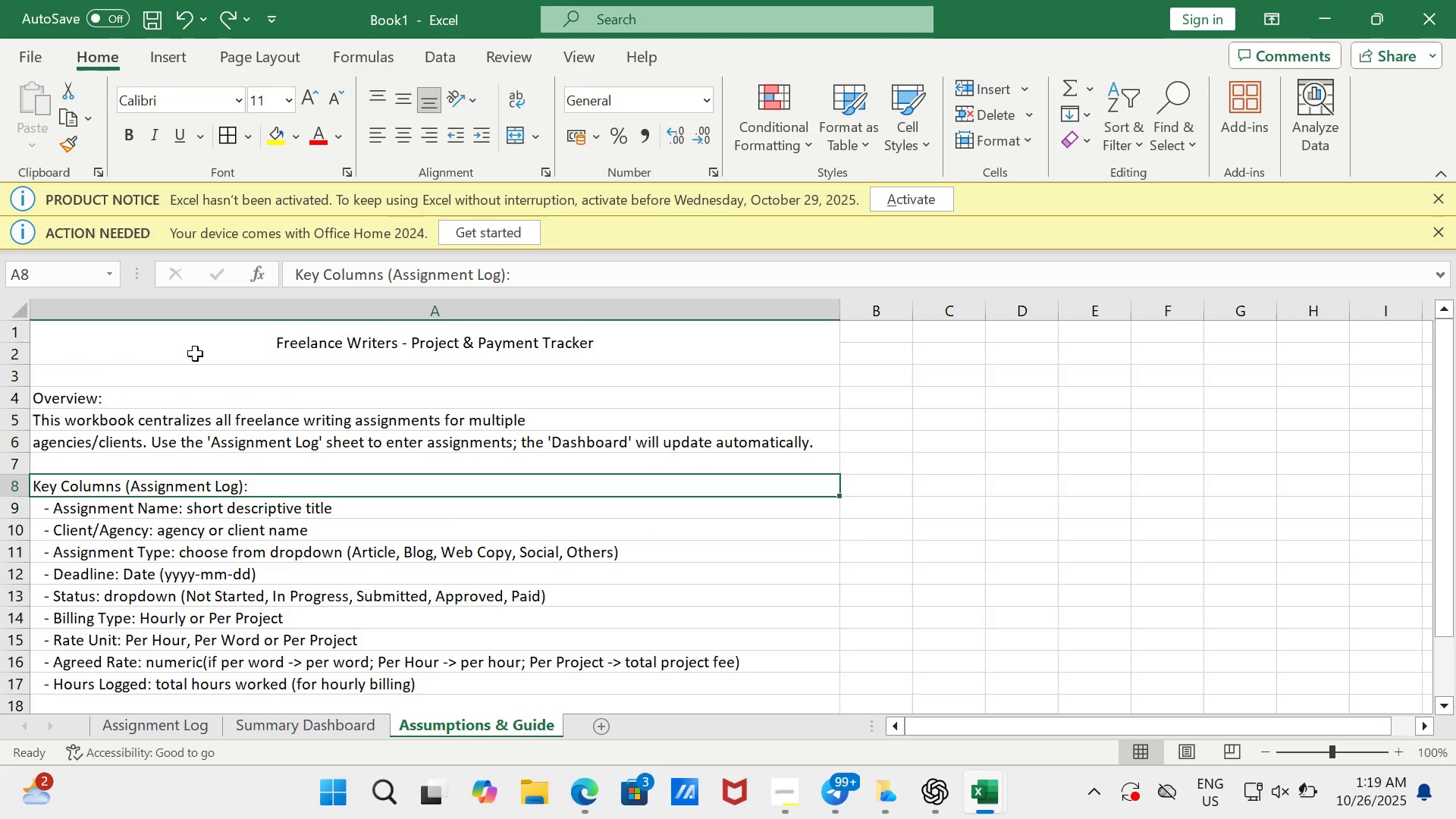 
left_click_drag(start_coordinate=[195, 353], to_coordinate=[409, 431])
 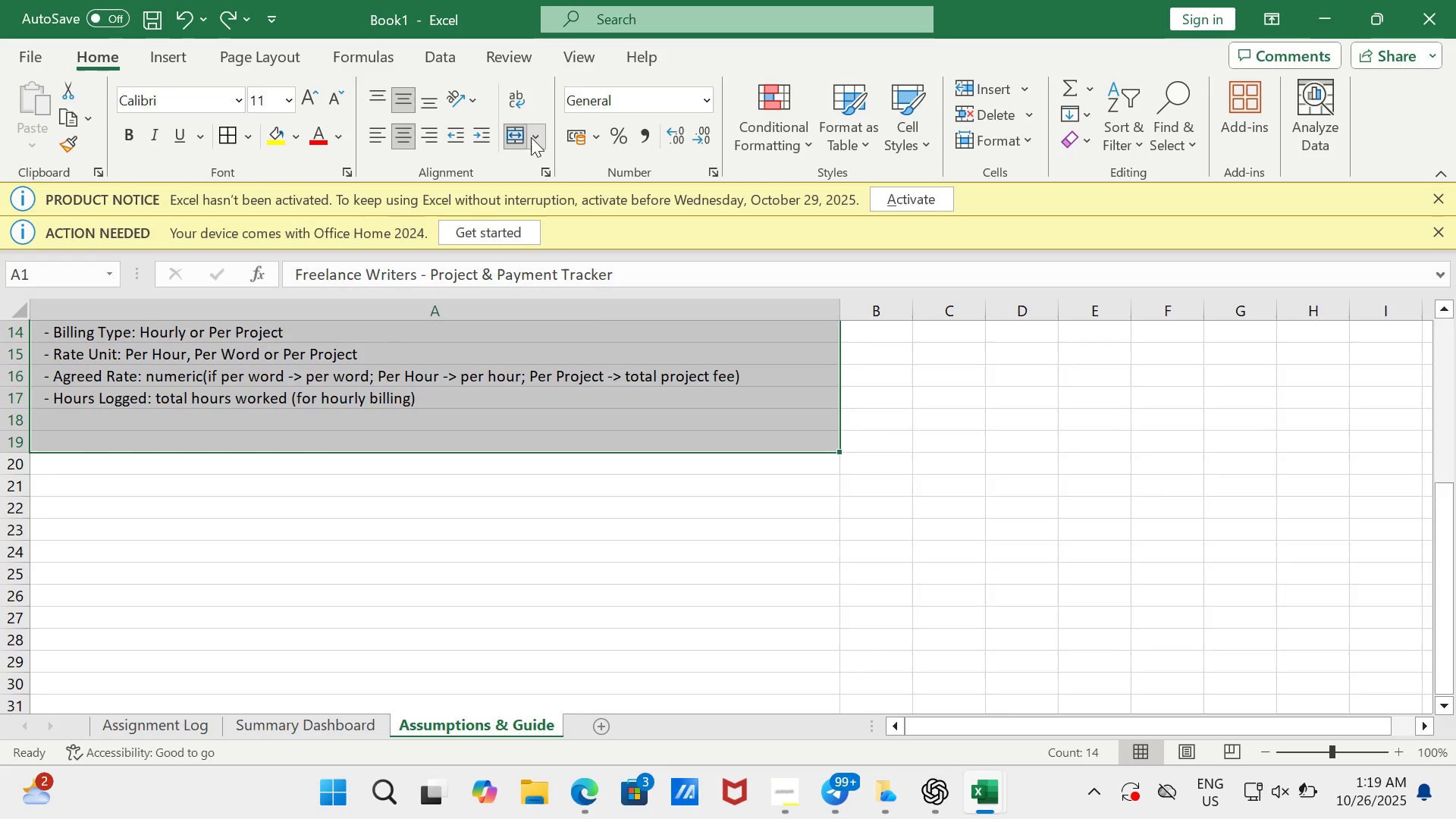 
left_click([532, 136])
 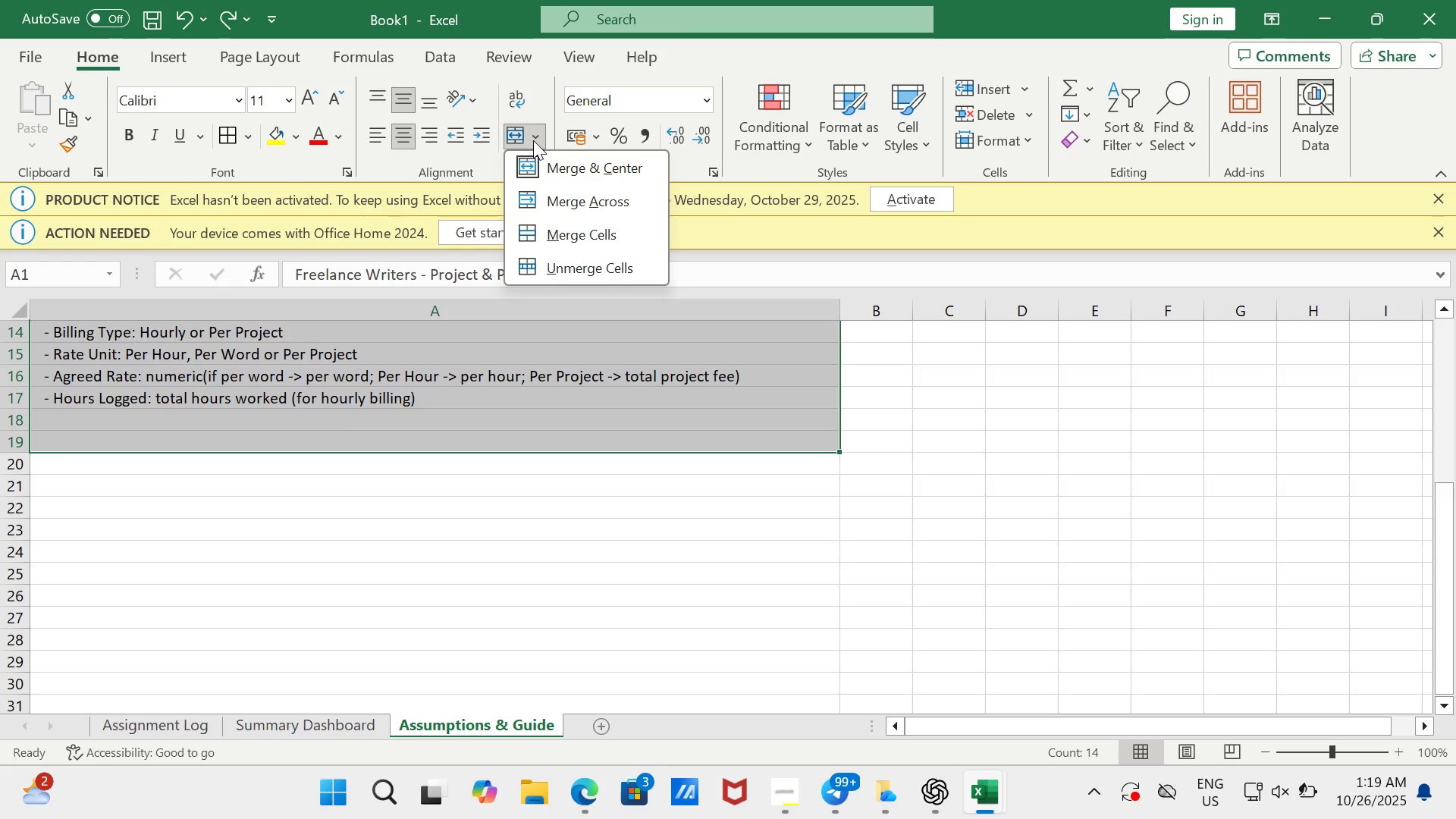 
wait(10.24)
 